 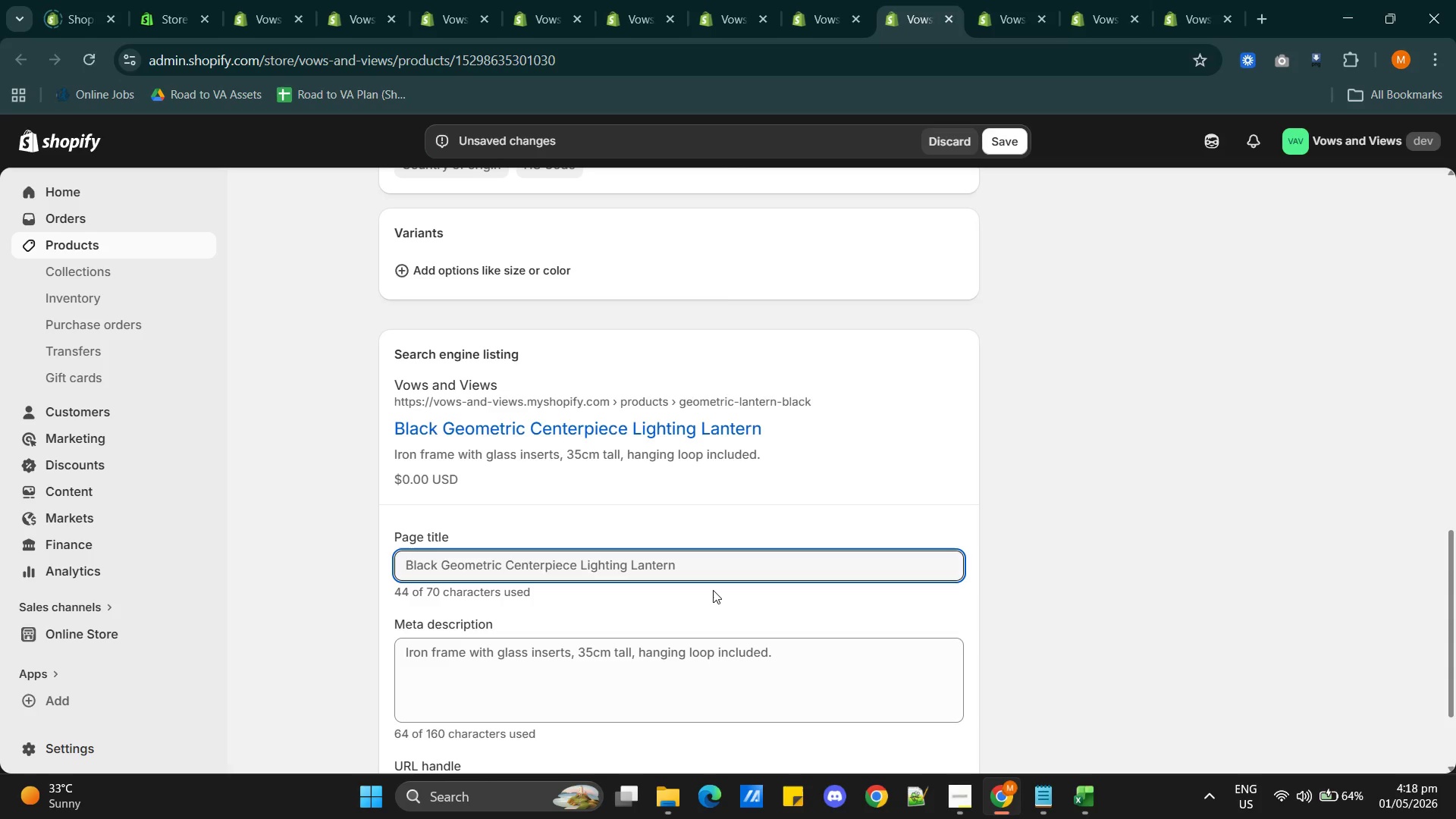 
left_click([694, 565])
 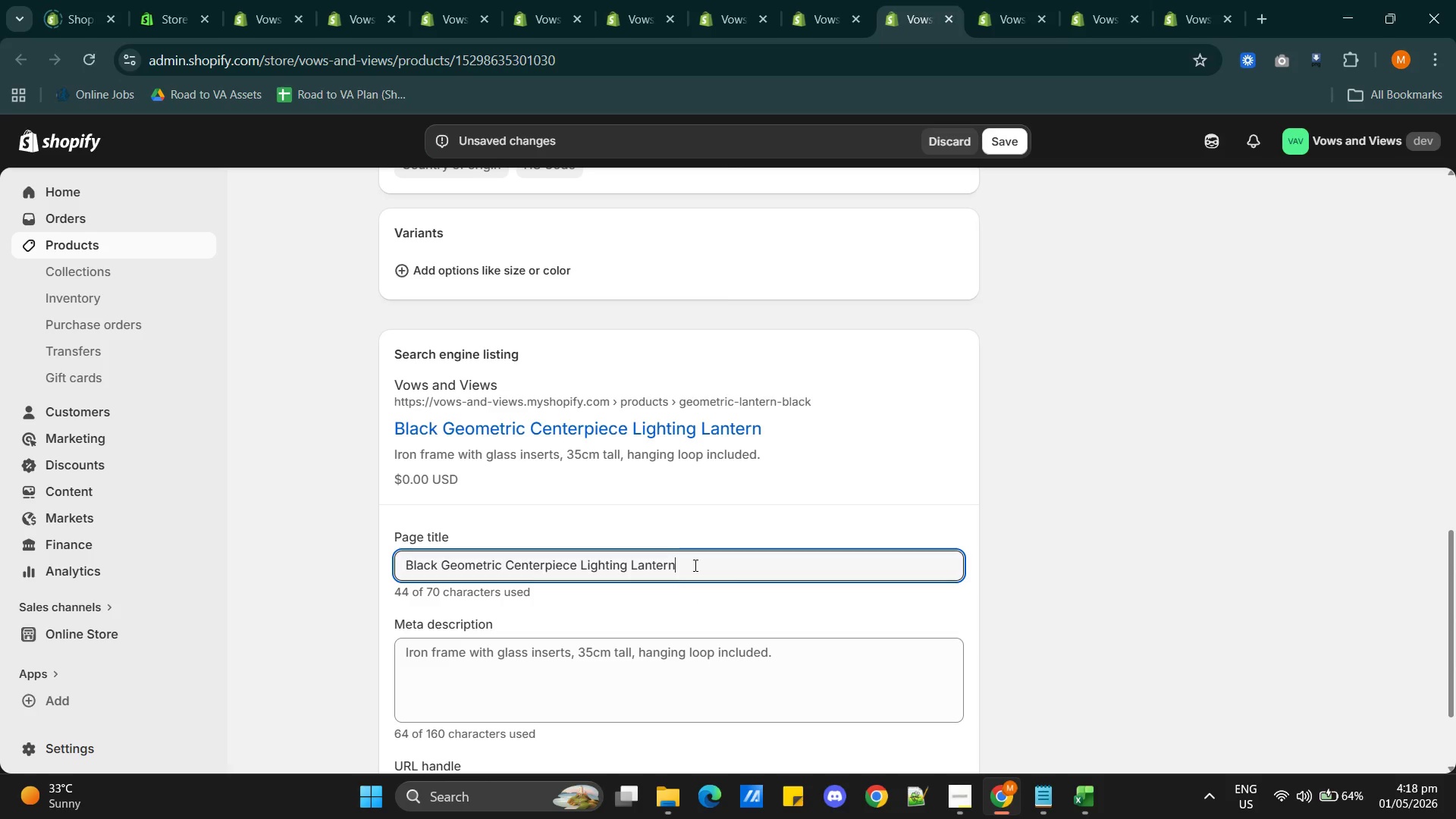 
type( | Wedding )
 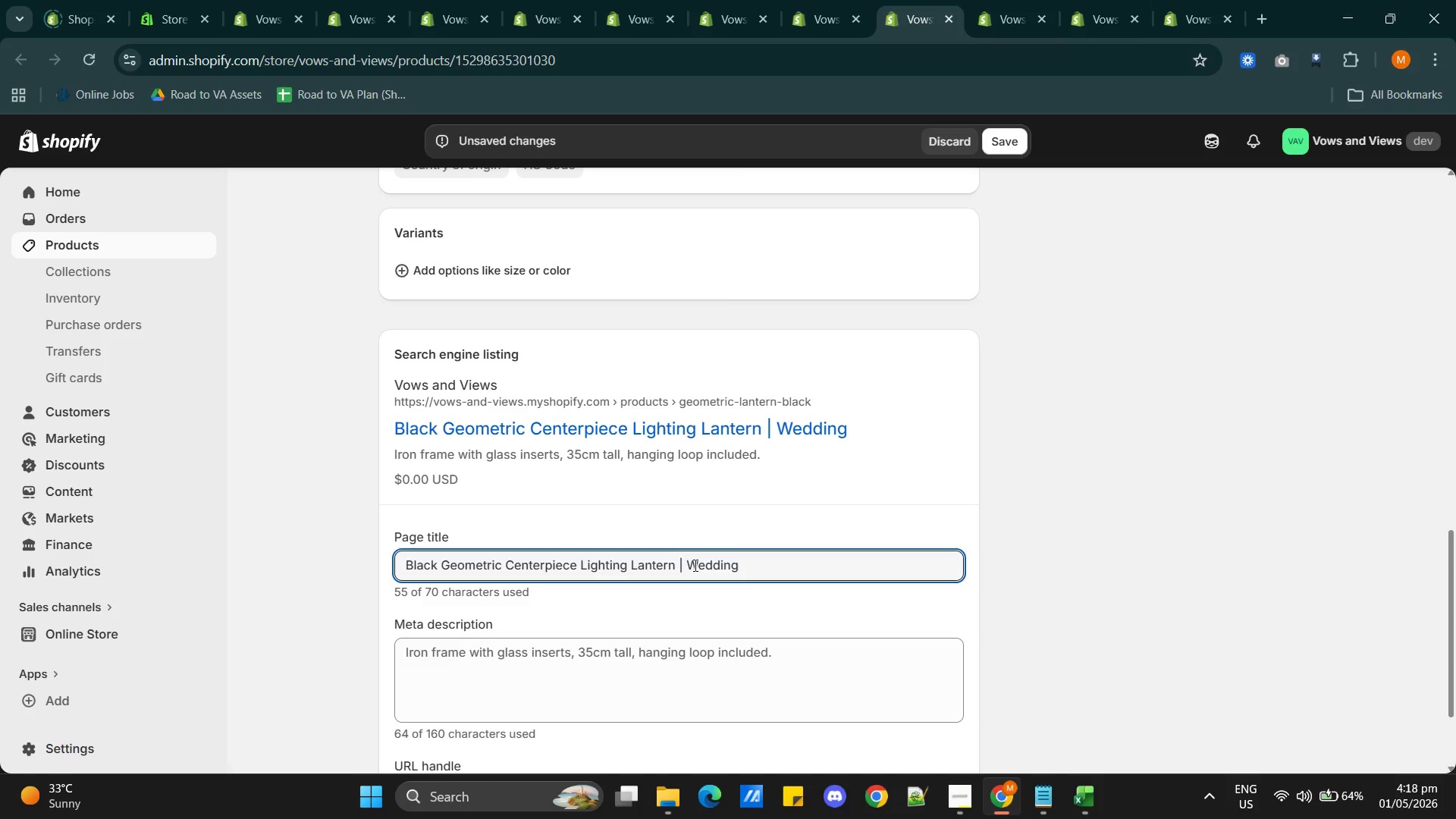 
type(Centerpie)
key(Backspace)
key(Backspace)
key(Backspace)
key(Backspace)
key(Backspace)
key(Backspace)
key(Backspace)
key(Backspace)
key(Backspace)
 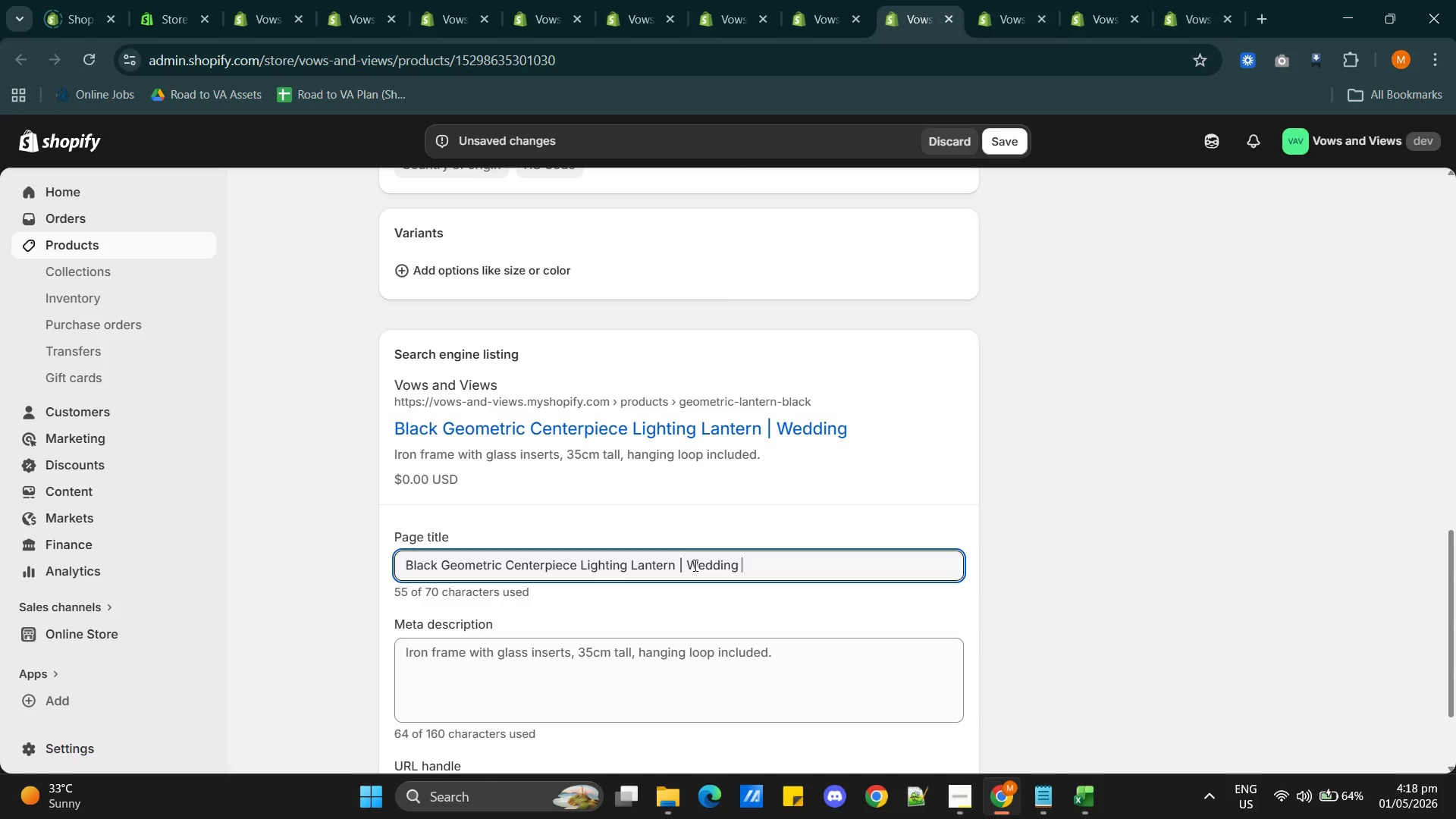 
type(Lighting)
 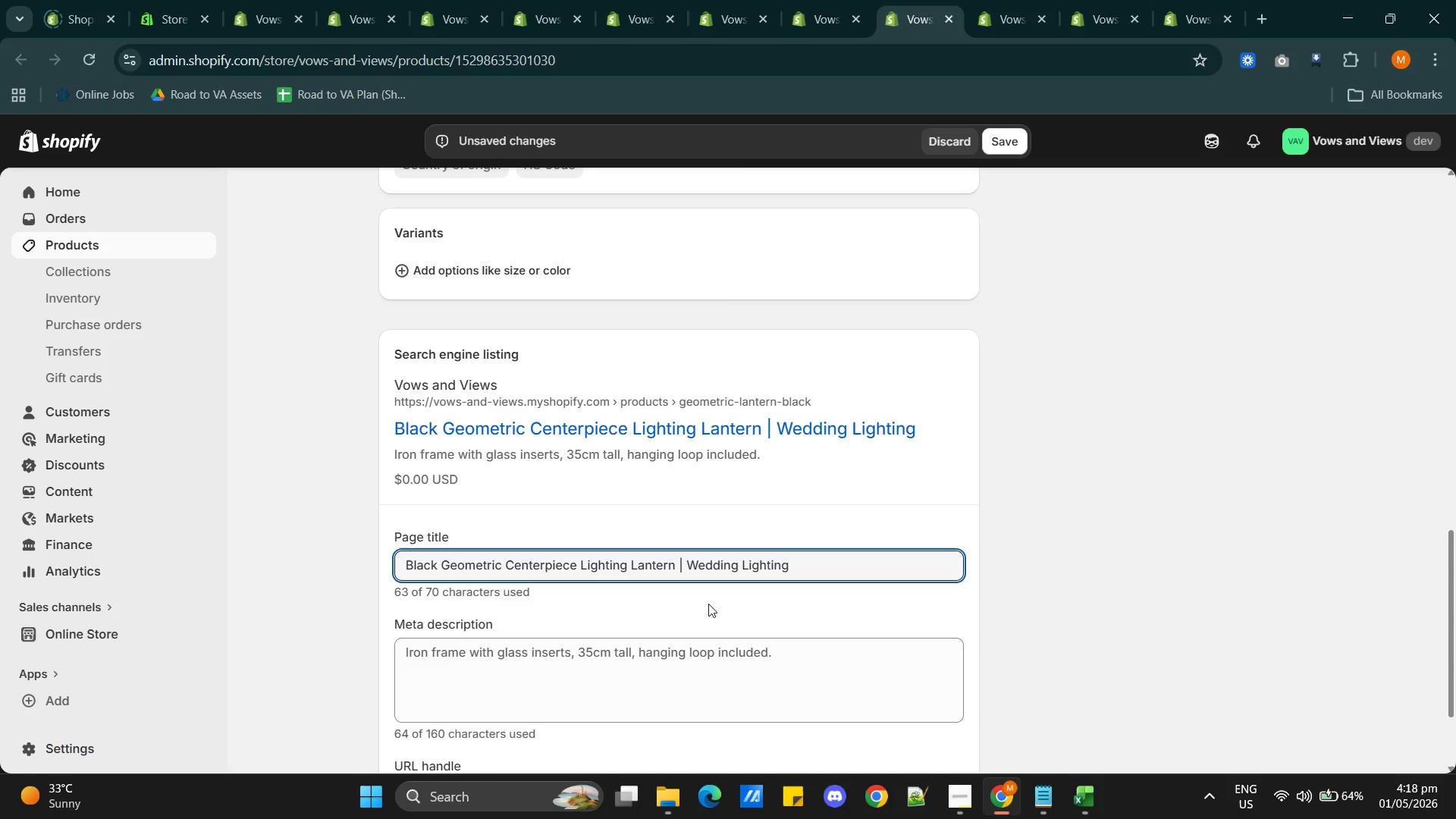 
scroll: coordinate [639, 614], scroll_direction: down, amount: 1.0
 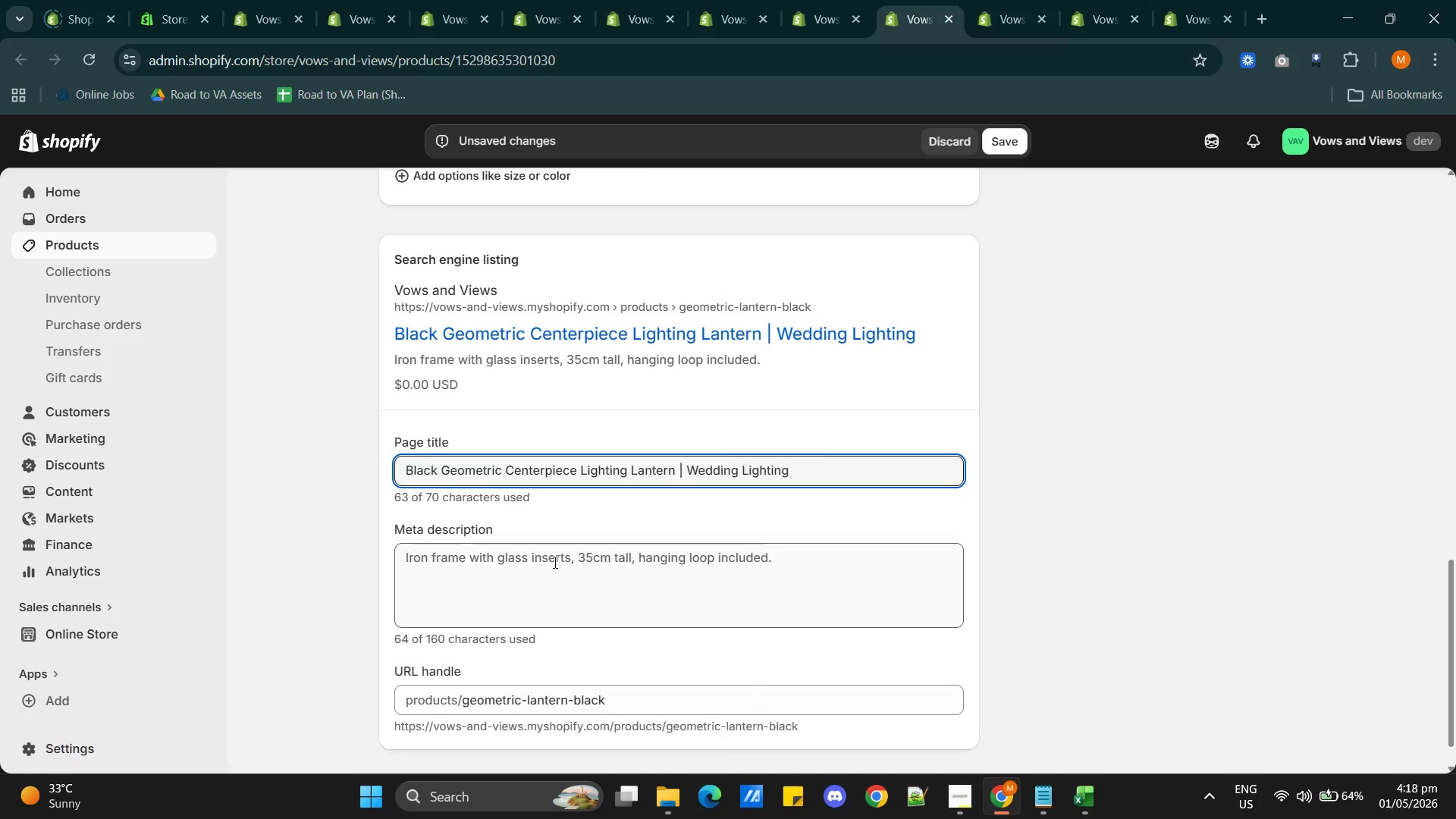 
double_click([554, 561])
 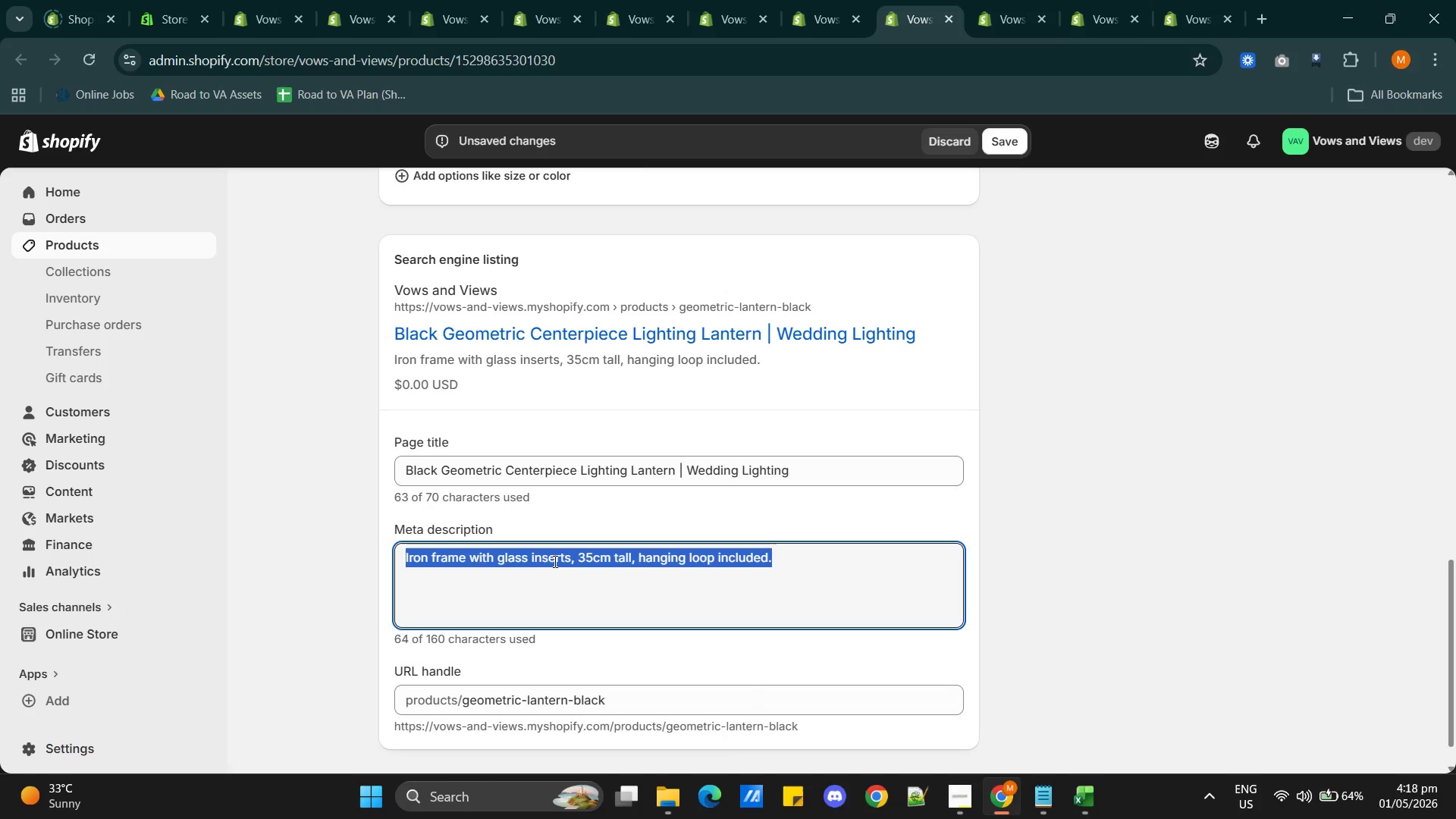 
triple_click([554, 561])
 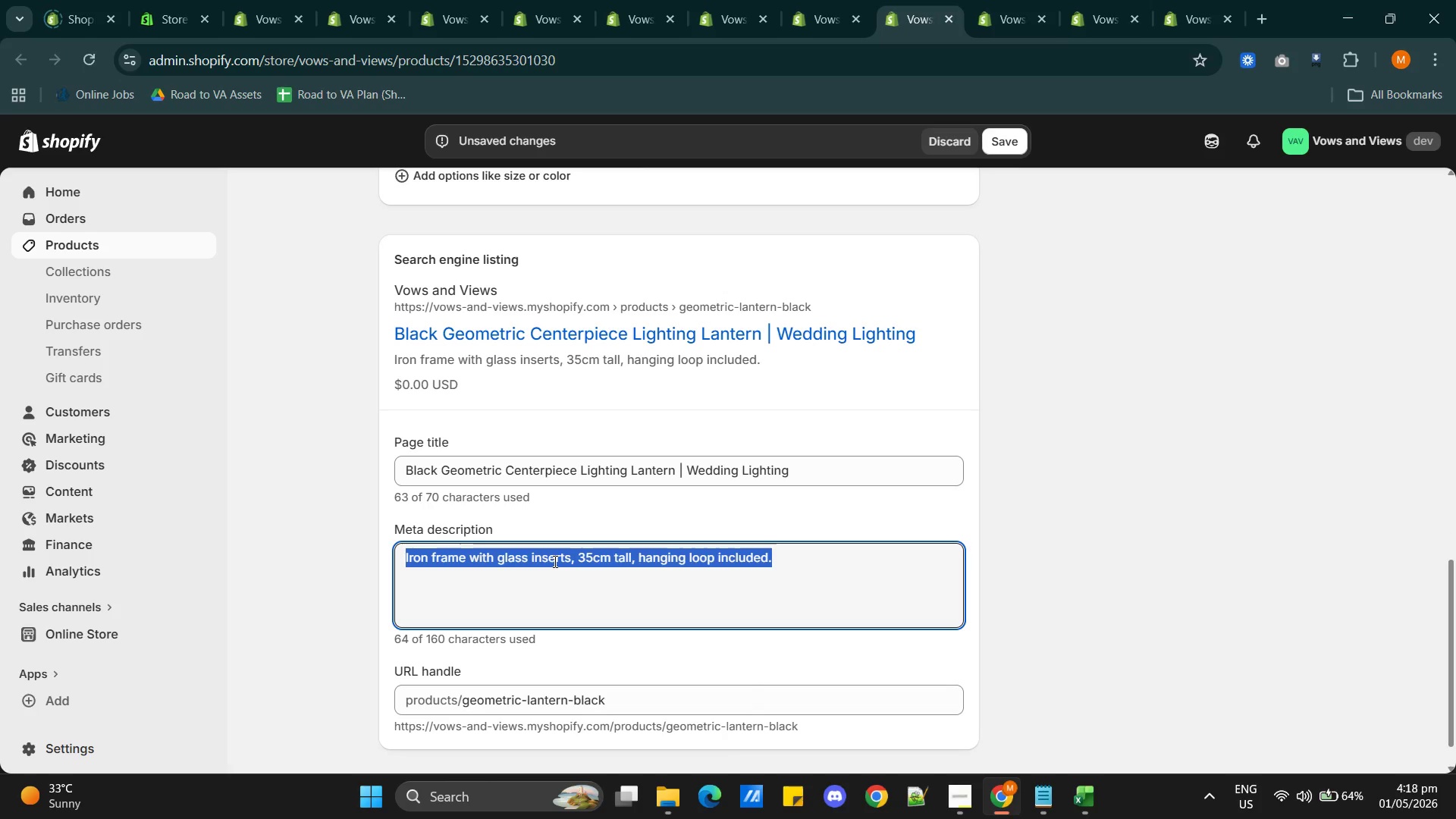 
triple_click([554, 561])
 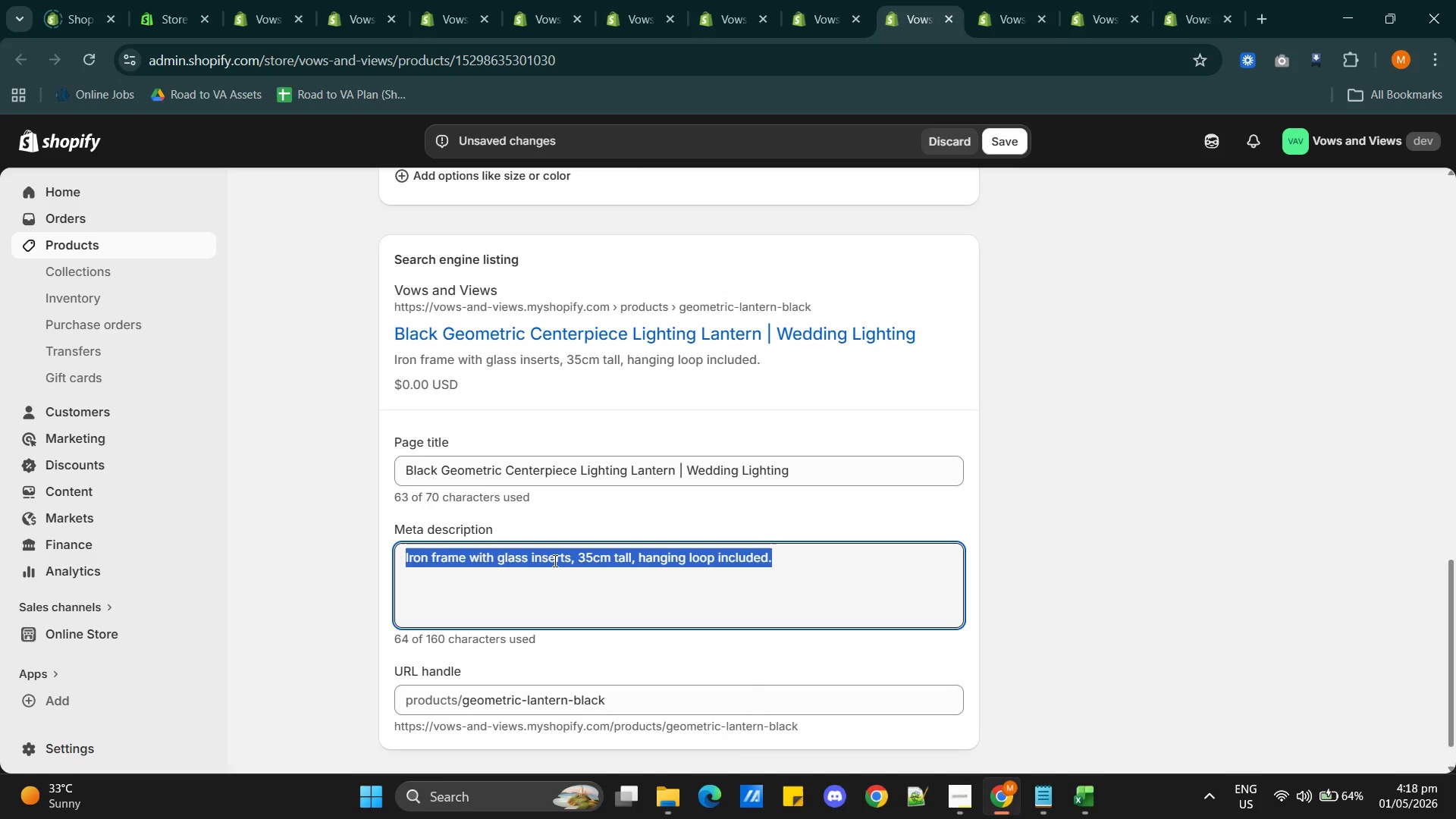 
type(Add modern elegance )
 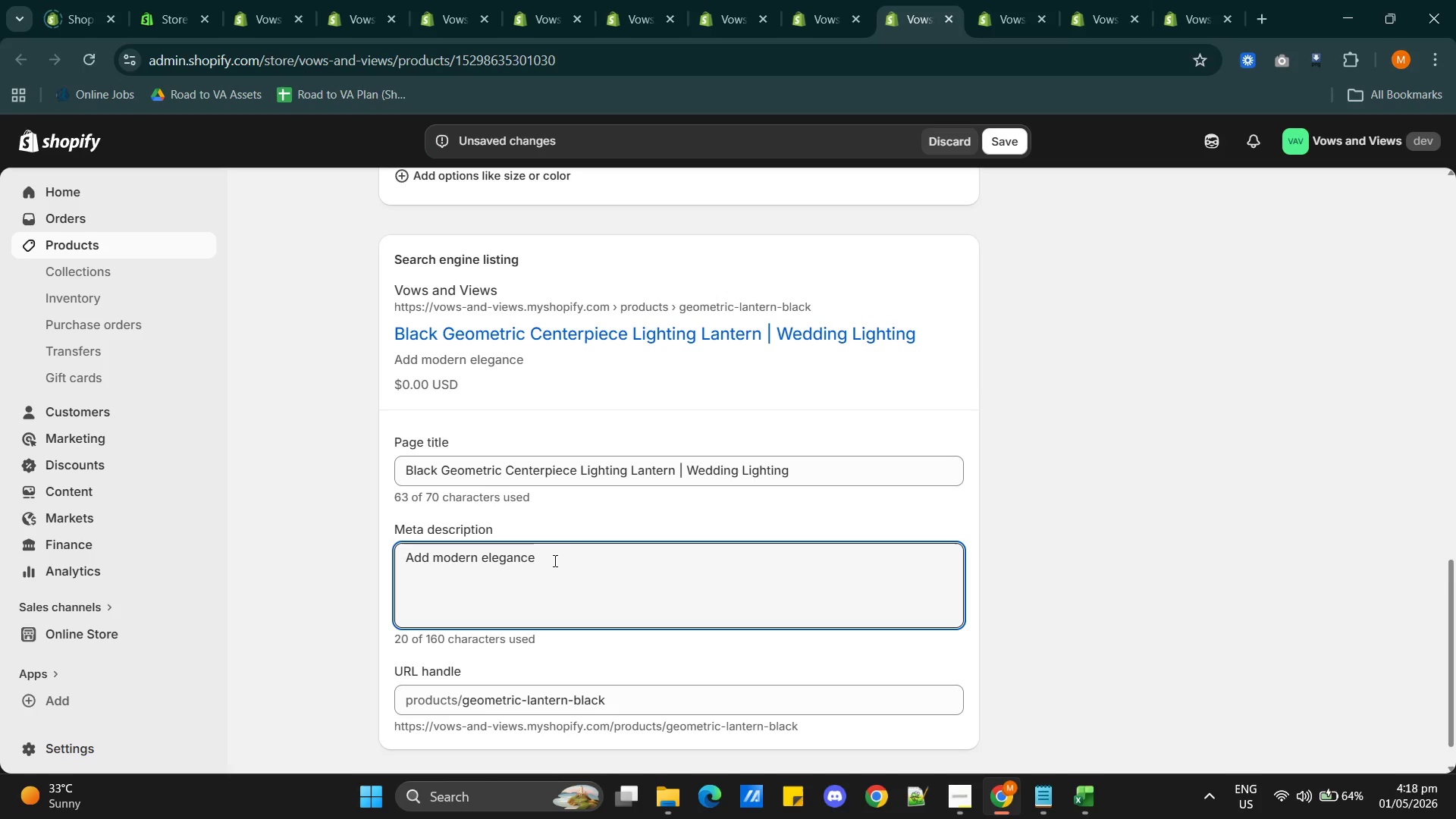 
type(with this black )
 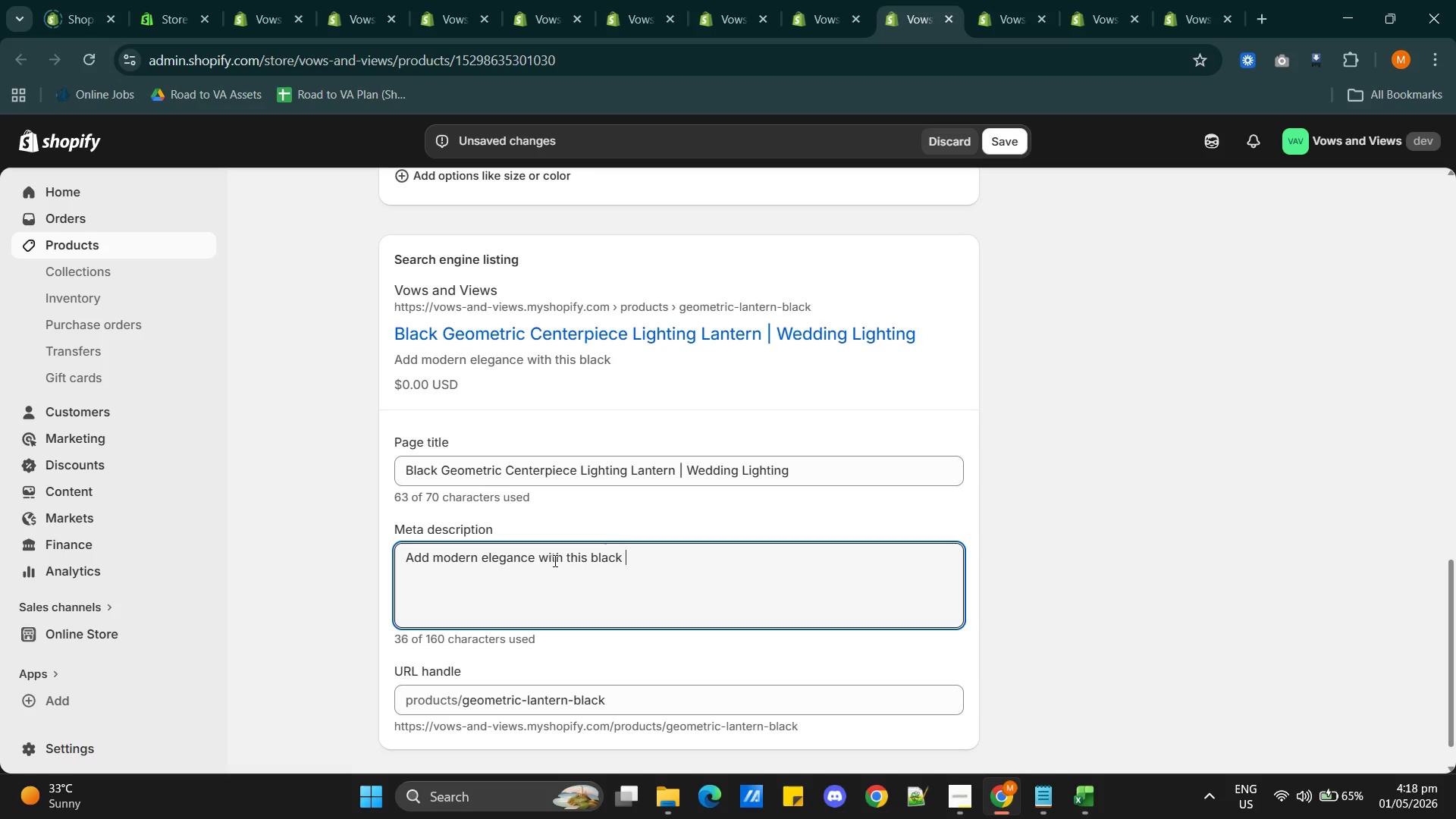 
type(geometric late)
key(Backspace)
key(Backspace)
type(ntern. Perfect for )
 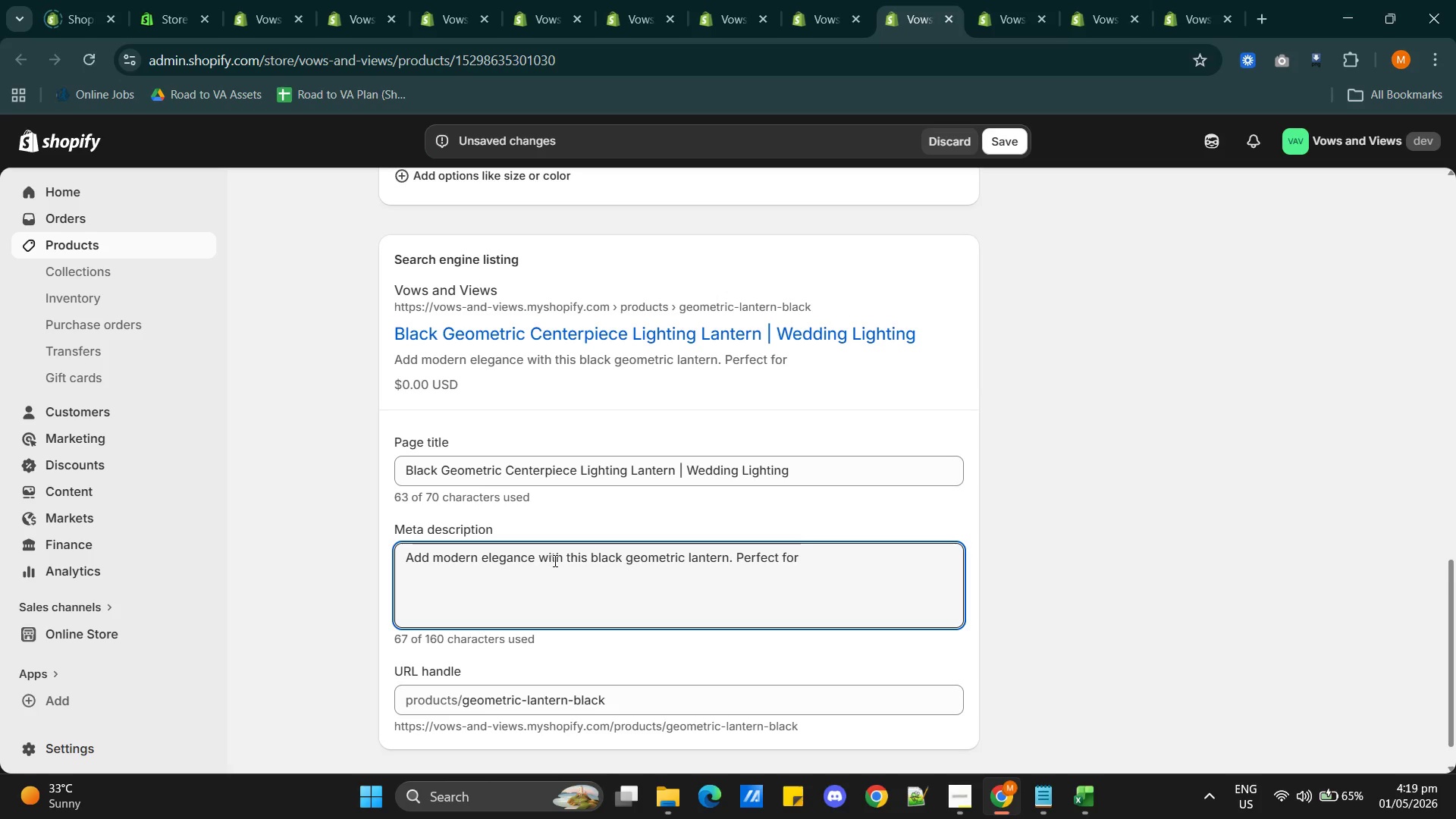 
wait(6.98)
 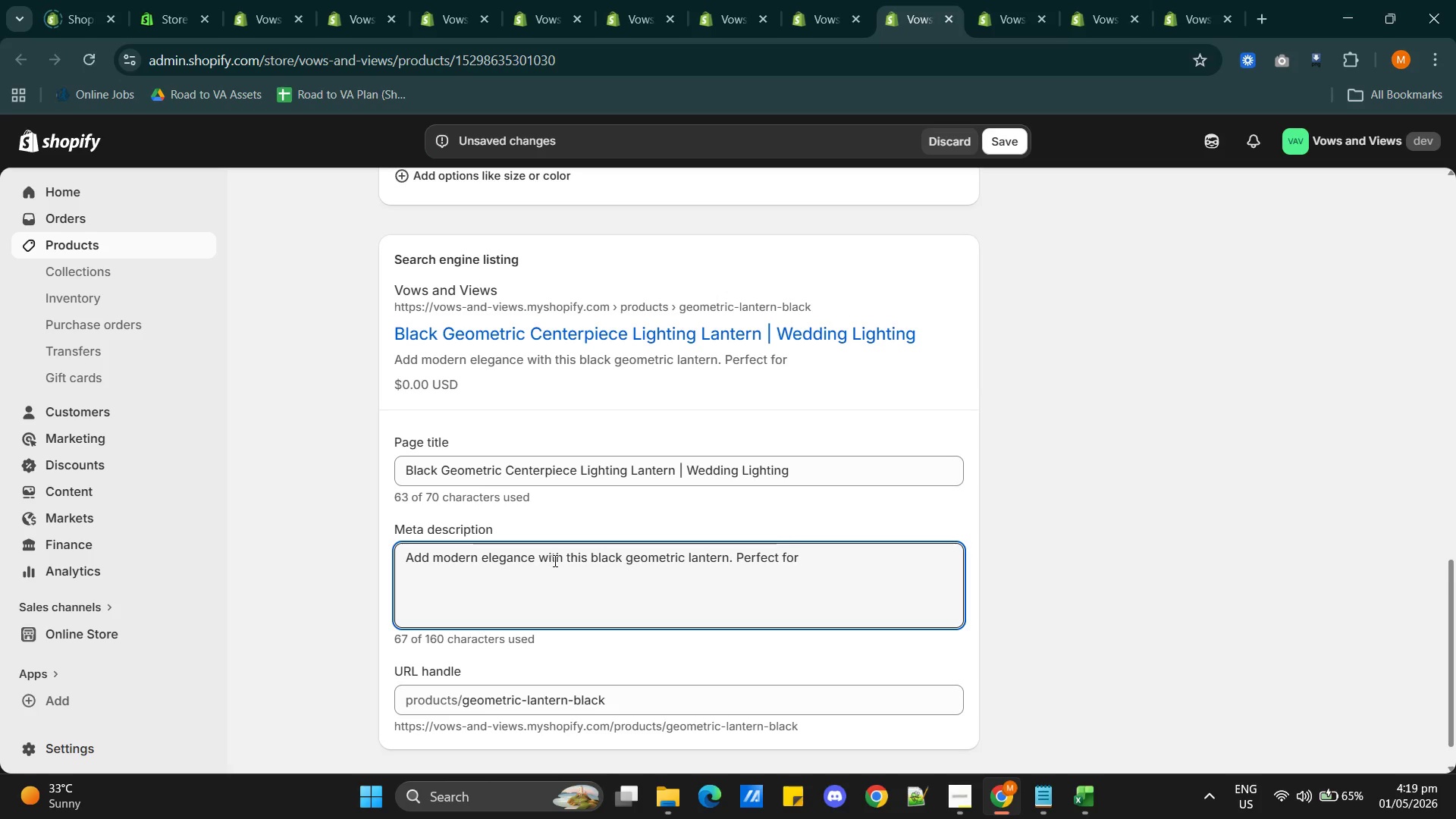 
type(candles, aisle)
 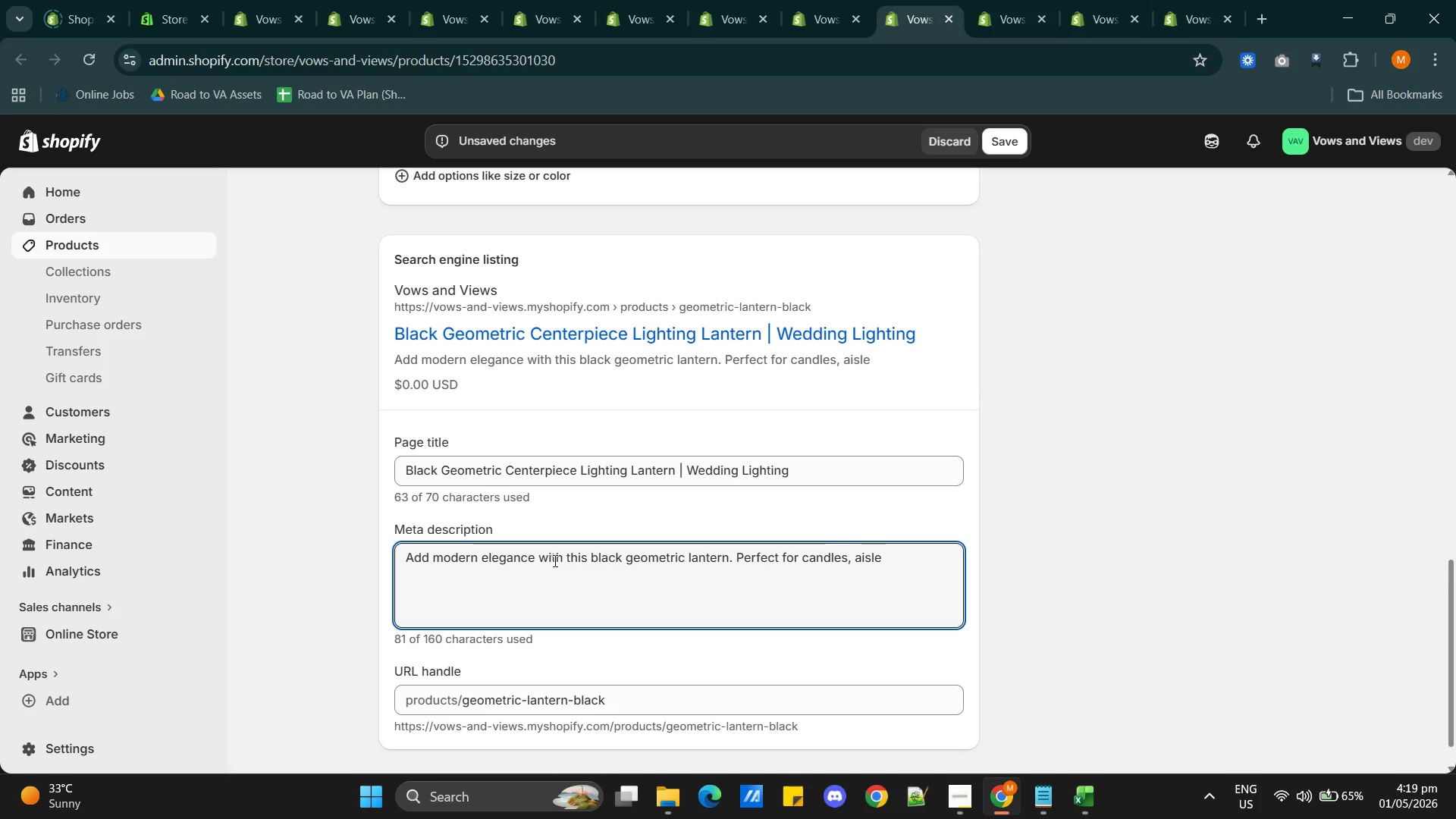 
type(, decor or reception tables)
 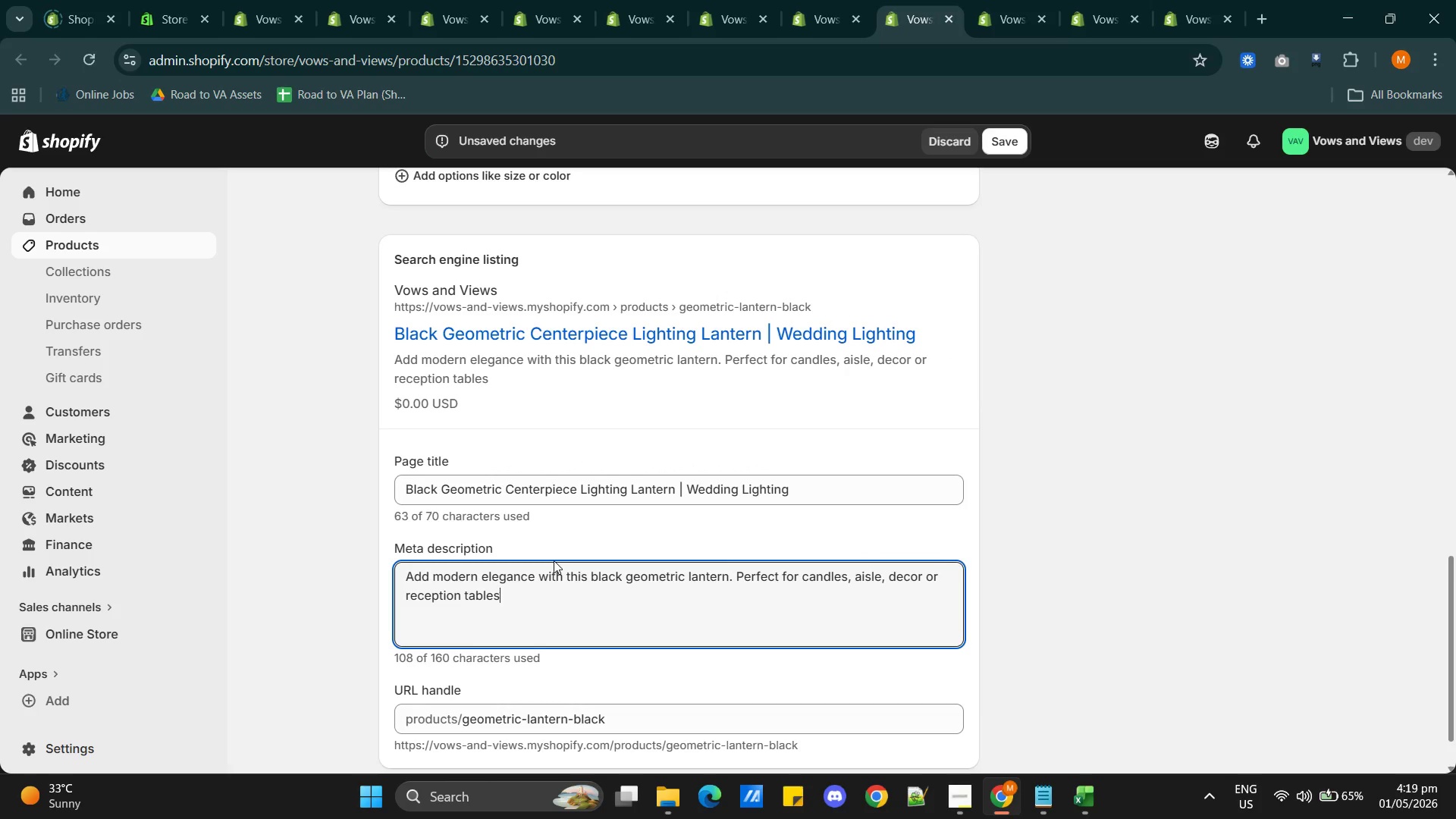 
key(Period)
 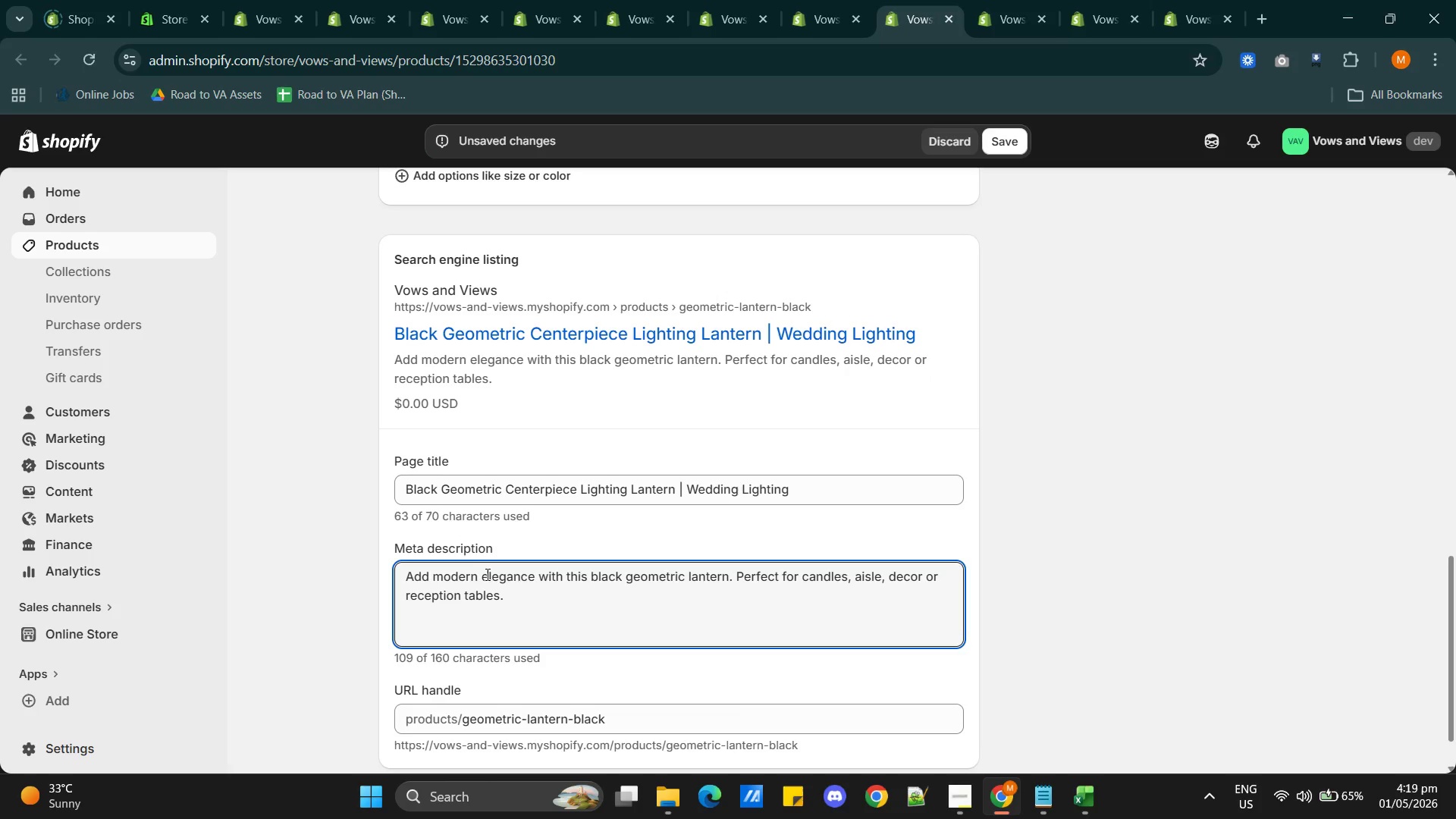 
left_click([538, 573])
 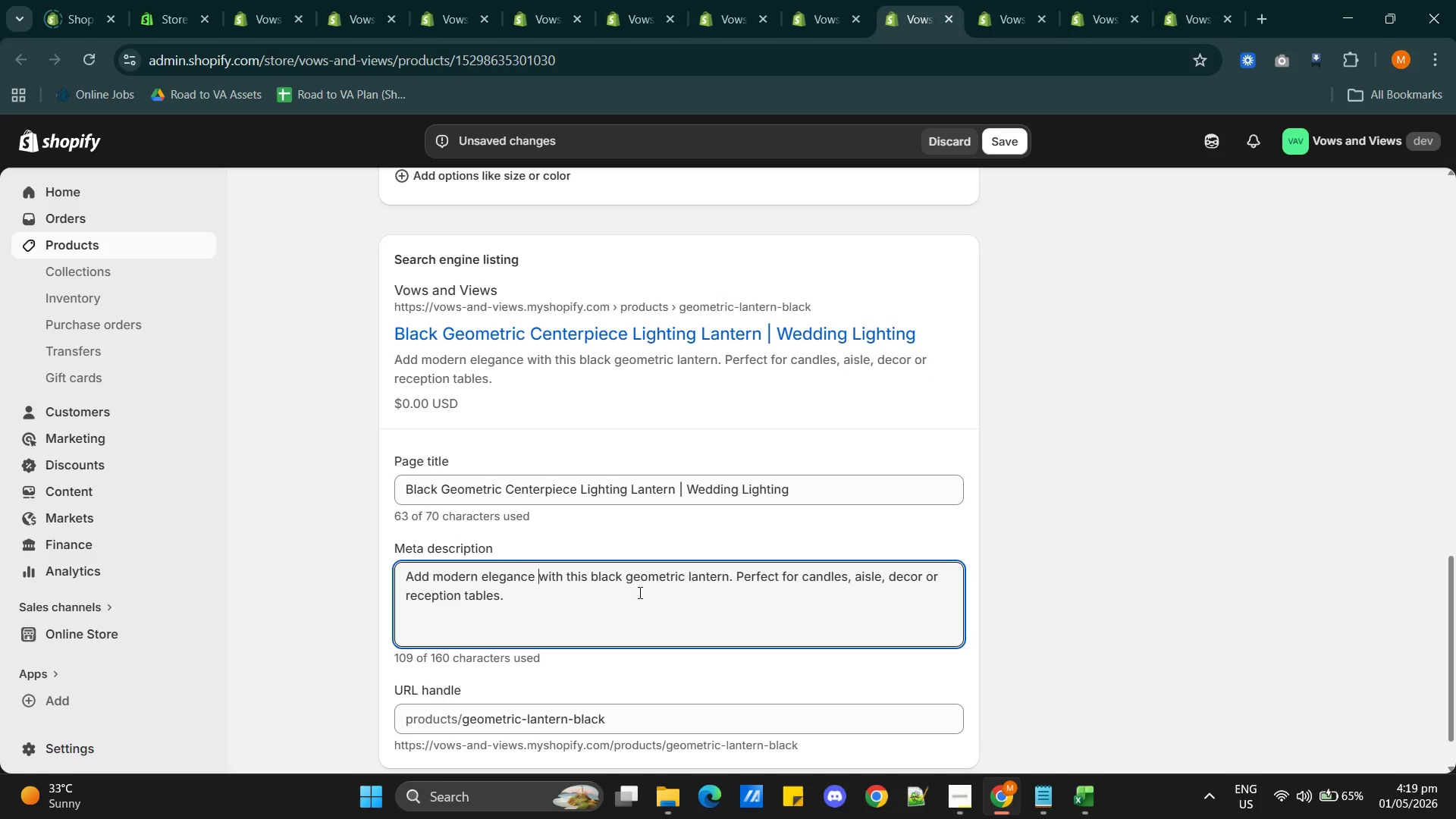 
type(to yor )
key(Backspace)
key(Backspace)
type(ur wedding )
 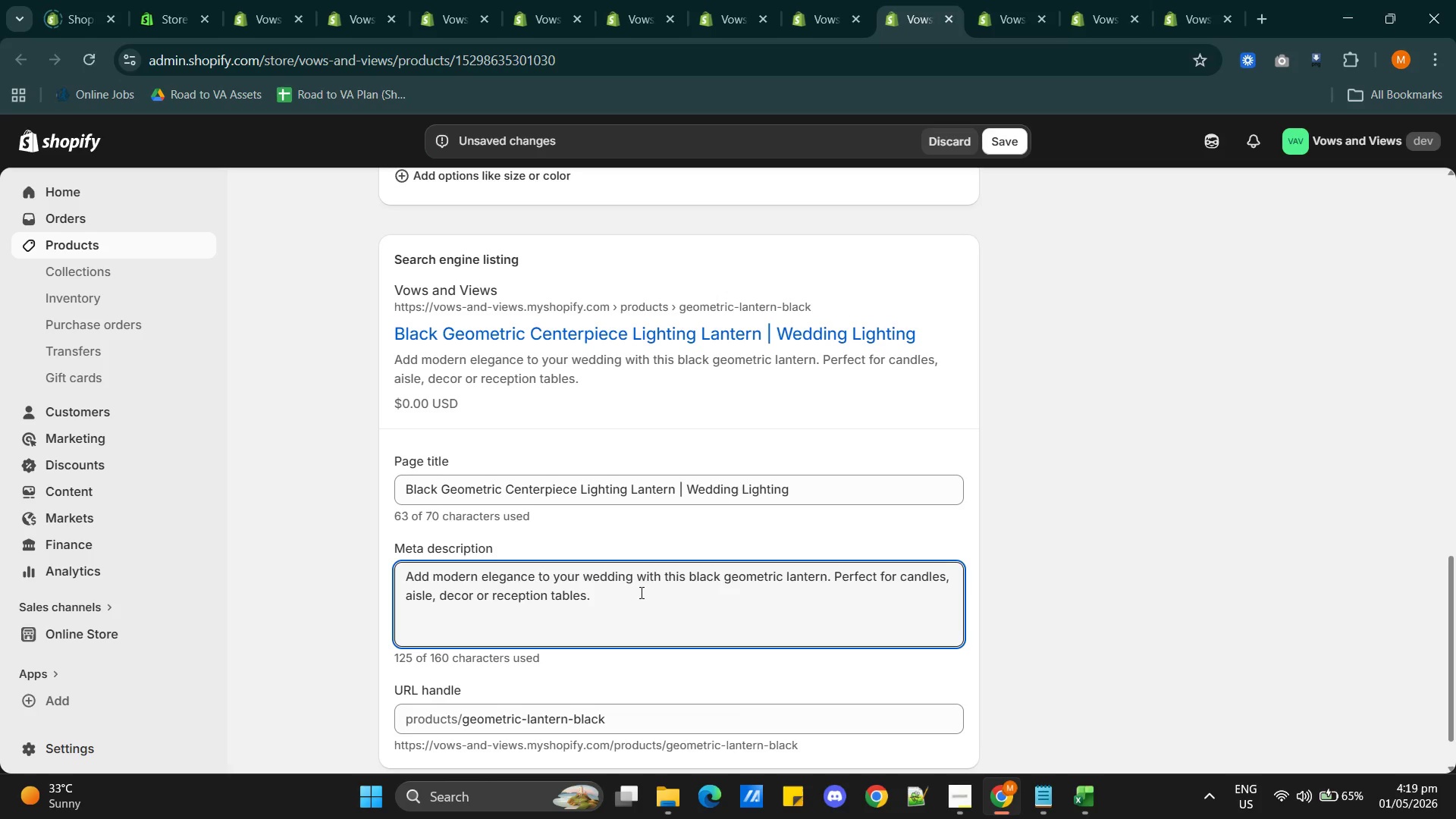 
wait(8.09)
 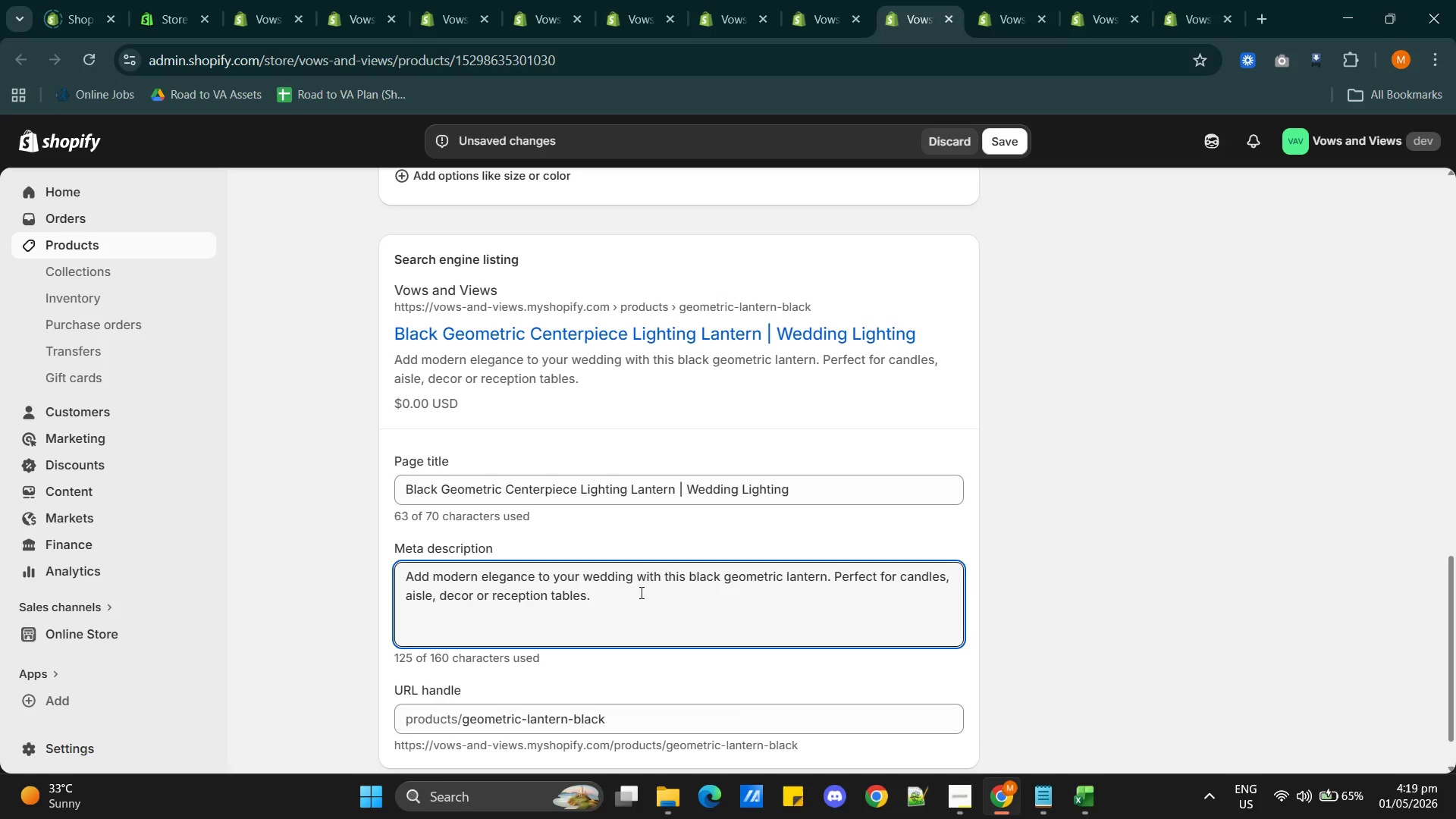 
left_click([1001, 130])
 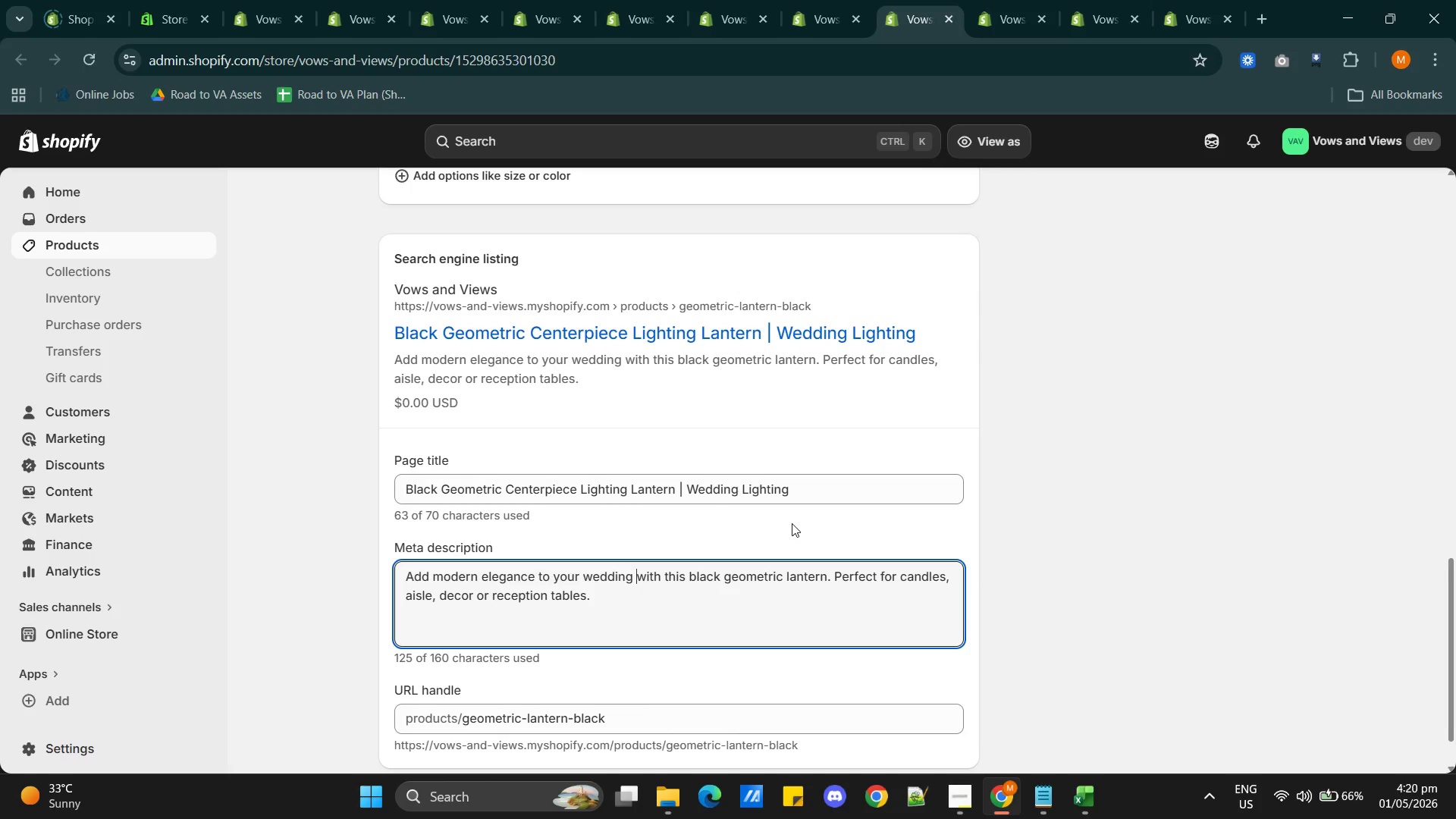 
wait(14.33)
 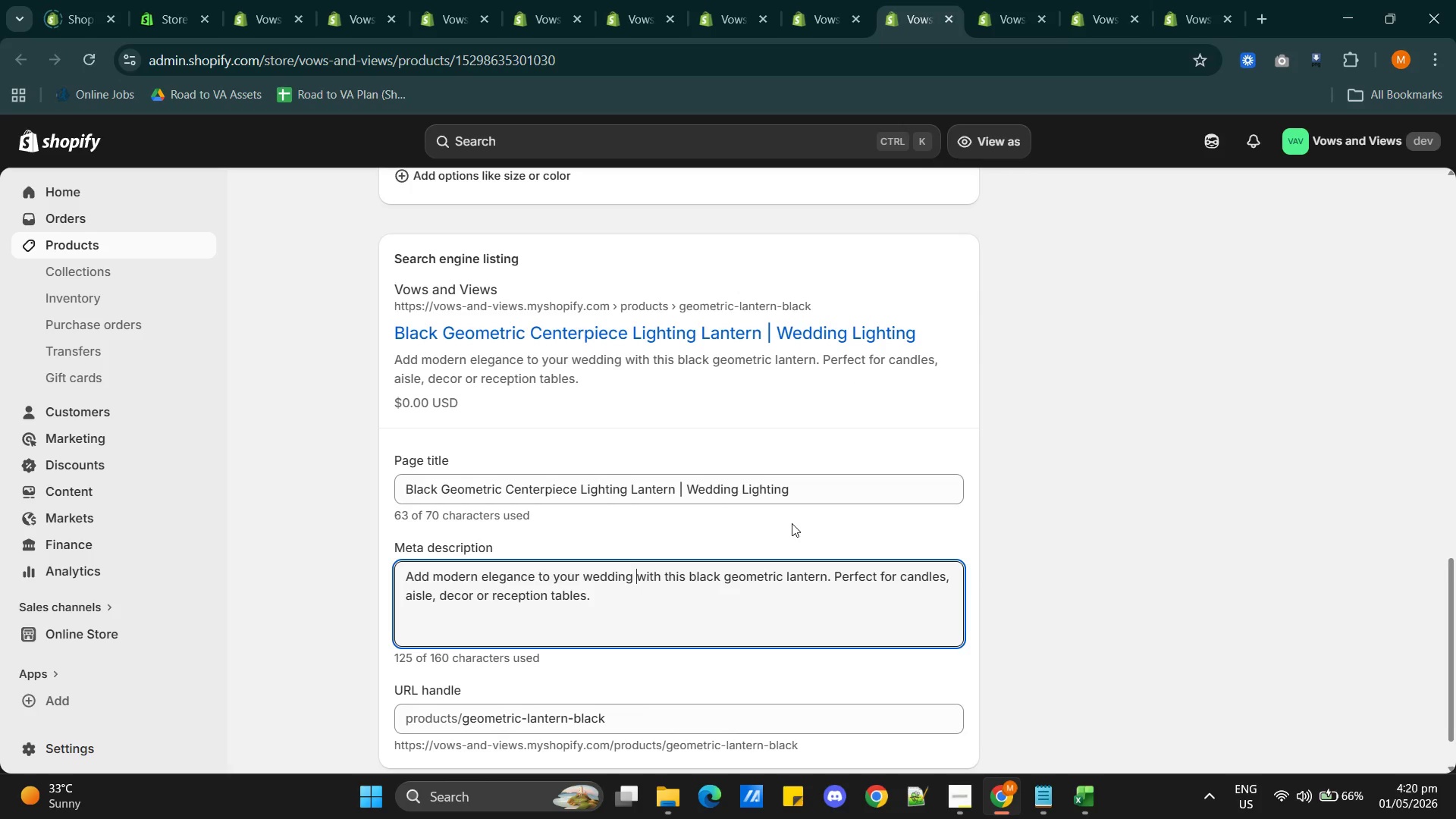 
scroll: coordinate [717, 563], scroll_direction: down, amount: 1.0
 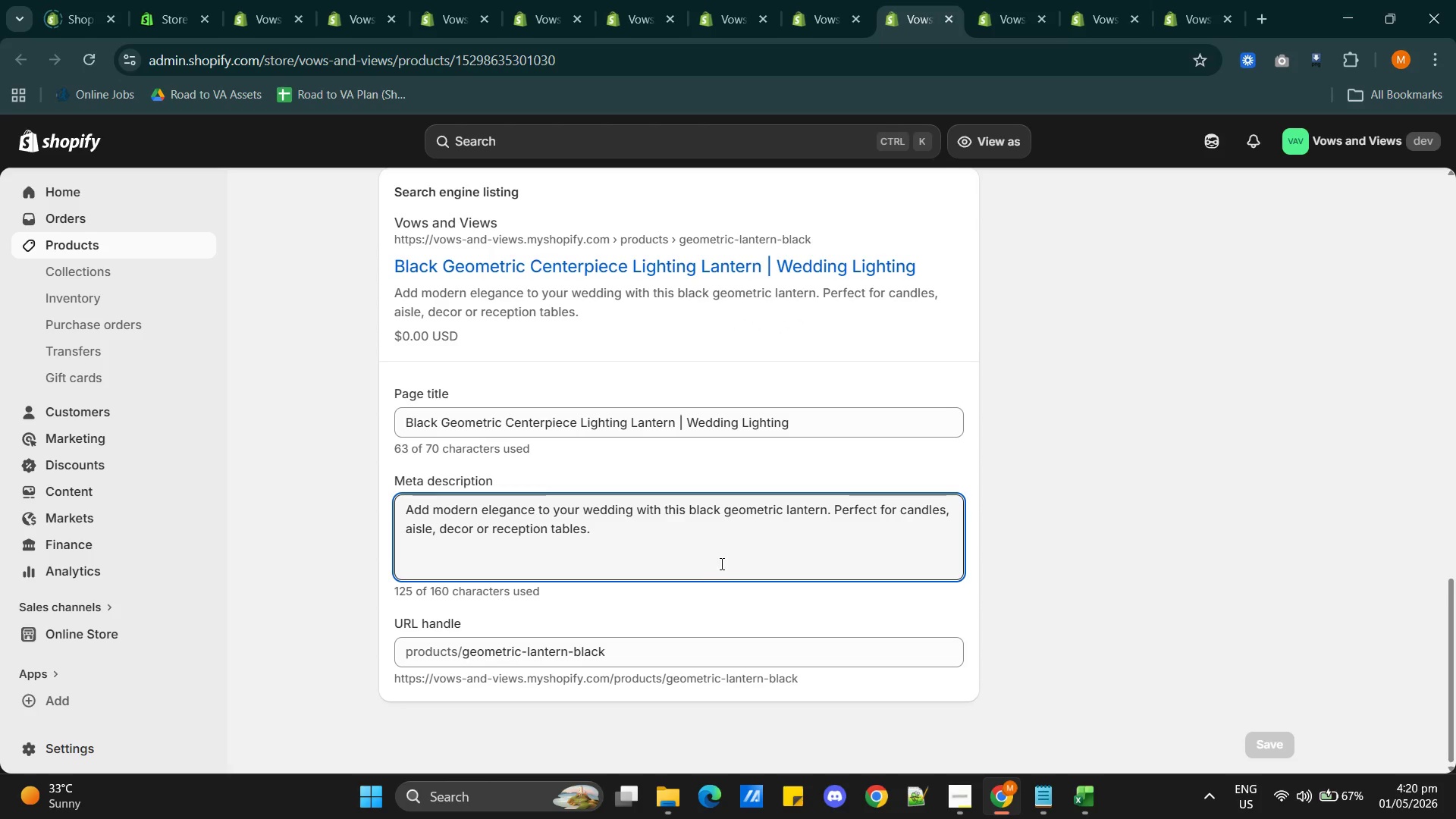 
scroll: coordinate [713, 509], scroll_direction: up, amount: 7.0
 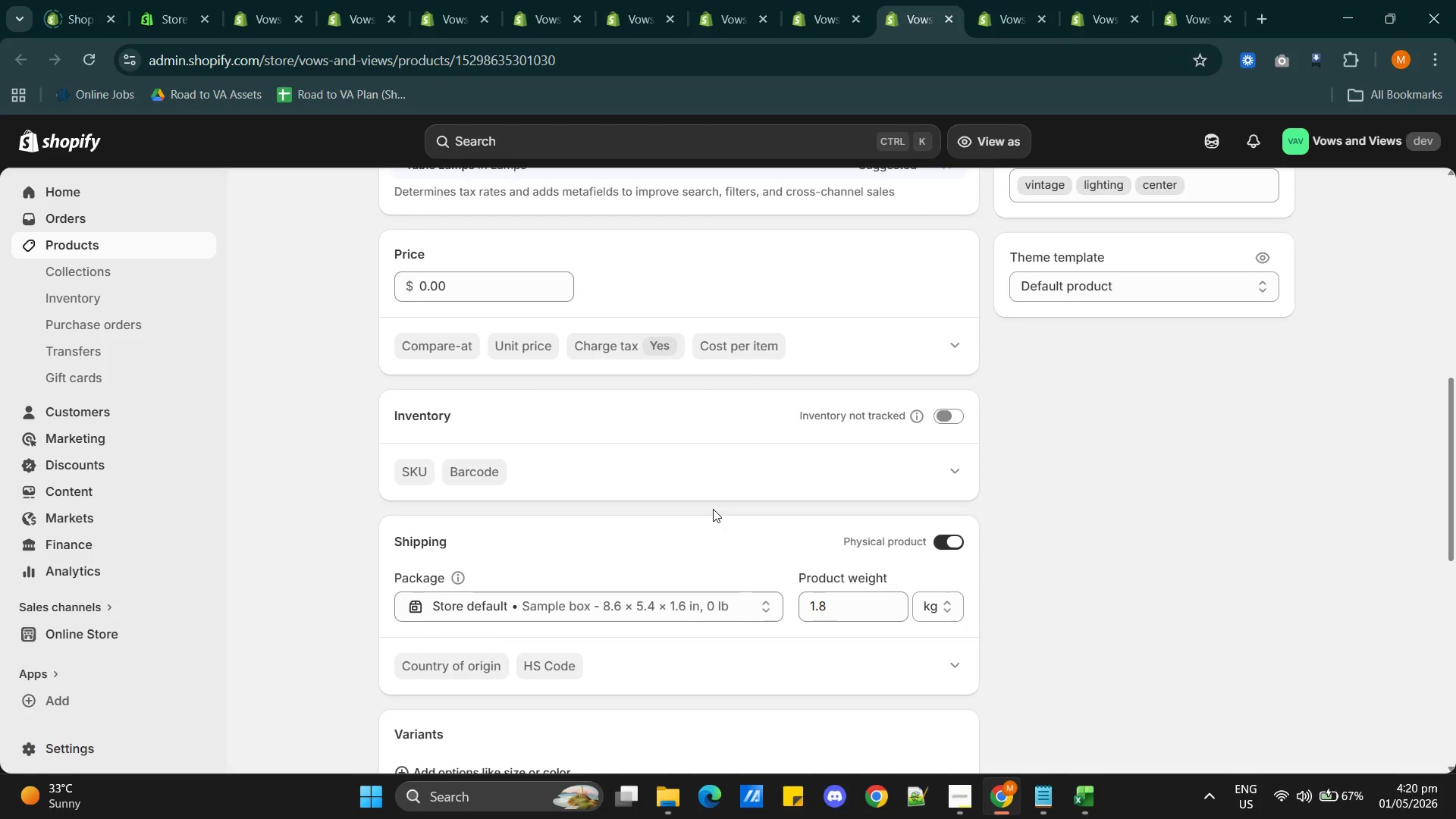 
scroll: coordinate [713, 509], scroll_direction: down, amount: 7.0
 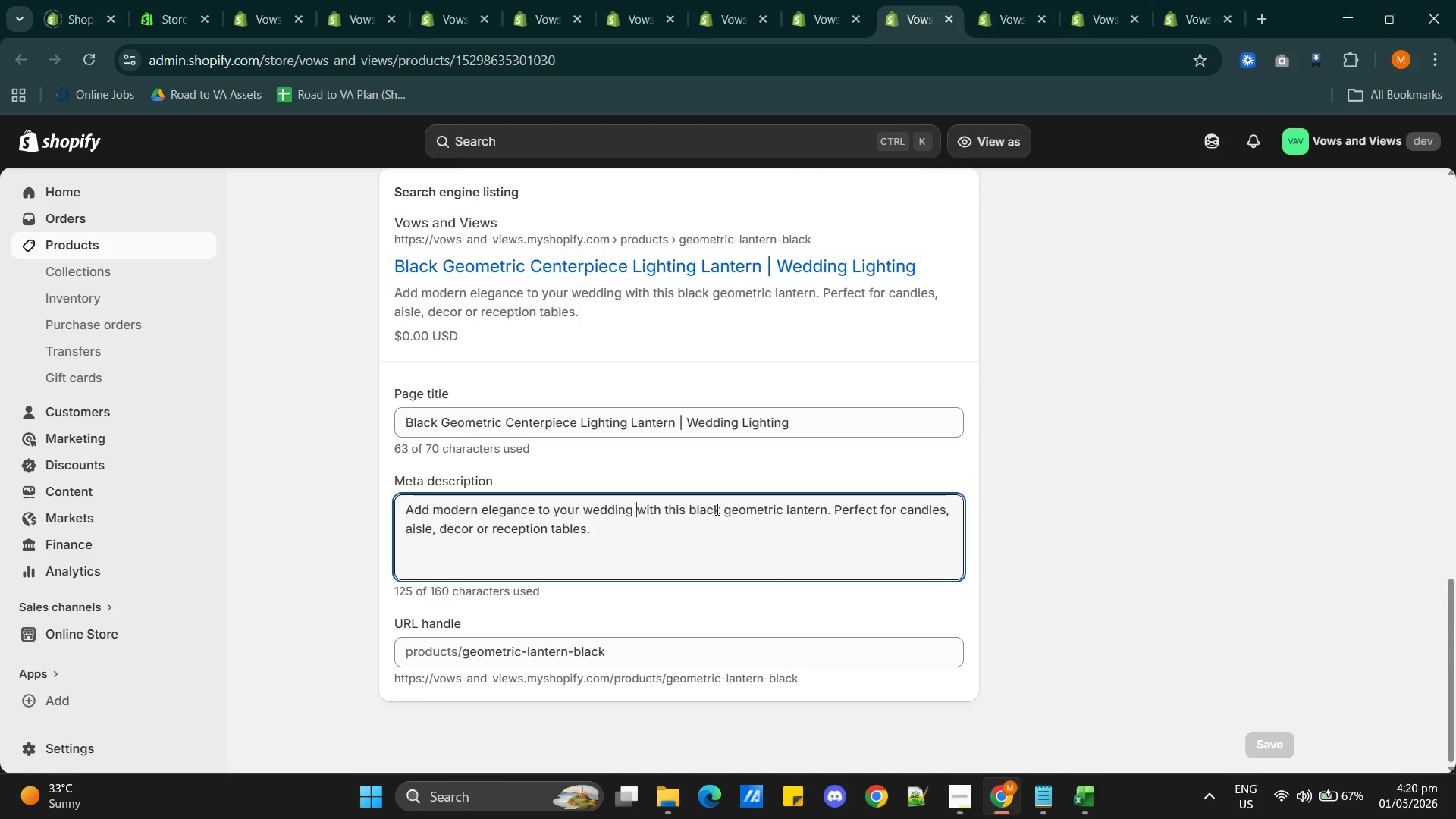 
scroll: coordinate [717, 508], scroll_direction: up, amount: 1.0
 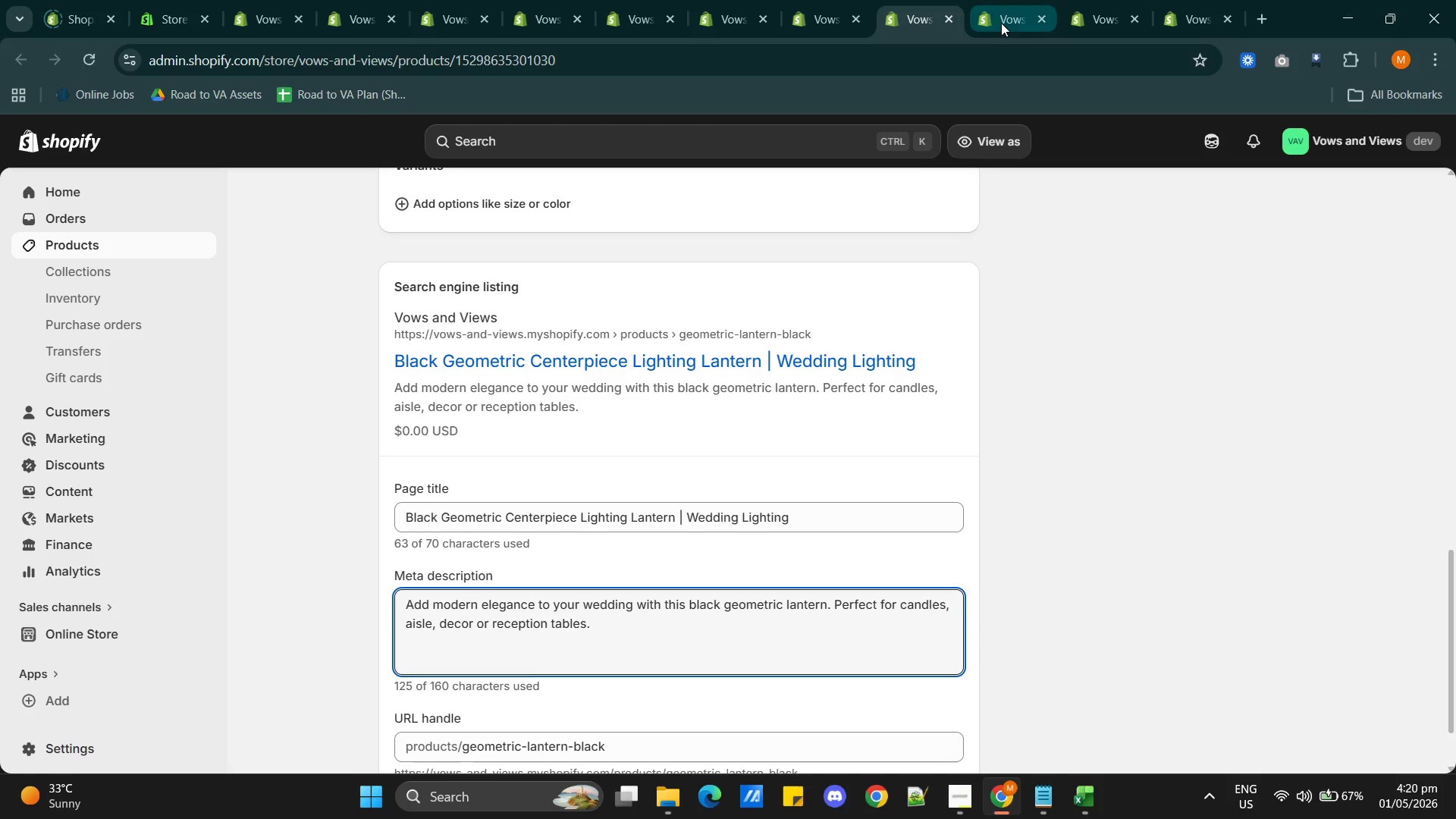 
left_click([1001, 19])
 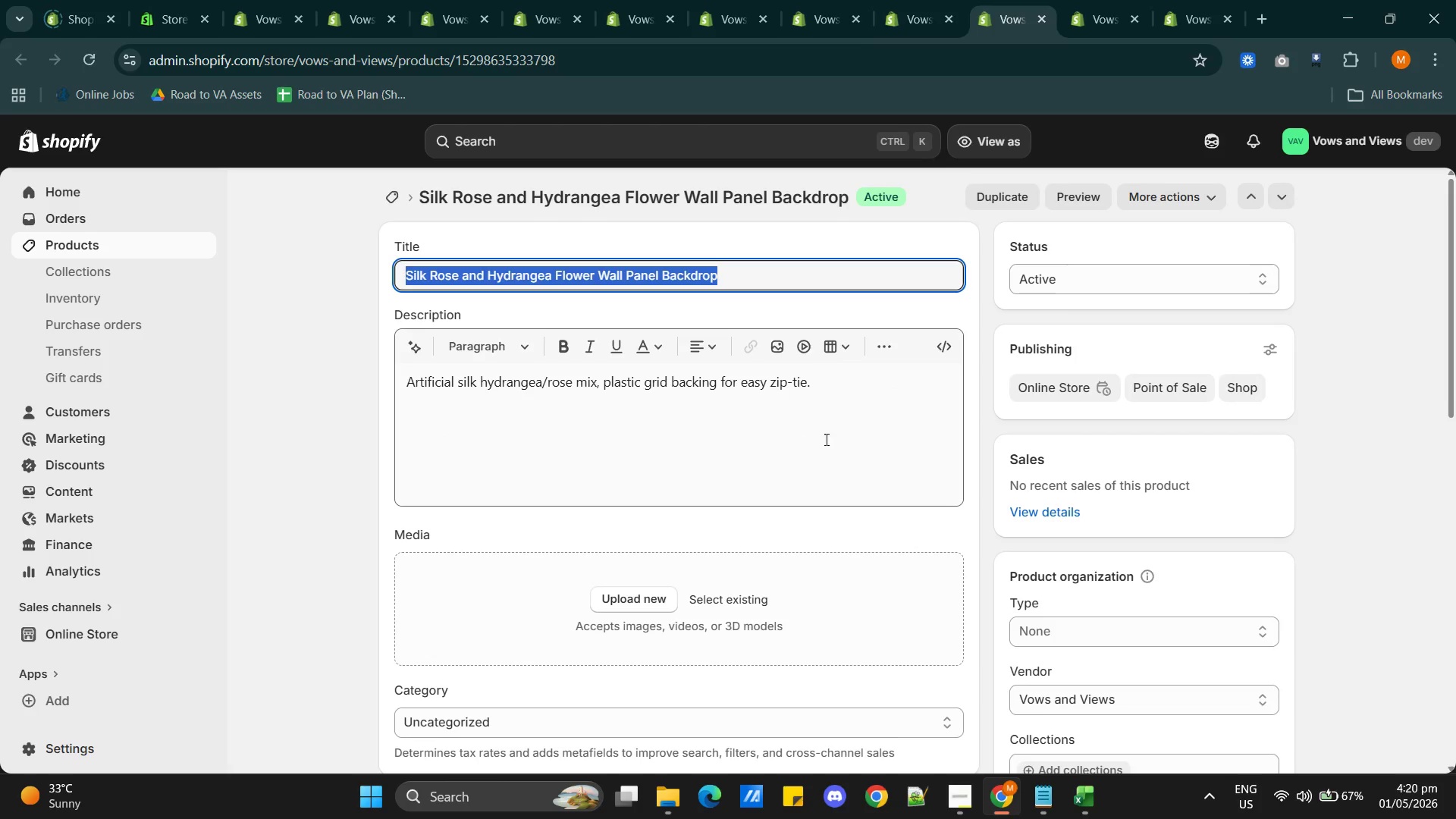 
left_click([846, 435])
 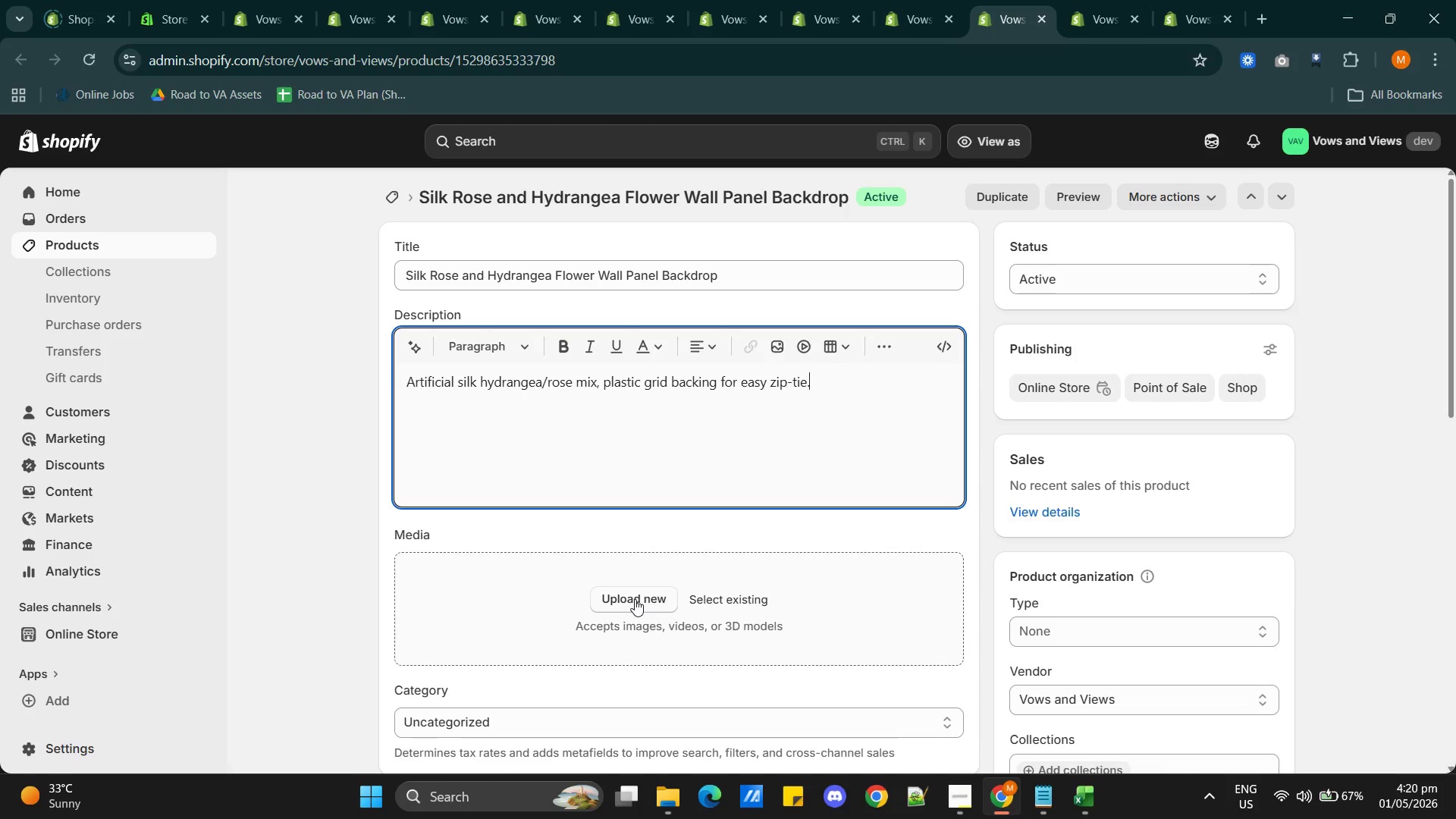 
wait(32.83)
 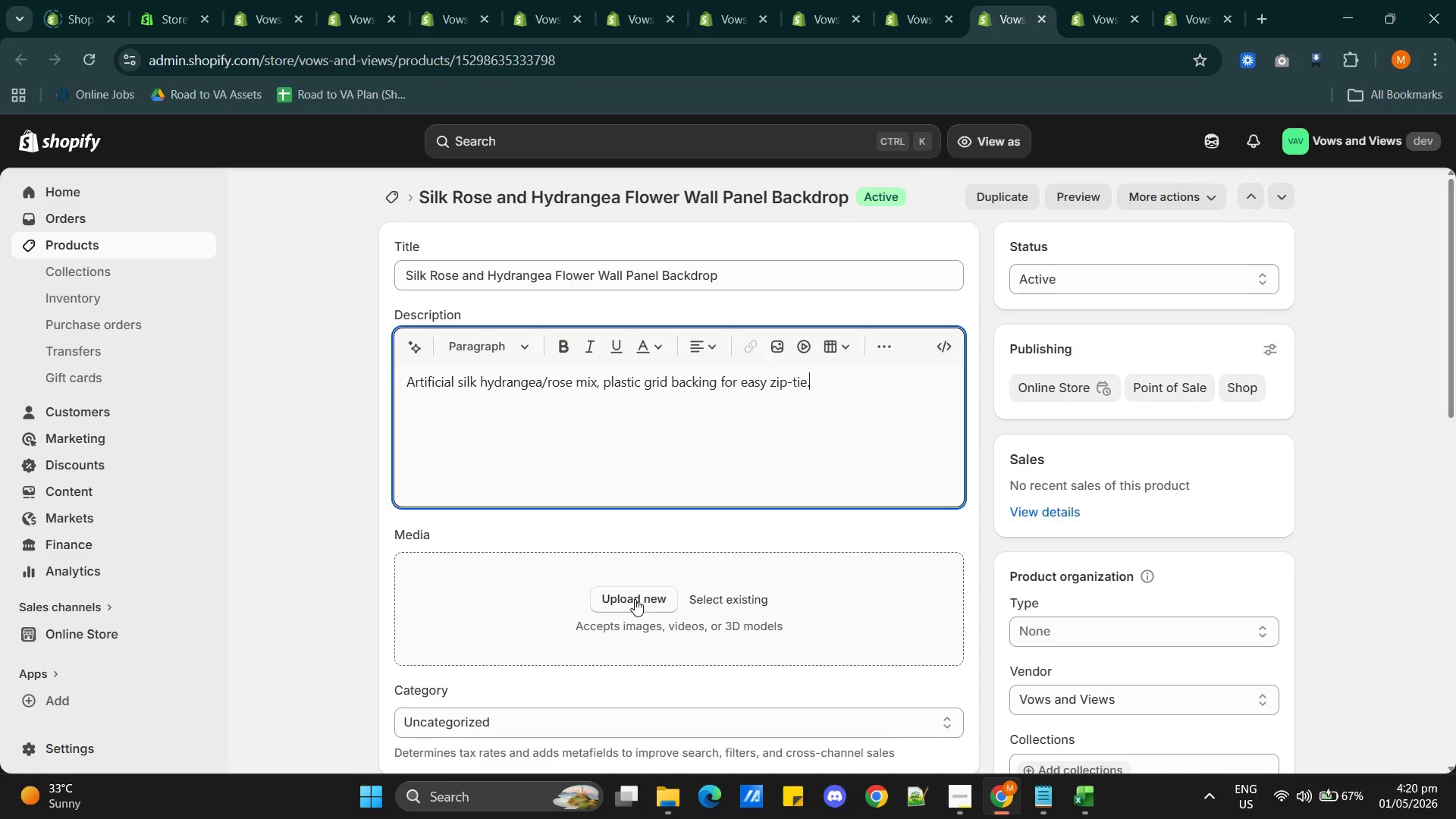 
left_click([706, 597])
 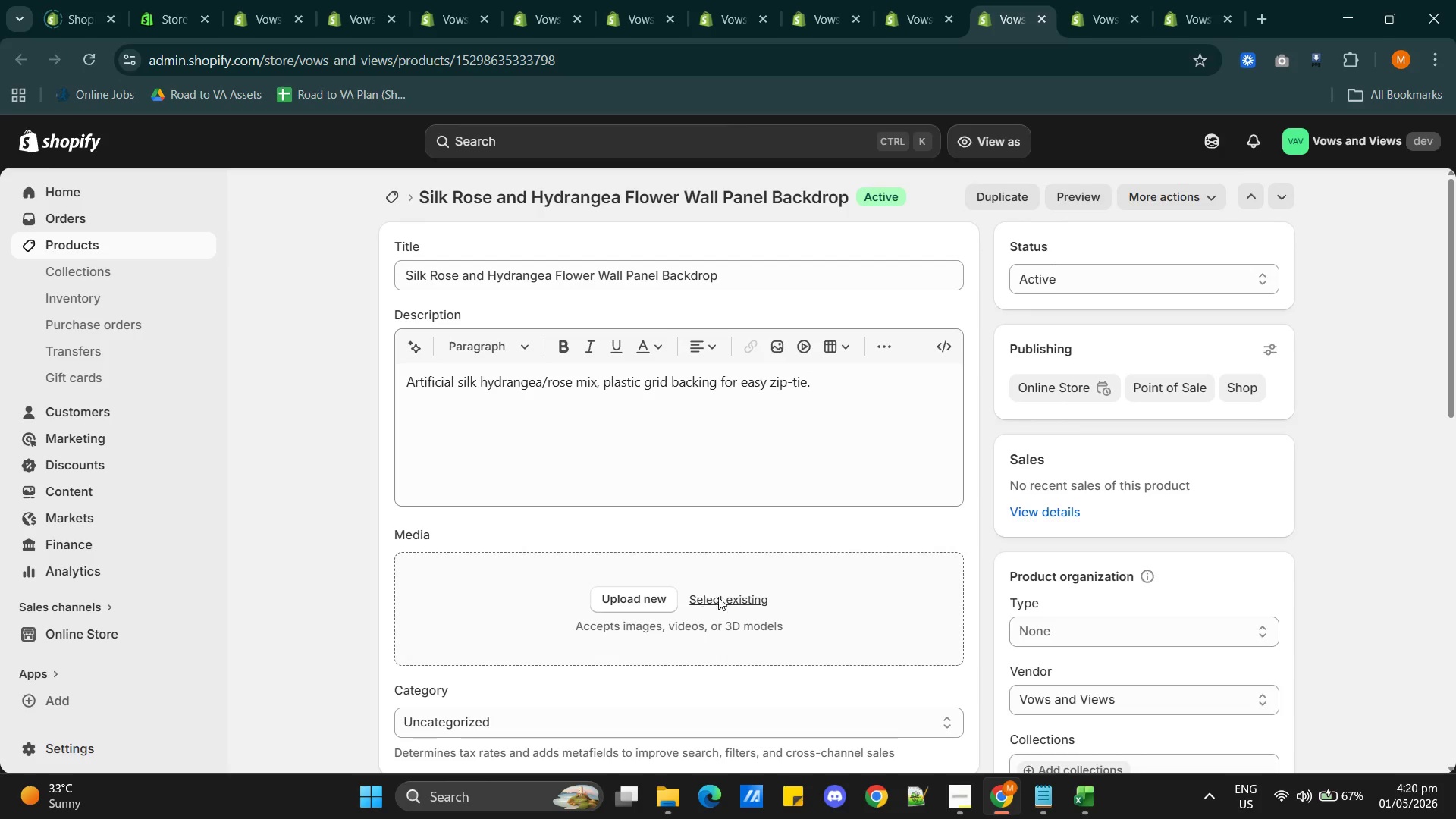 
mouse_move([724, 581])
 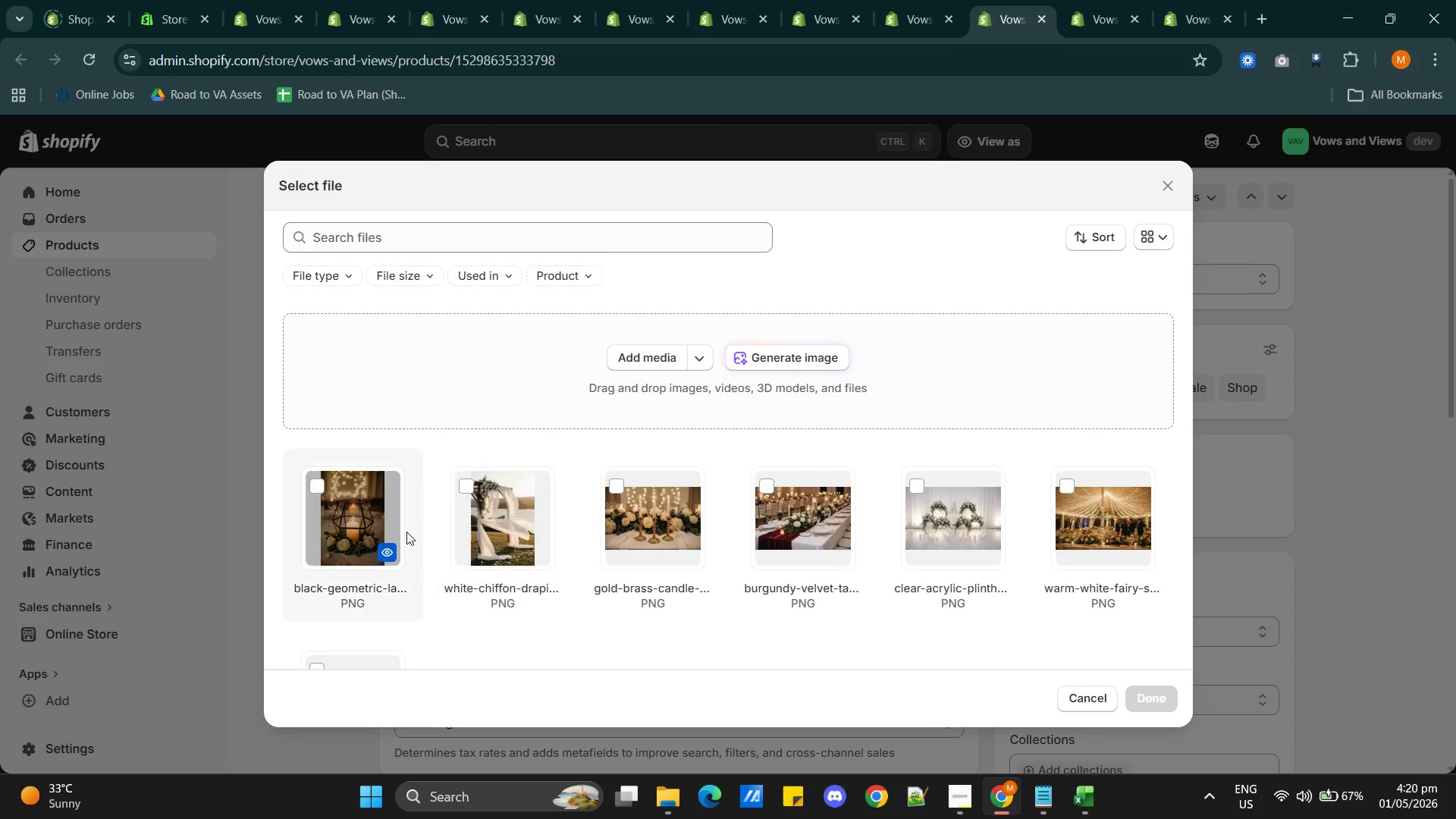 
left_click([357, 523])
 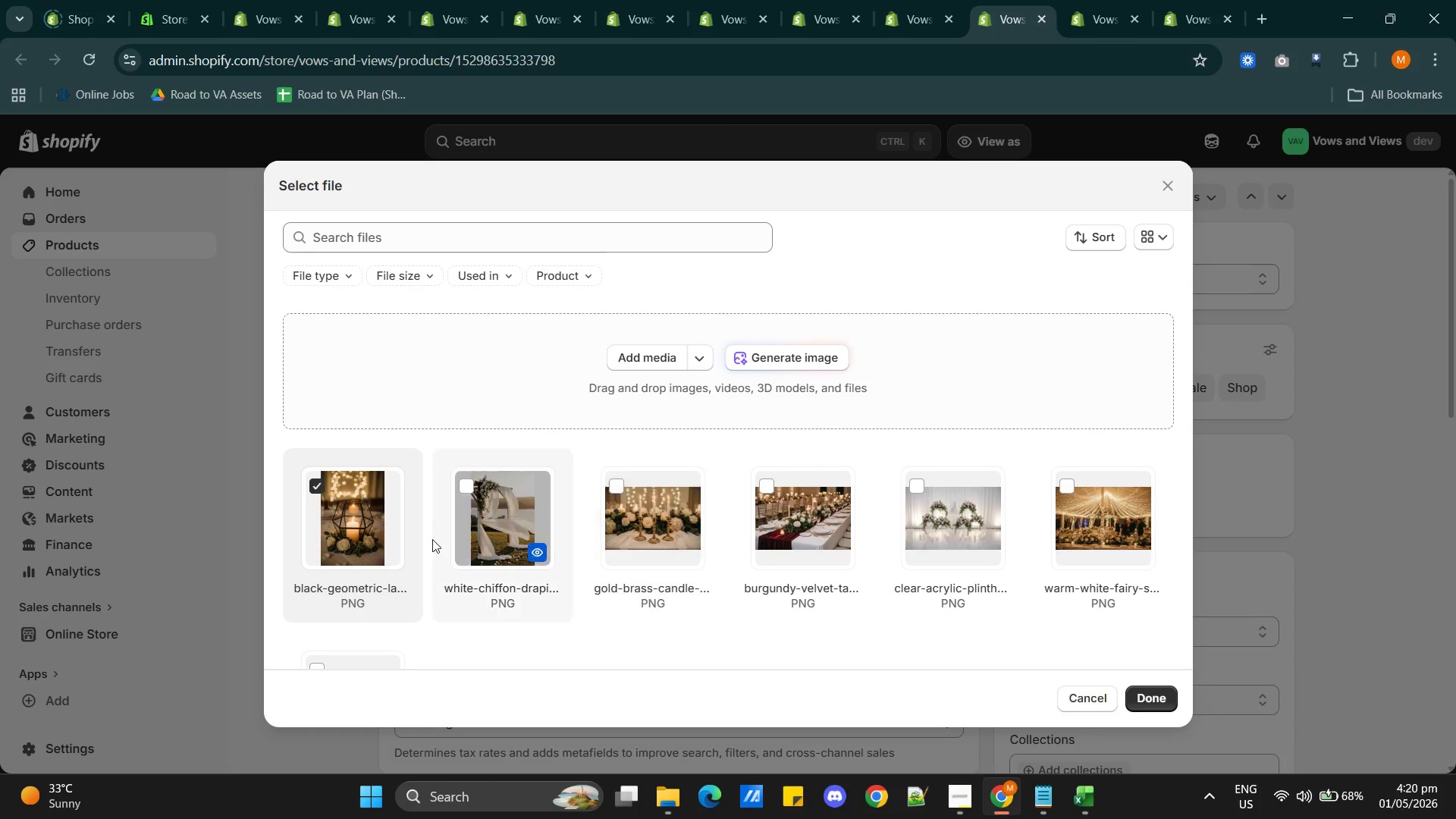 
left_click([347, 516])
 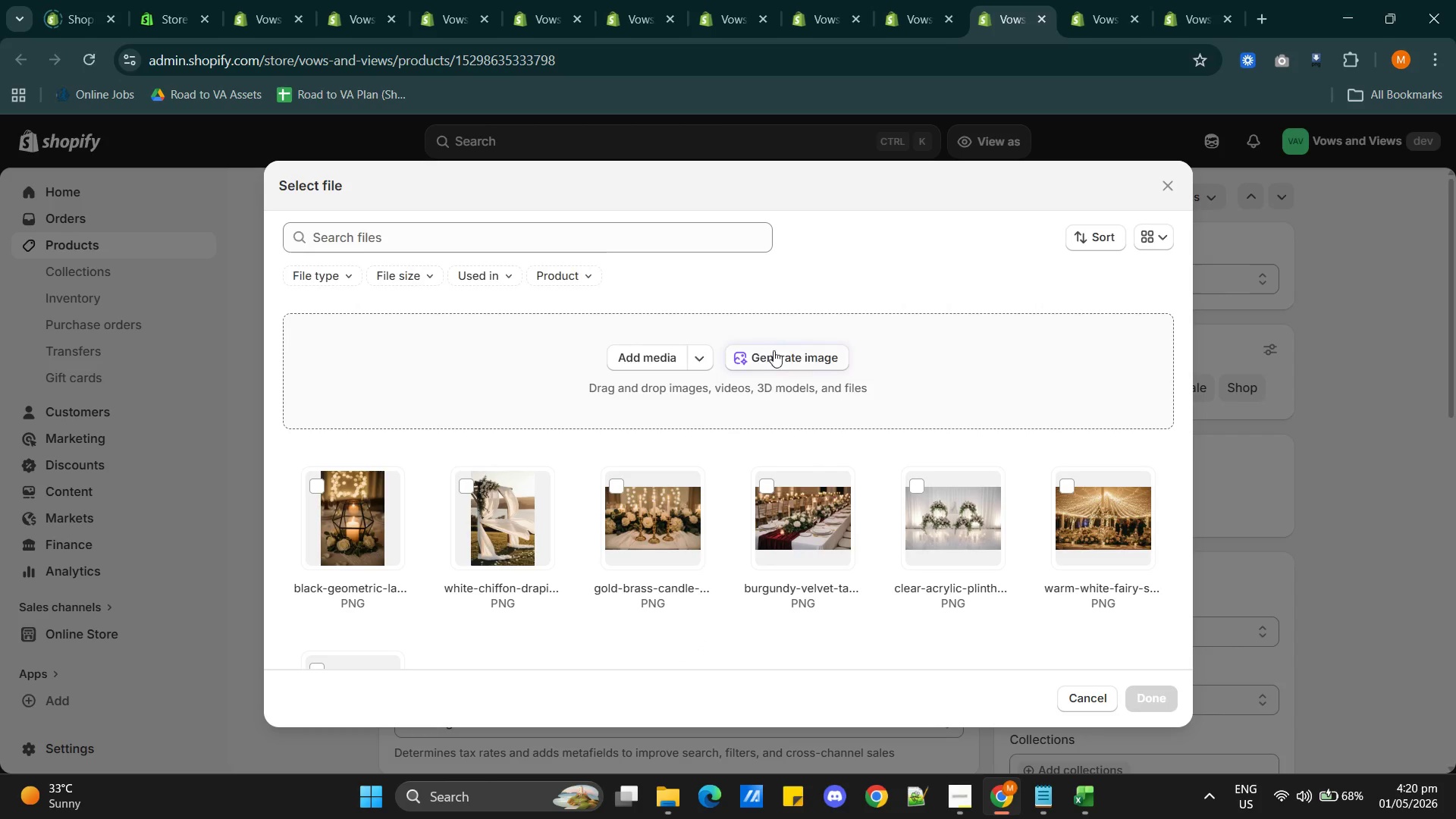 
left_click([777, 354])
 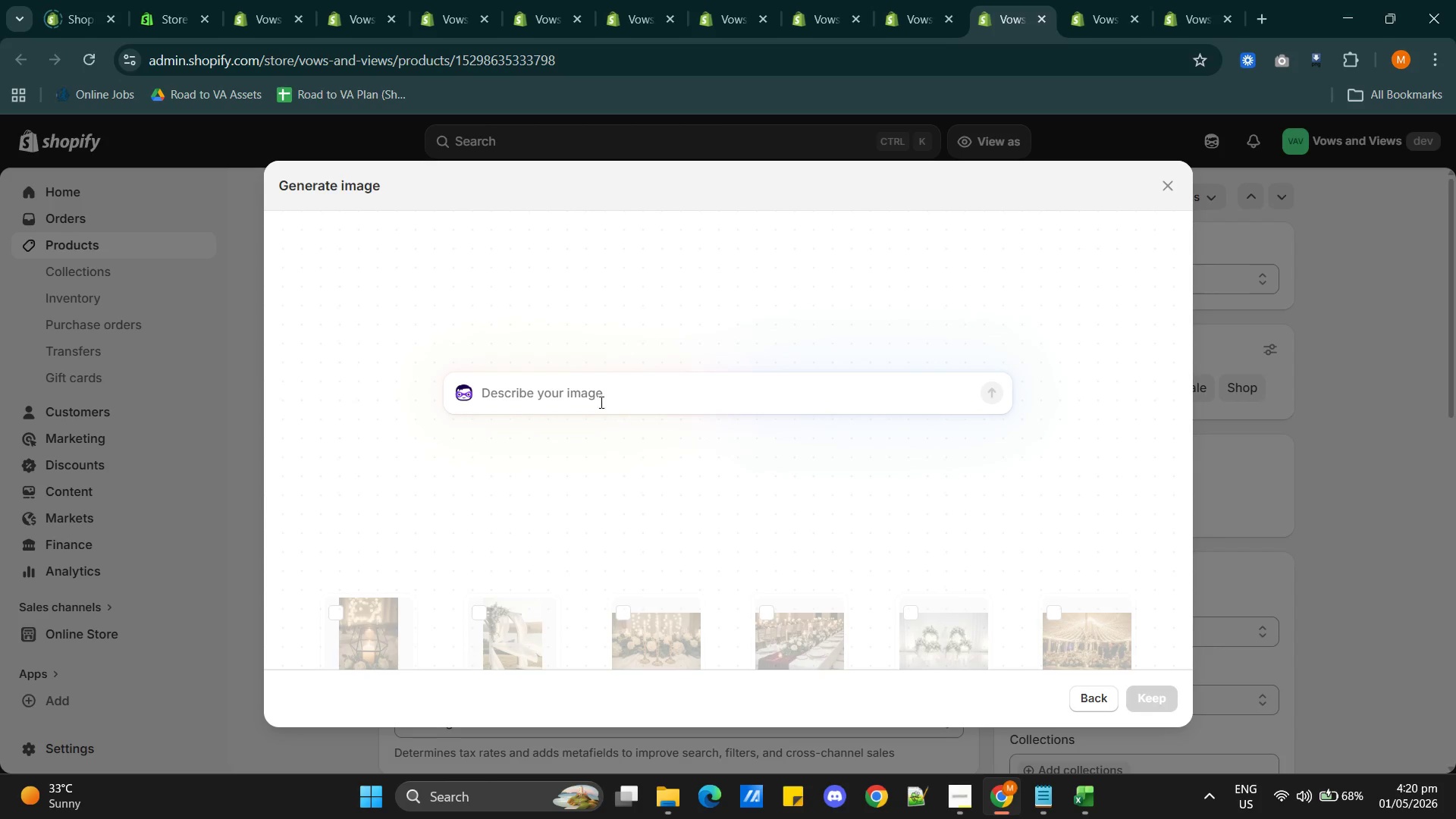 
left_click([595, 397])
 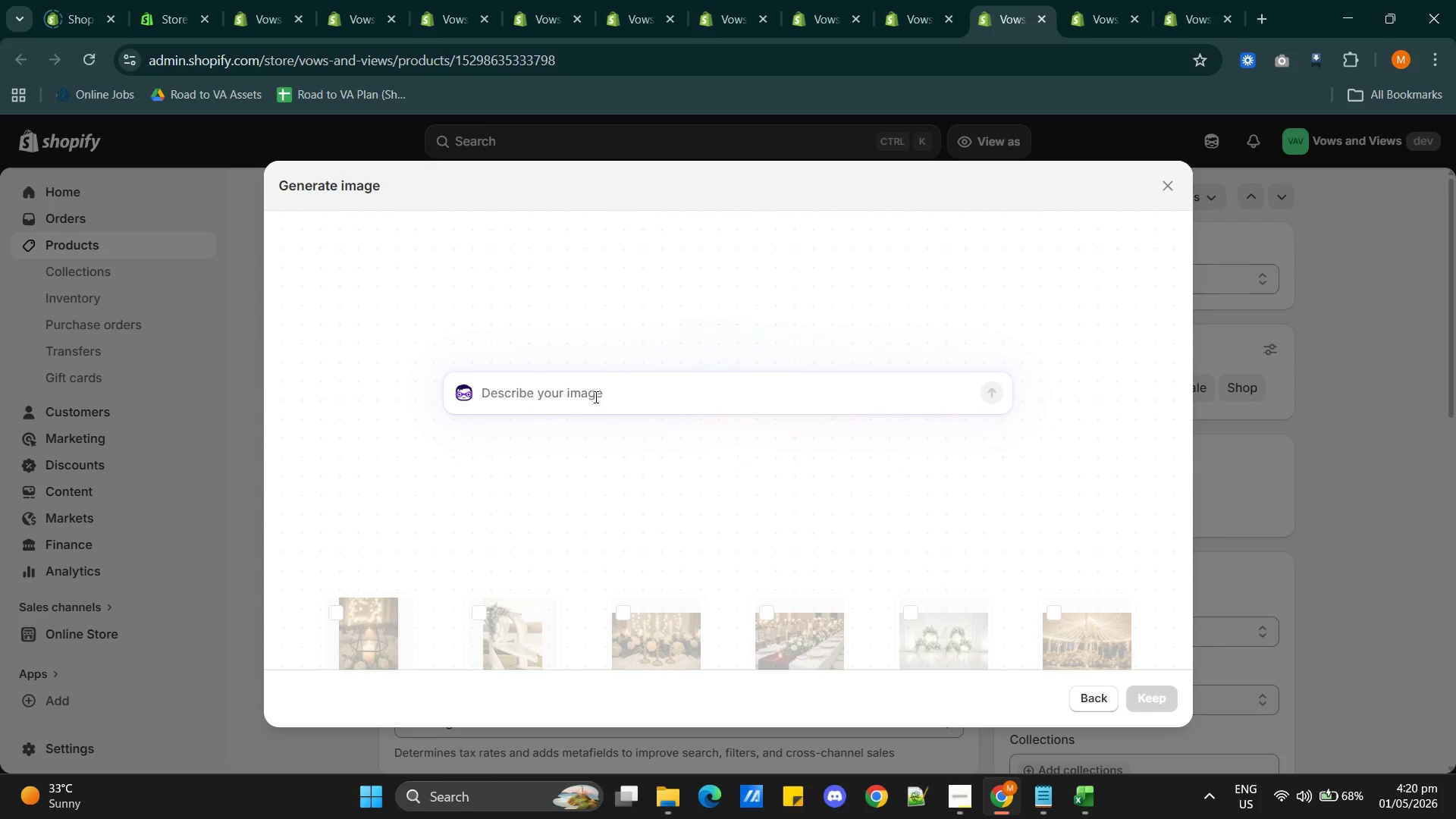 
type(Silk rose and hydrangeas wall backdrop )
 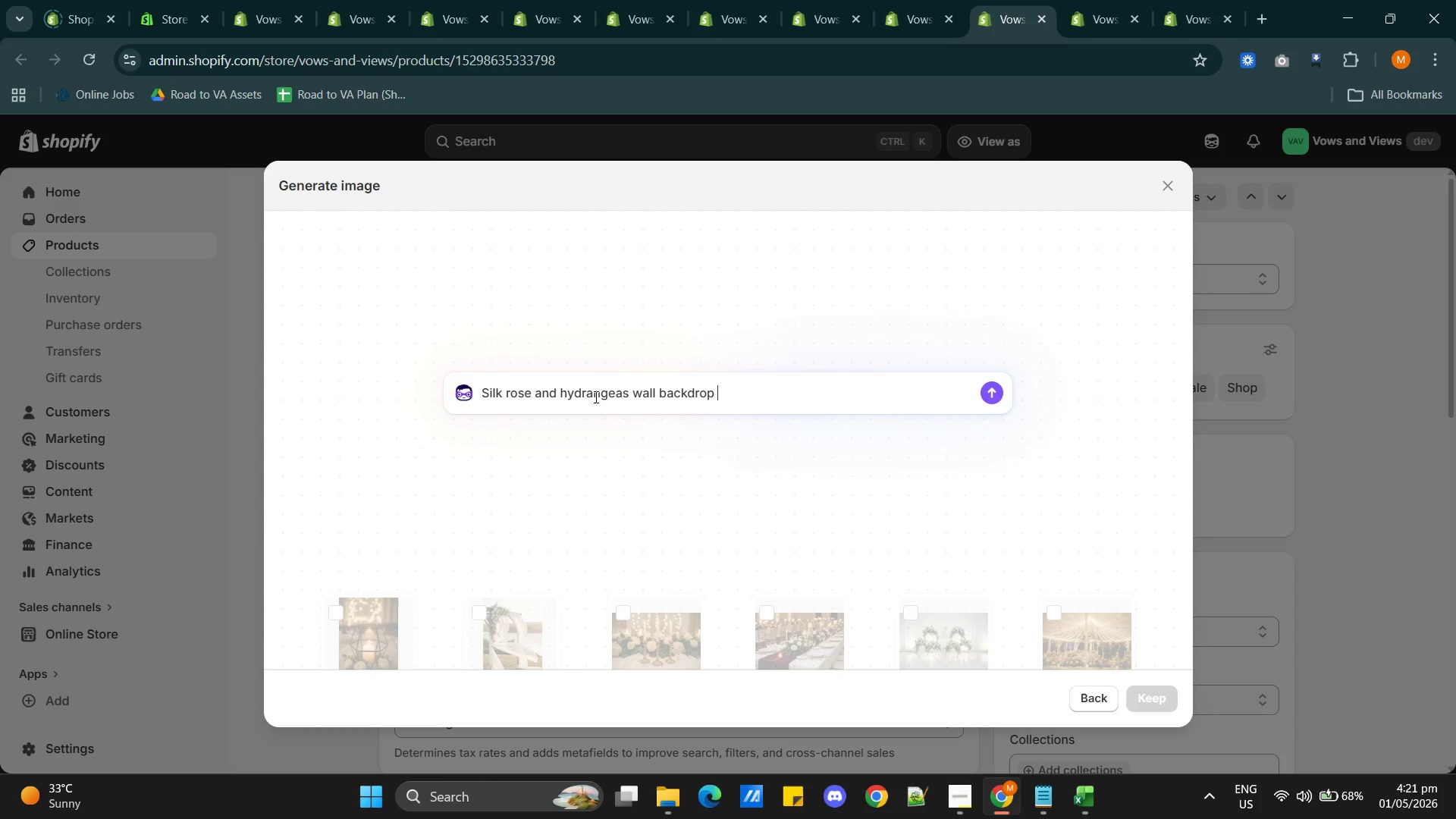 
type(for weeding photo booth)
 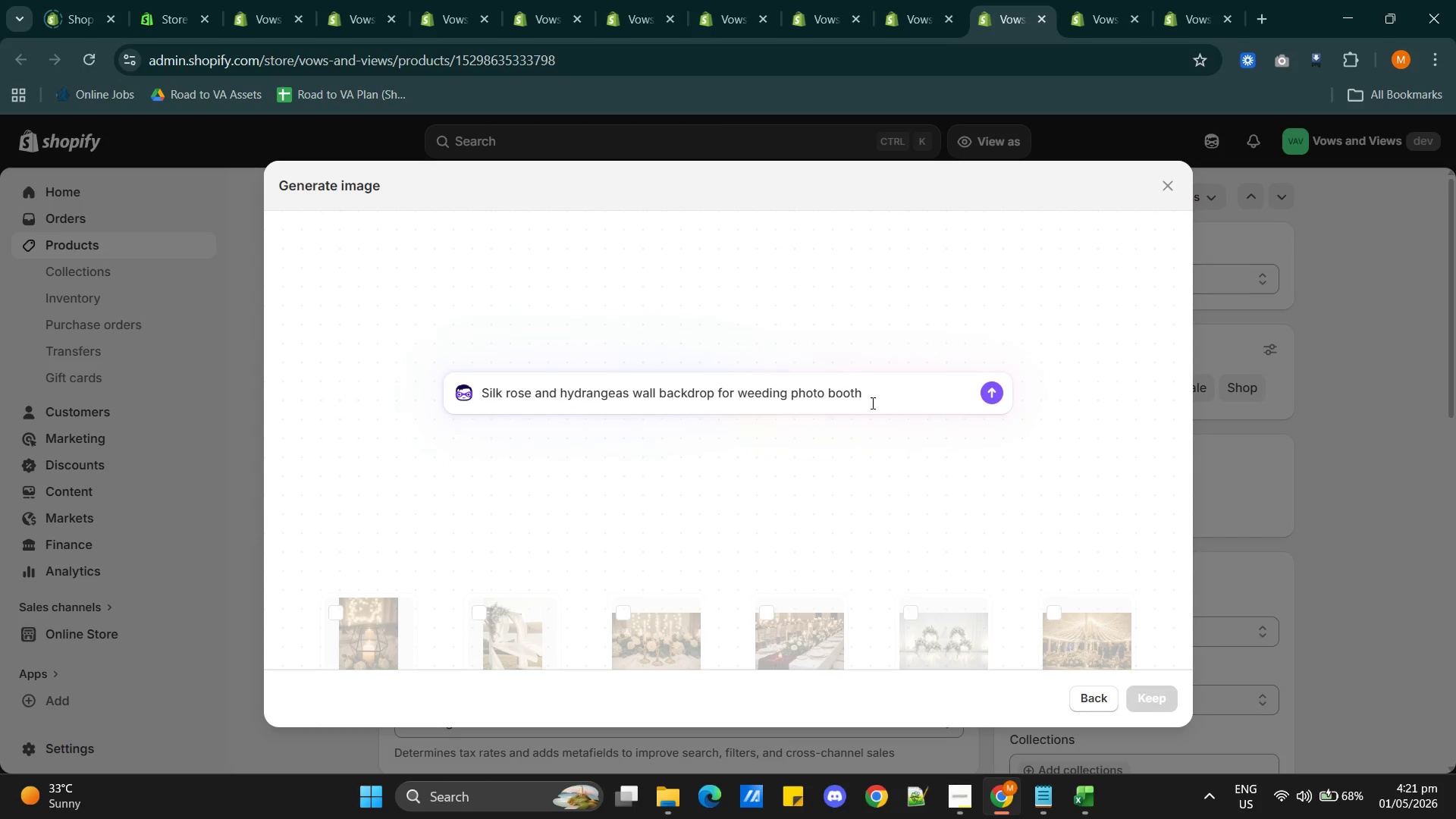 
left_click([760, 391])
 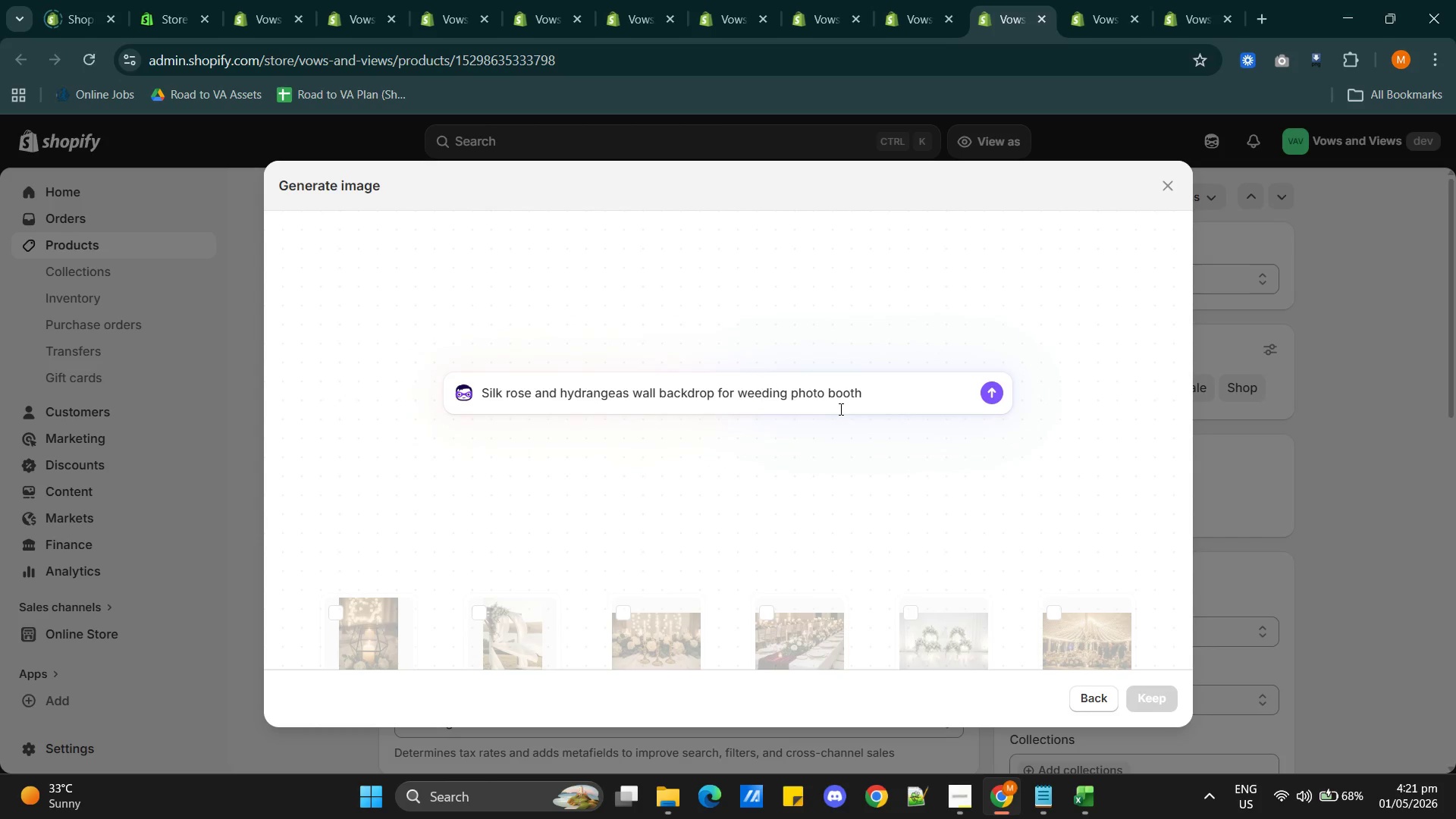 
key(Backspace)
 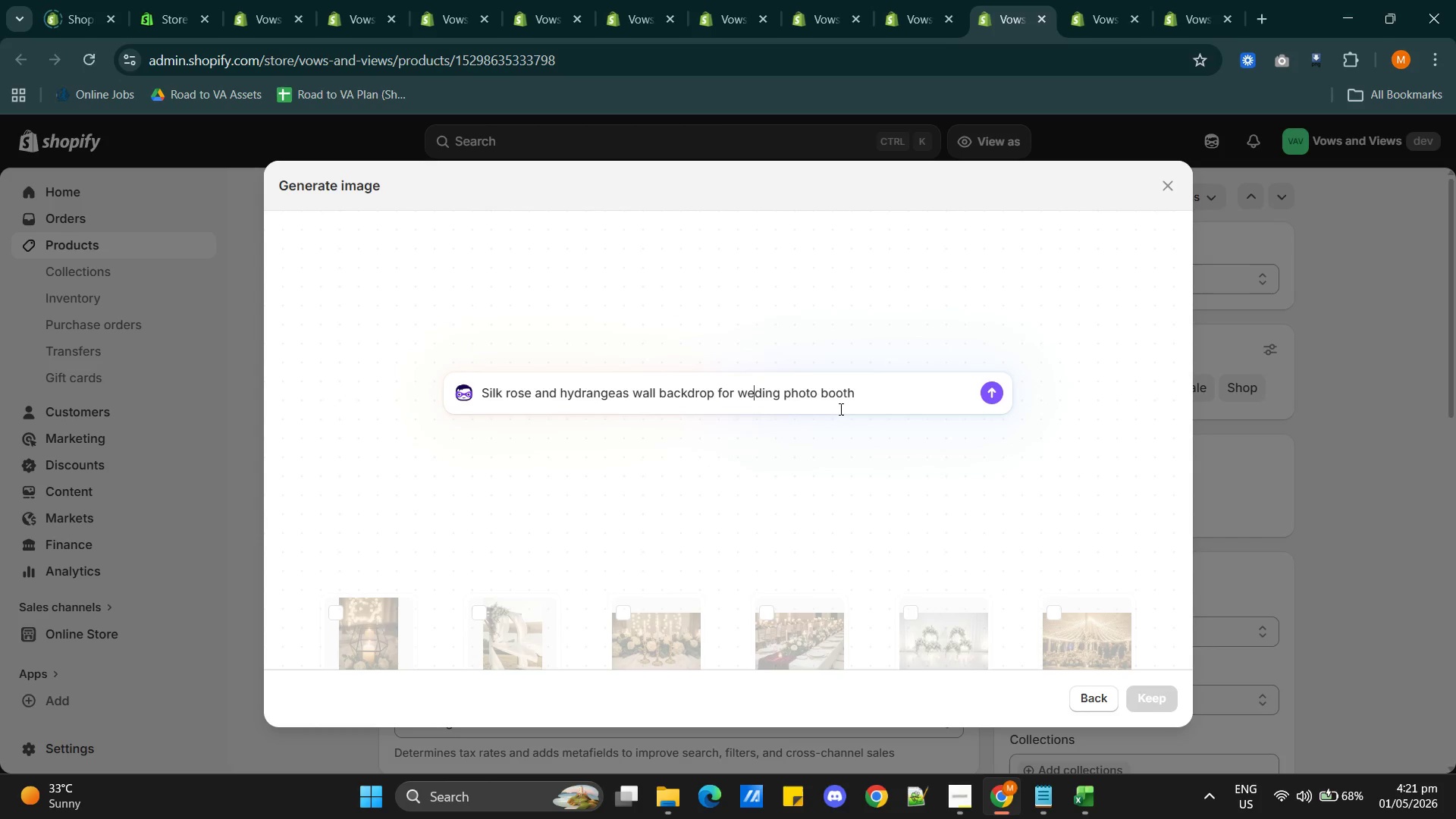 
key(D)
 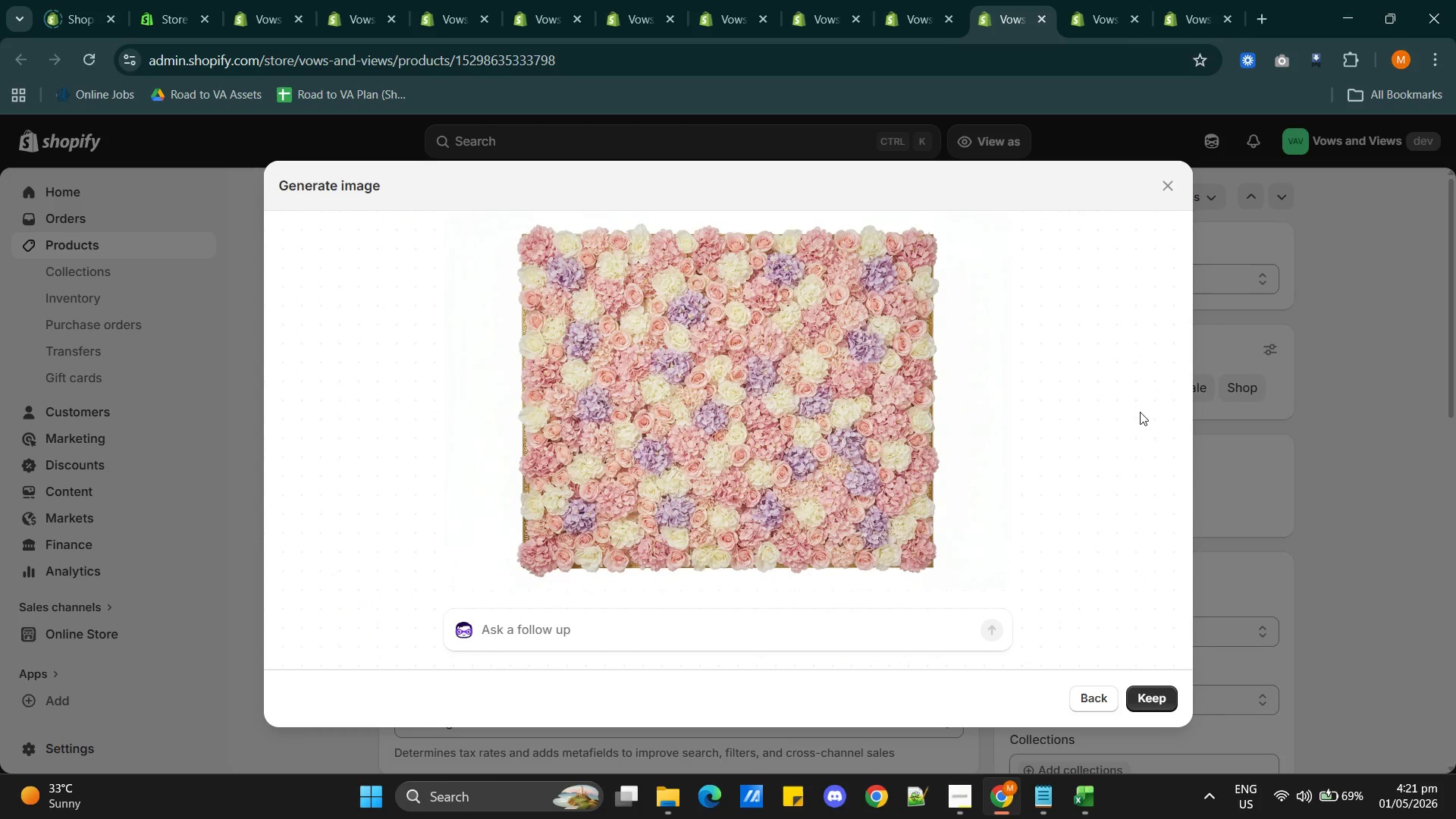 
wait(34.8)
 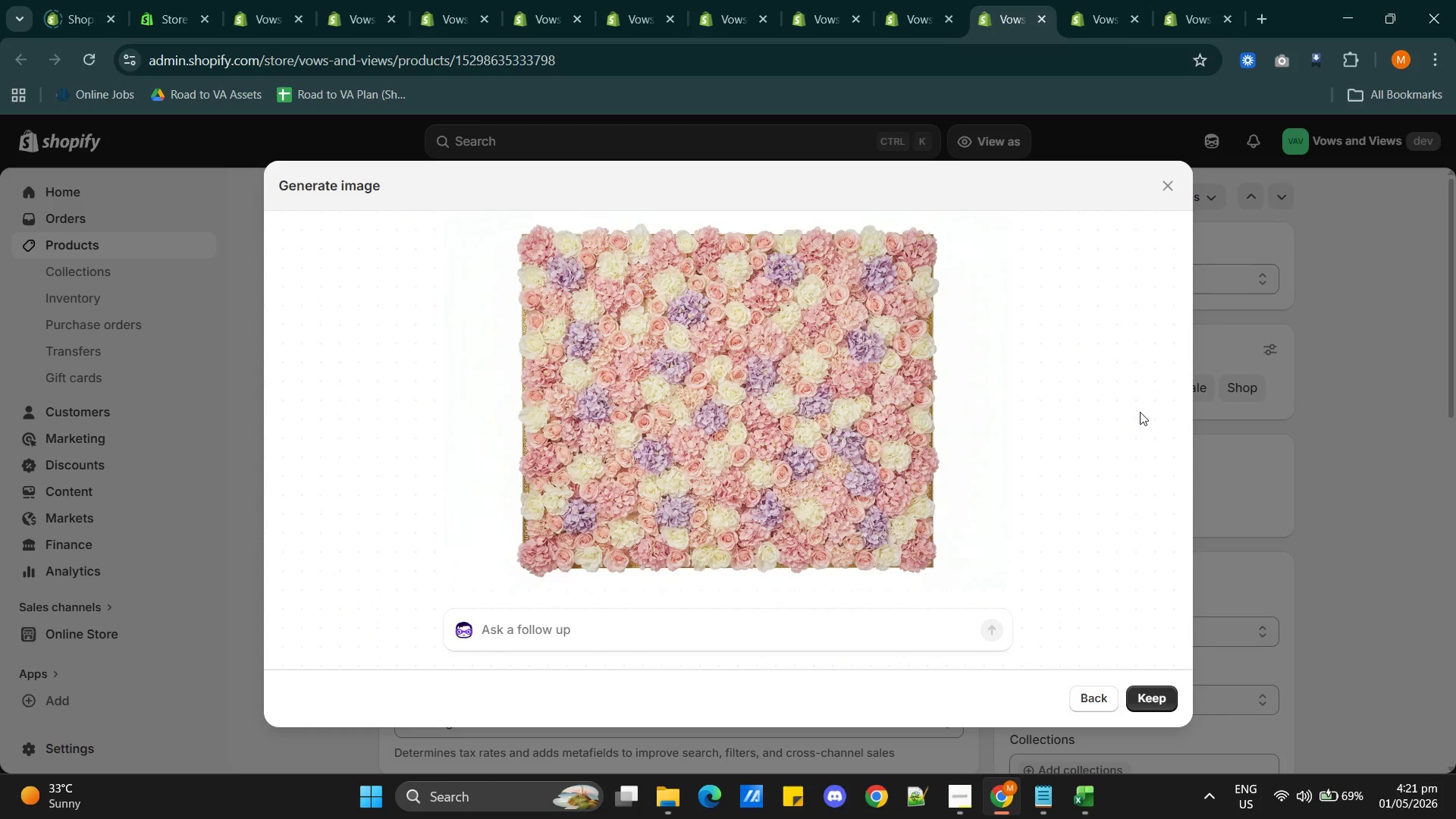 
left_click([1159, 700])
 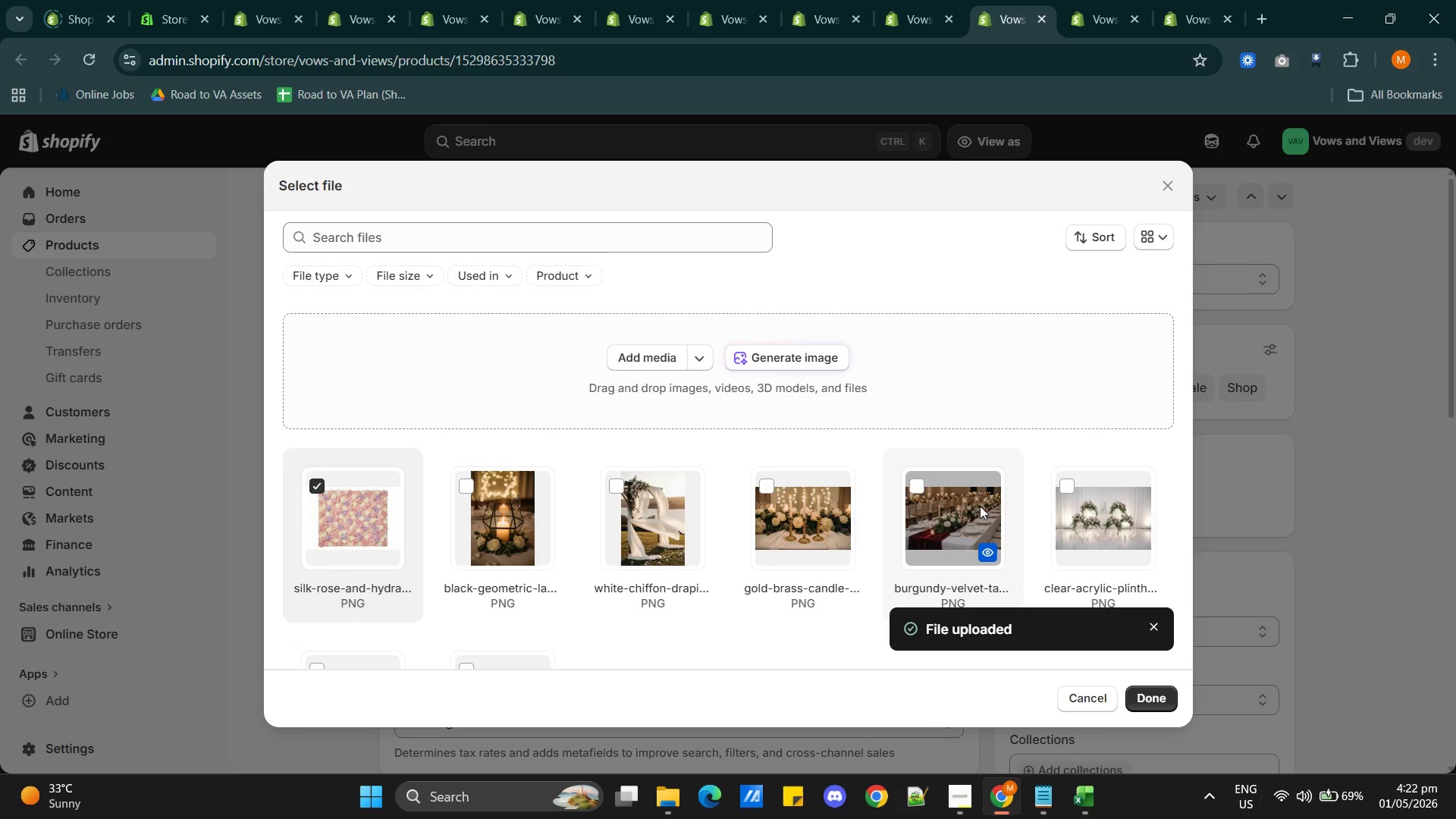 
wait(17.58)
 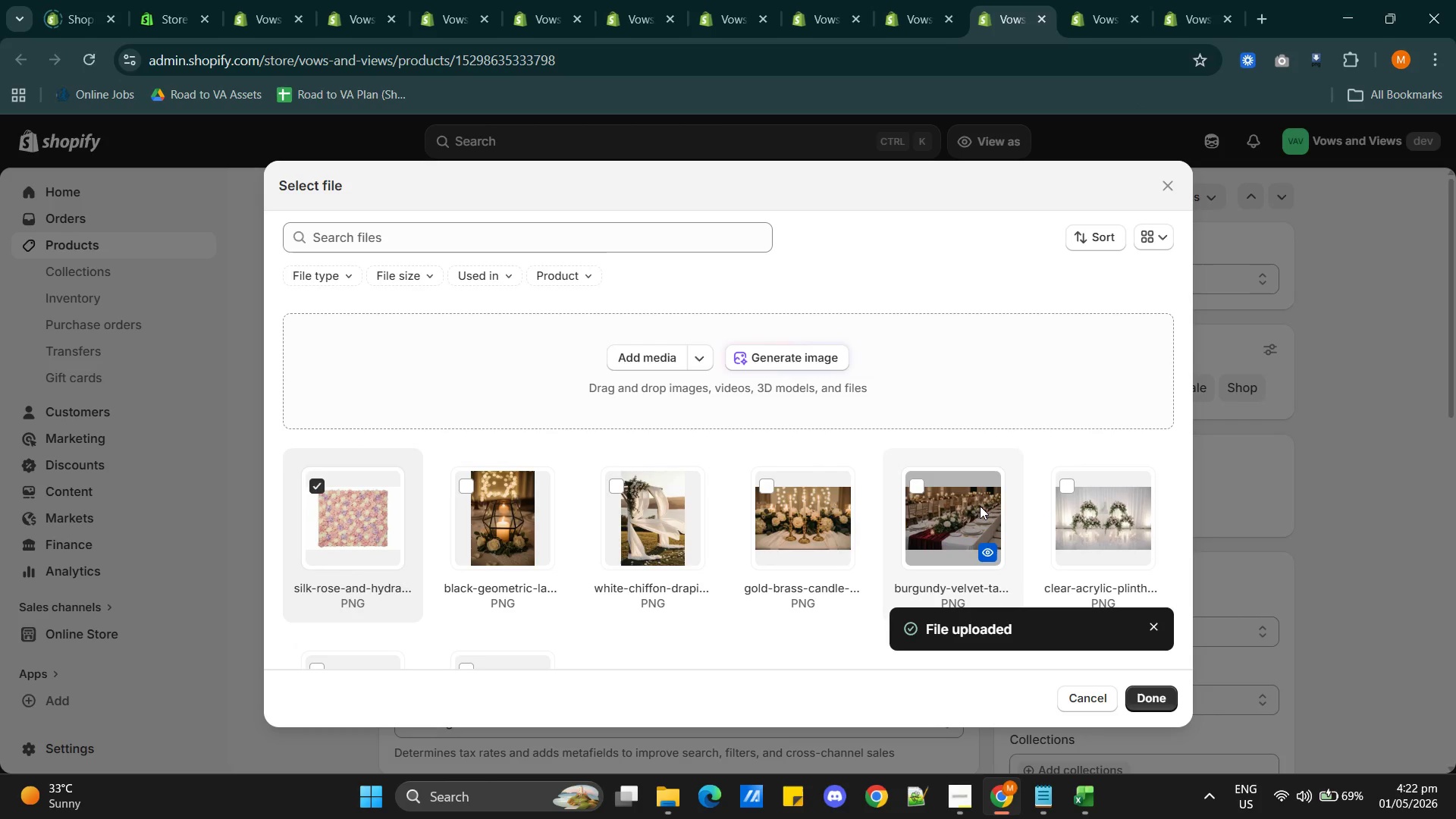 
left_click([1156, 699])
 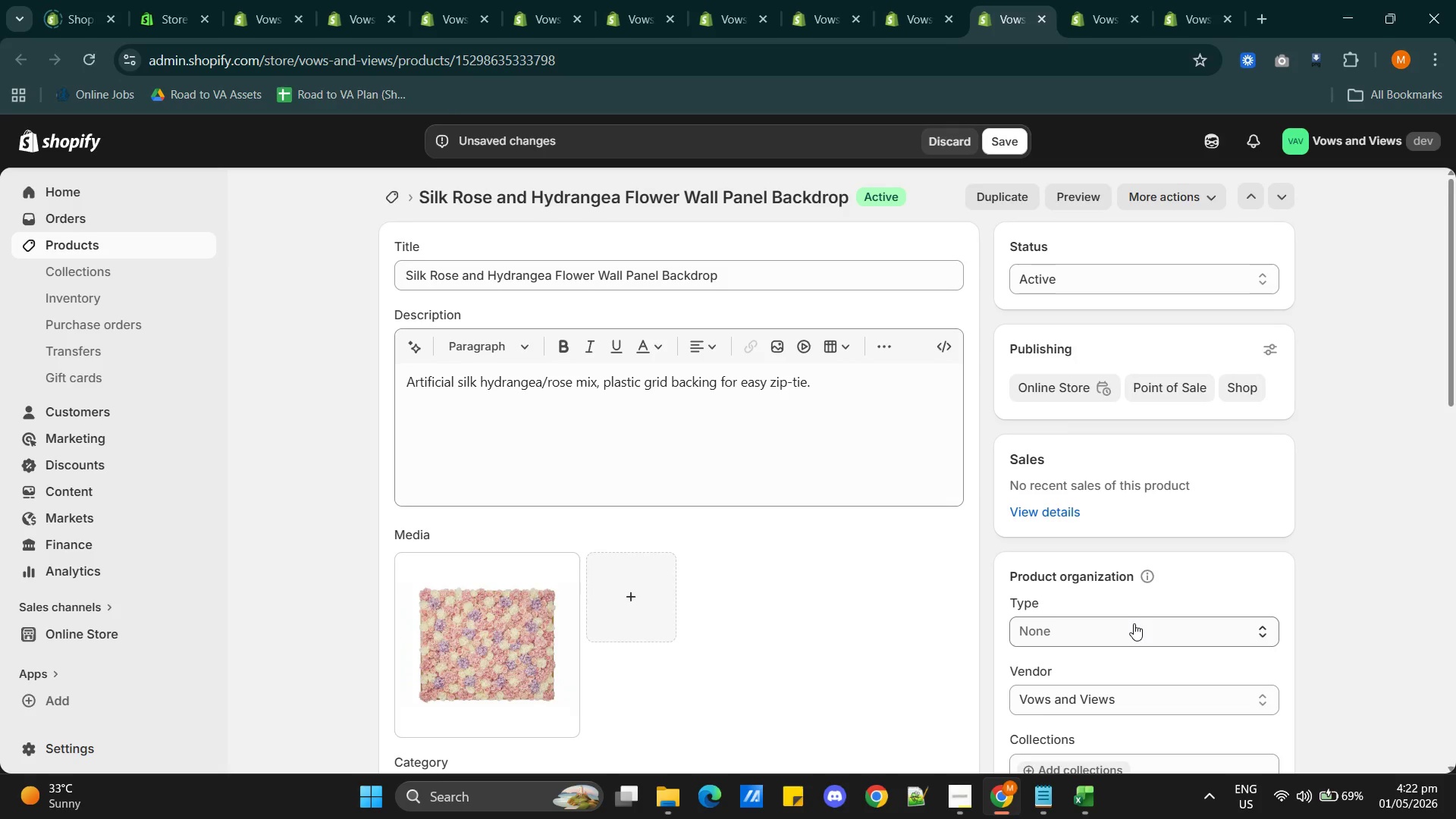 
wait(6.73)
 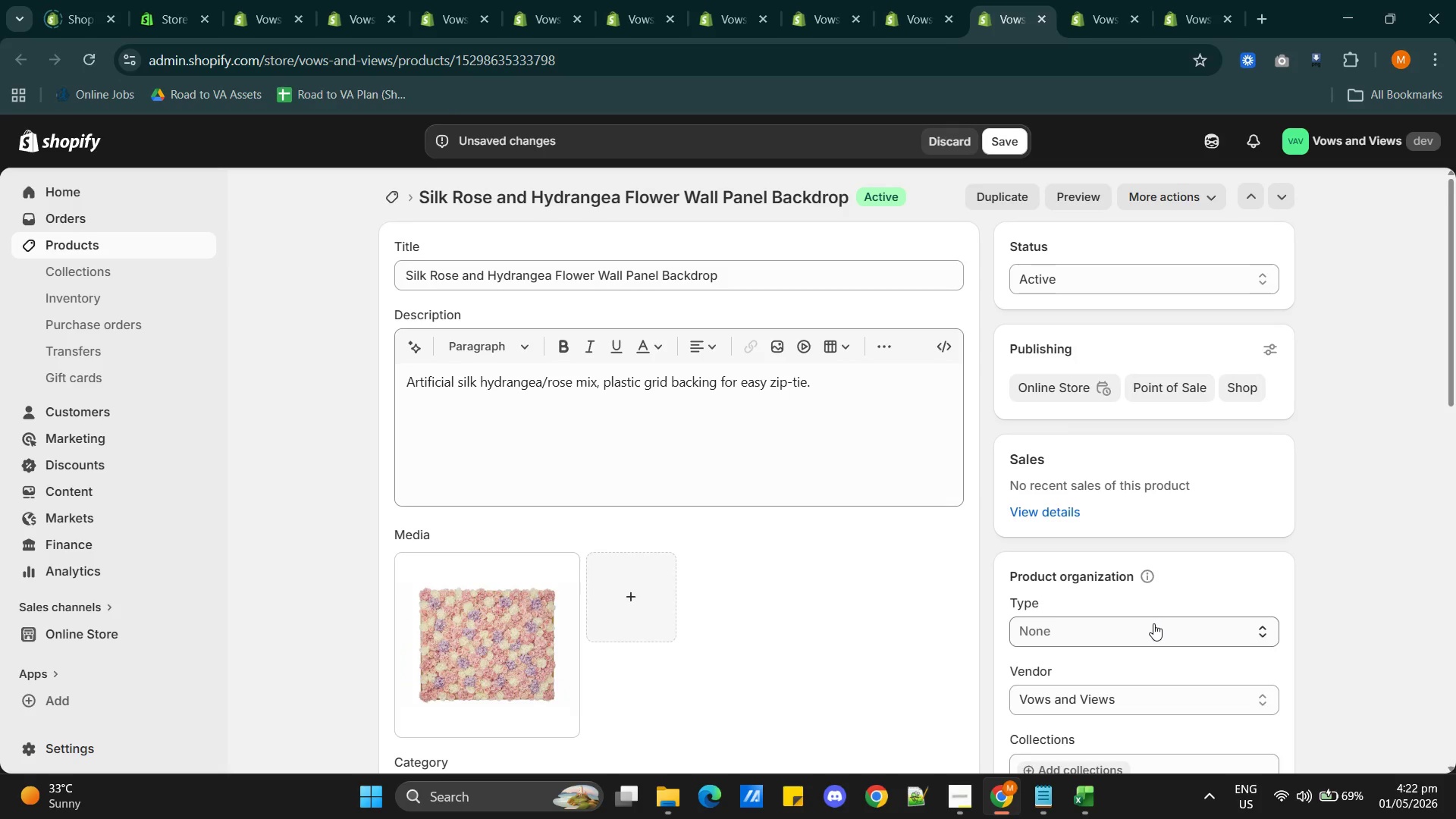 
left_click([507, 632])
 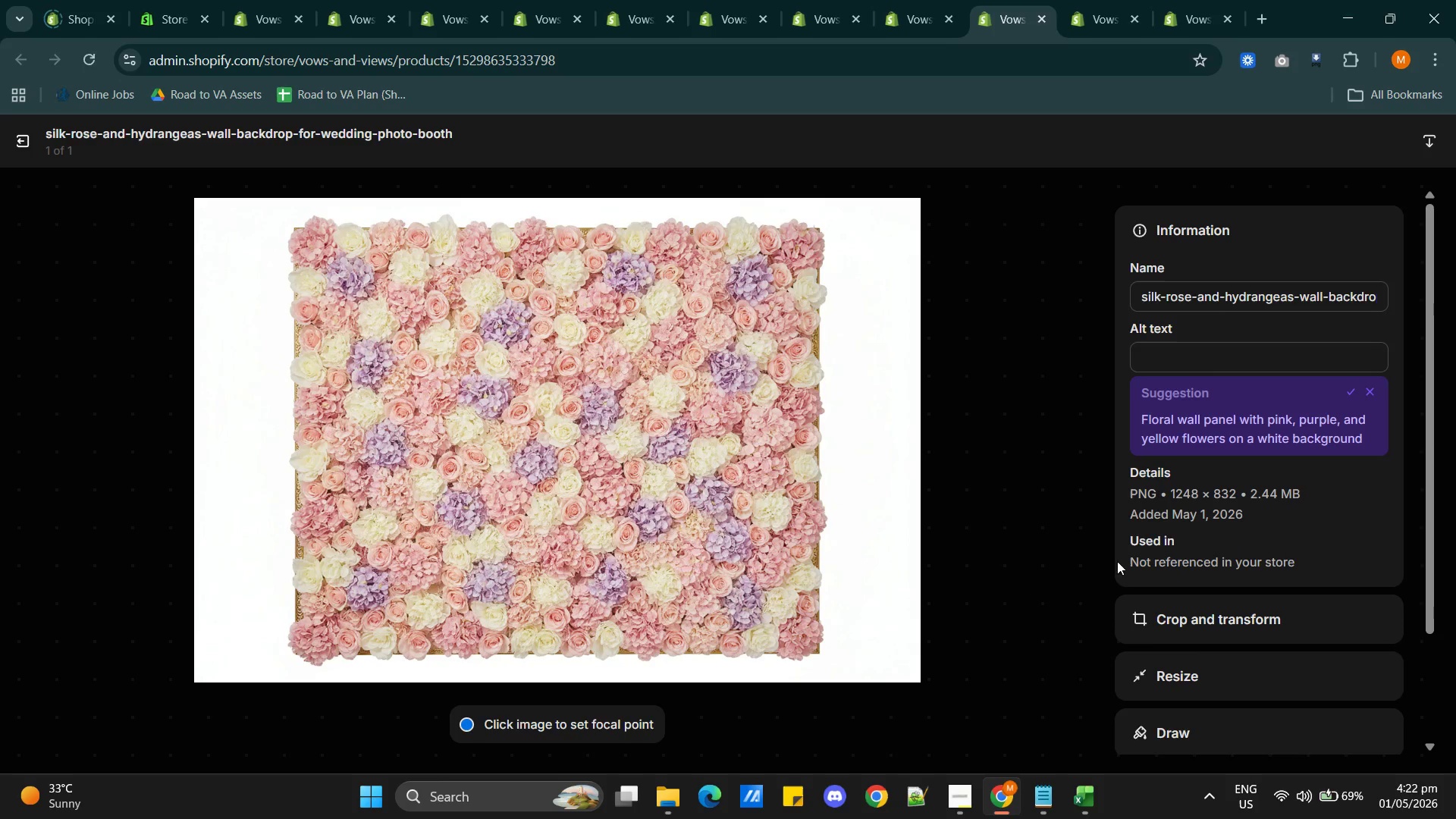 
wait(11.67)
 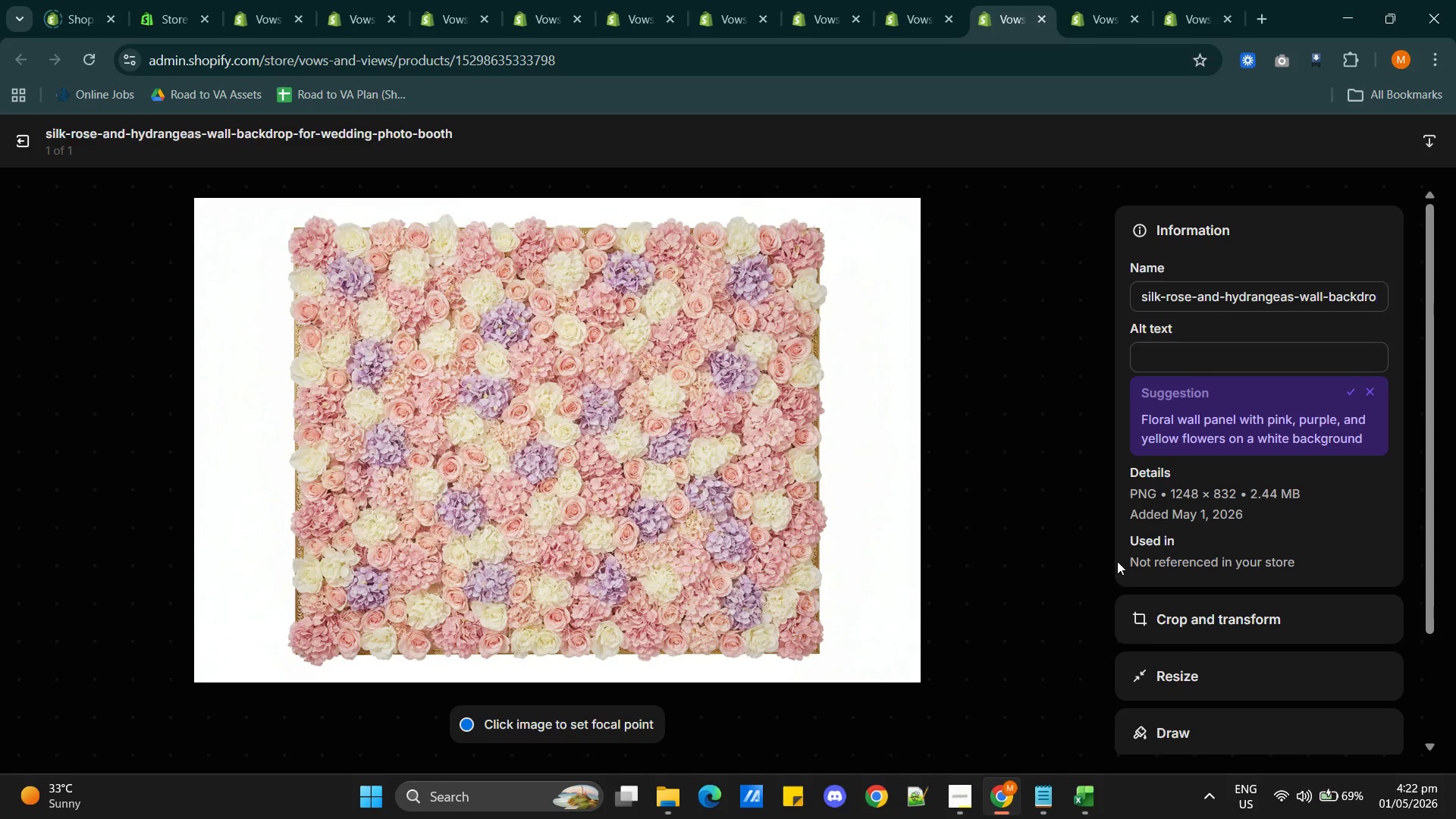 
left_click([1345, 388])
 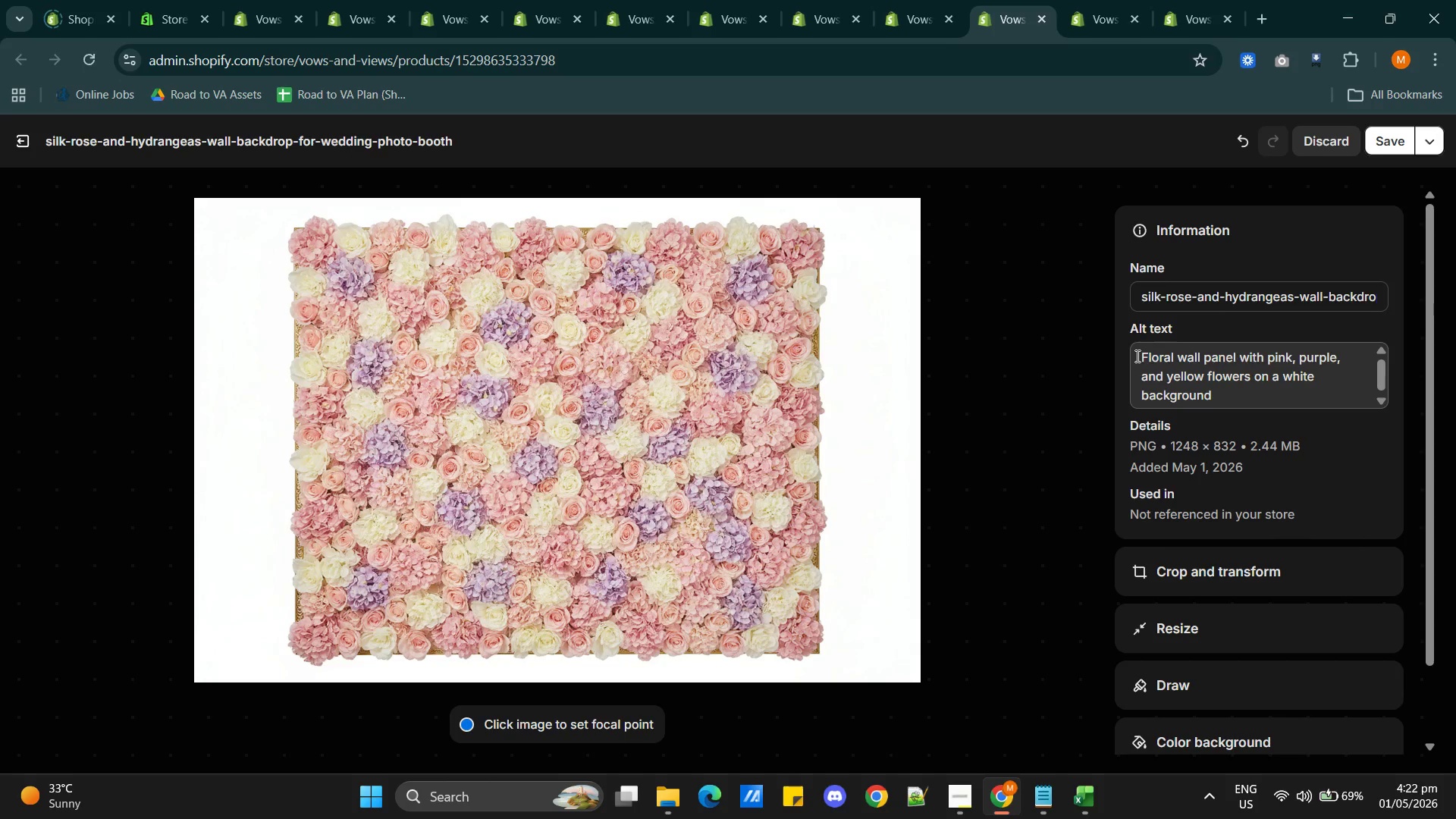 
left_click([1143, 356])
 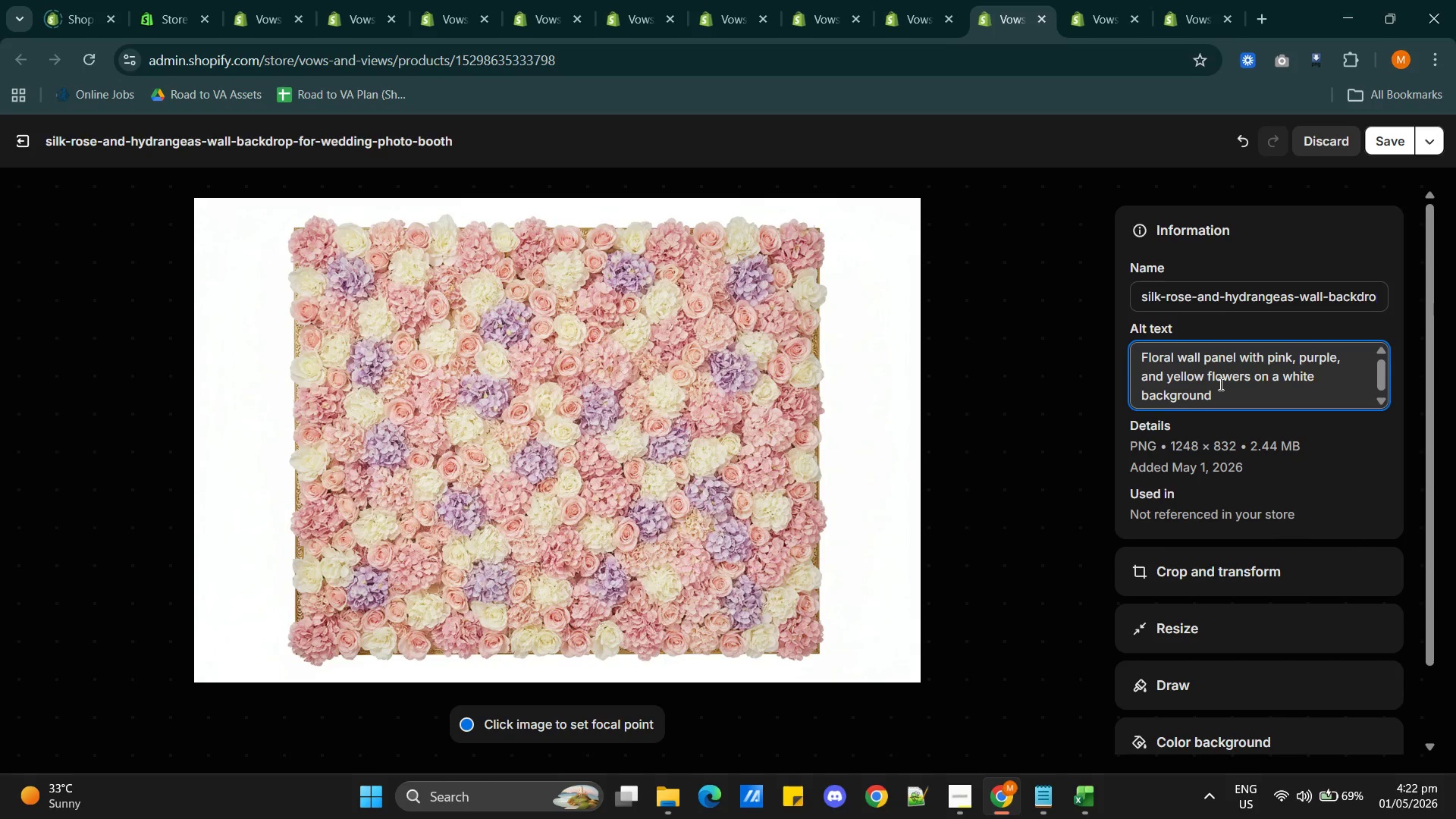 
type(Silk rose and hydrangeas )
 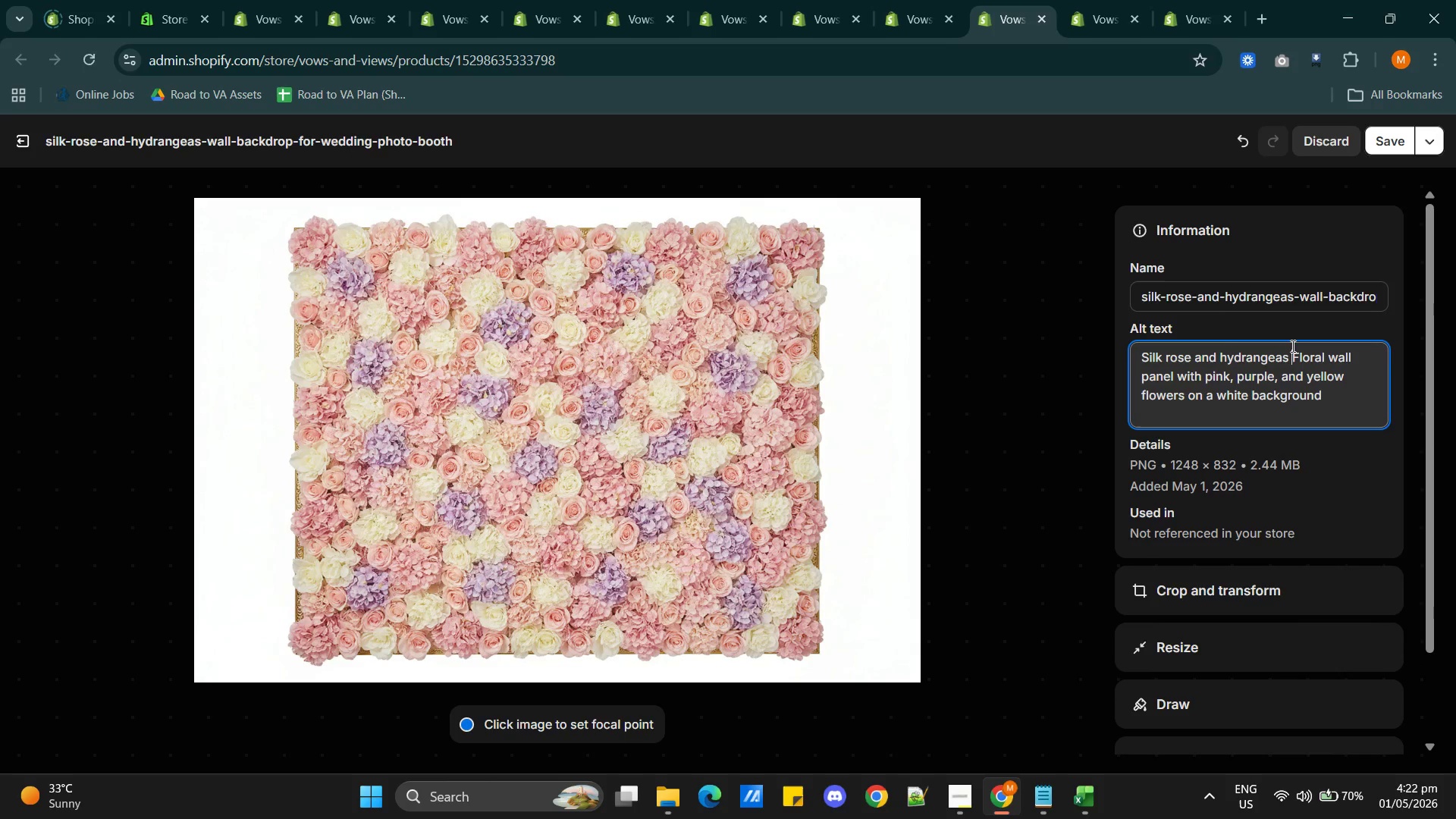 
left_click([1297, 353])
 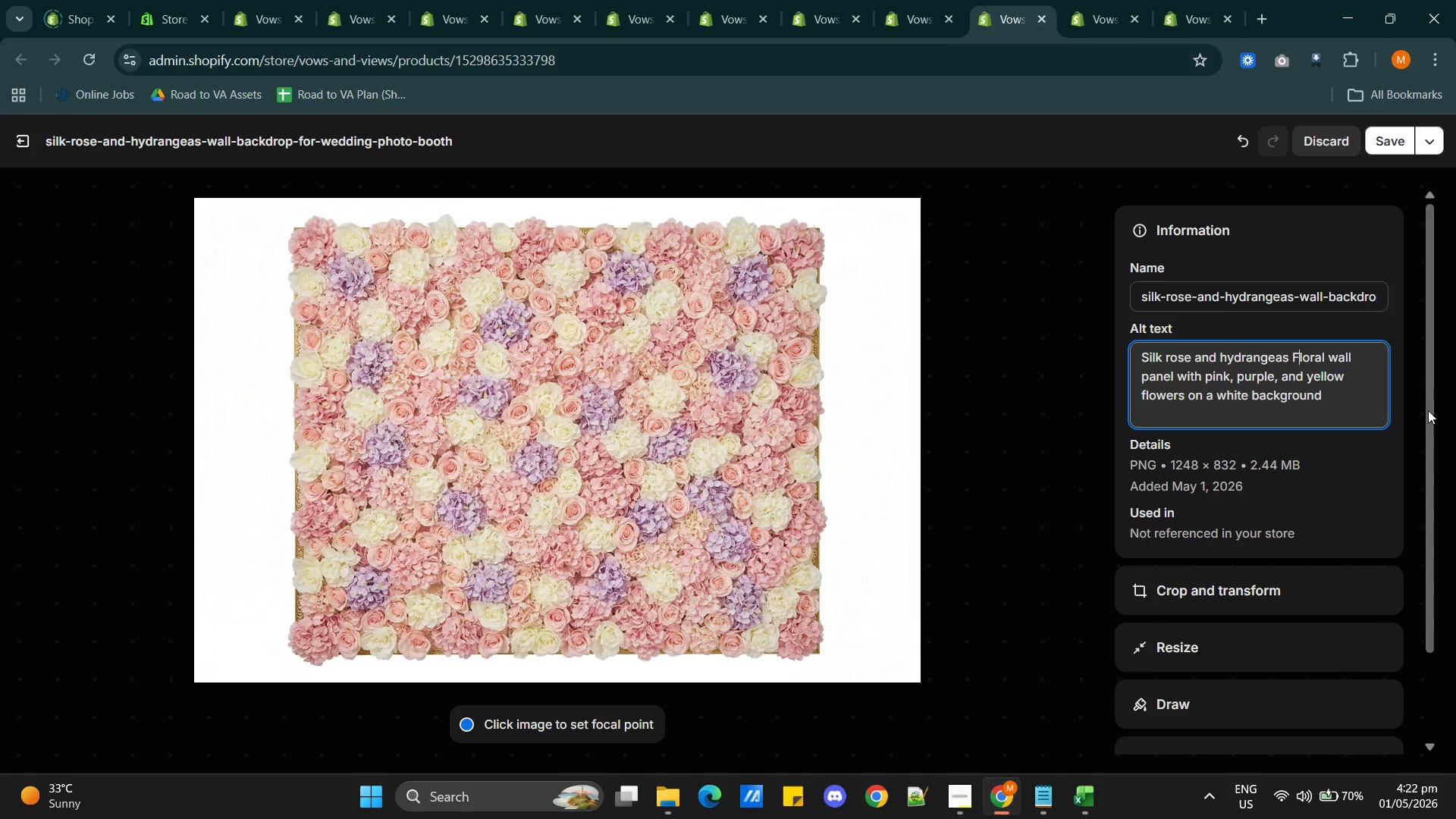 
key(Backspace)
 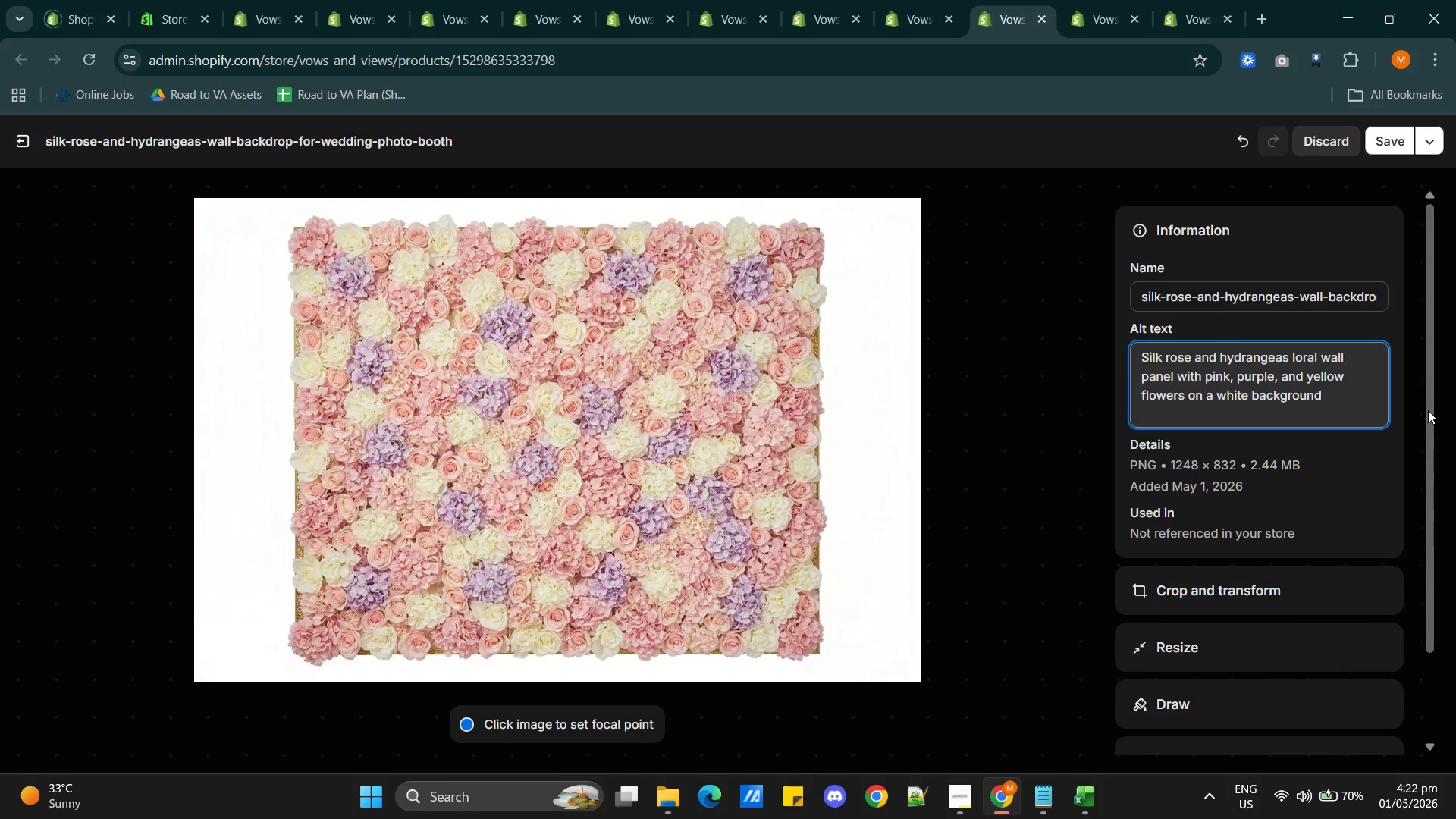 
key(F)
 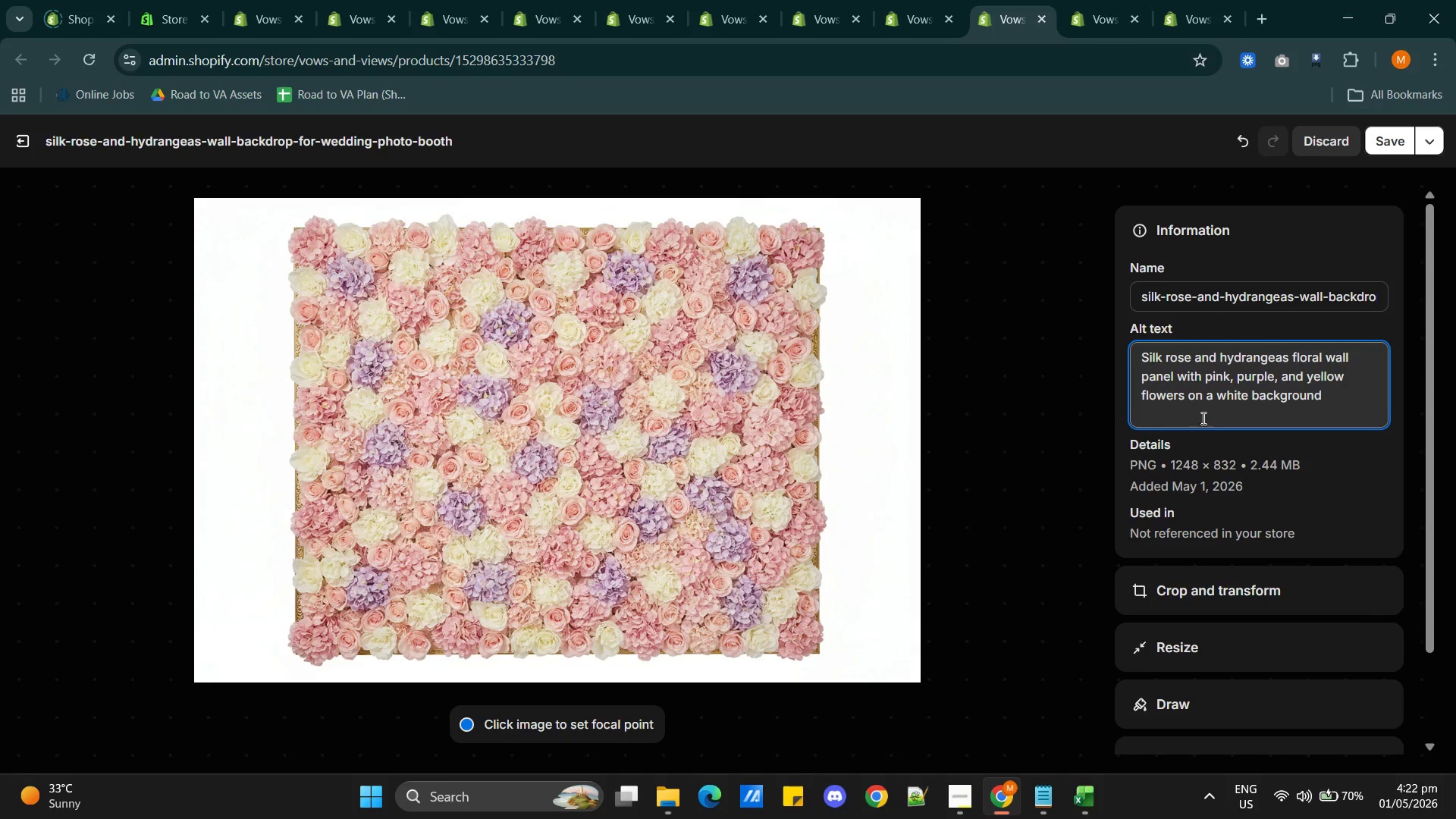 
wait(8.8)
 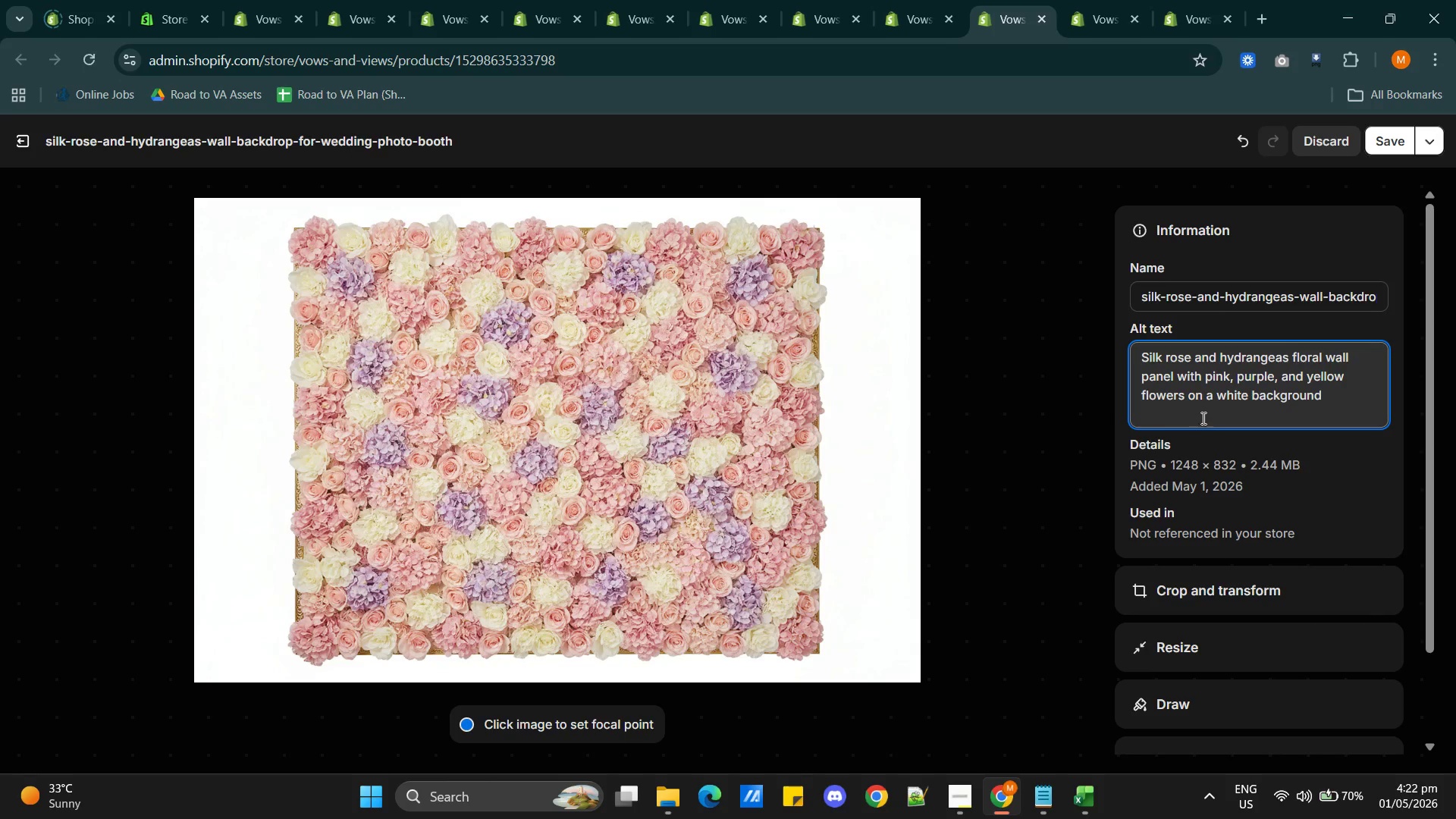 
left_click([1183, 396])
 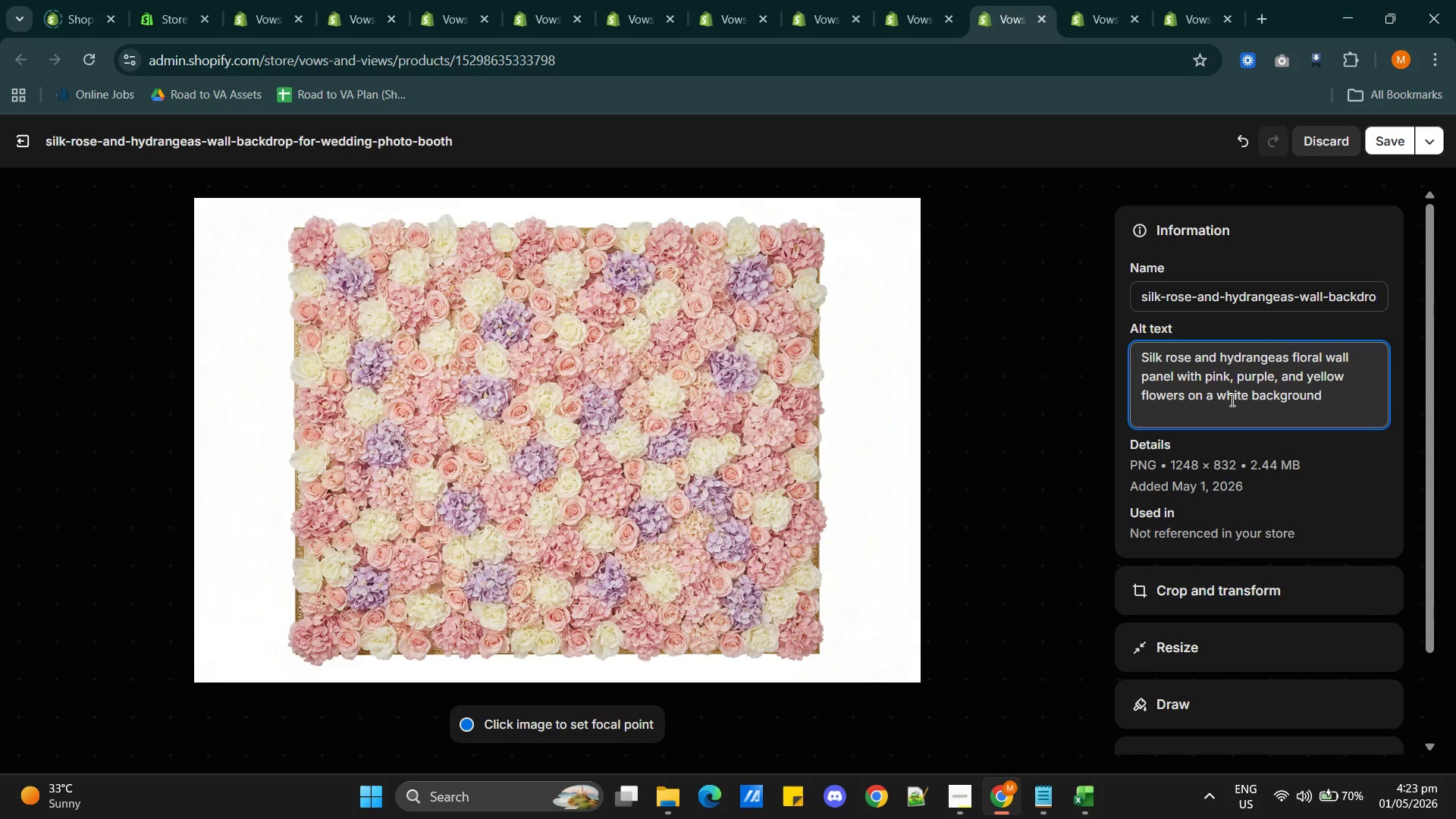 
key(Backspace)
key(Backspace)
key(Backspace)
key(Backspace)
key(Backspace)
key(Backspace)
key(Backspace)
type(colors)
 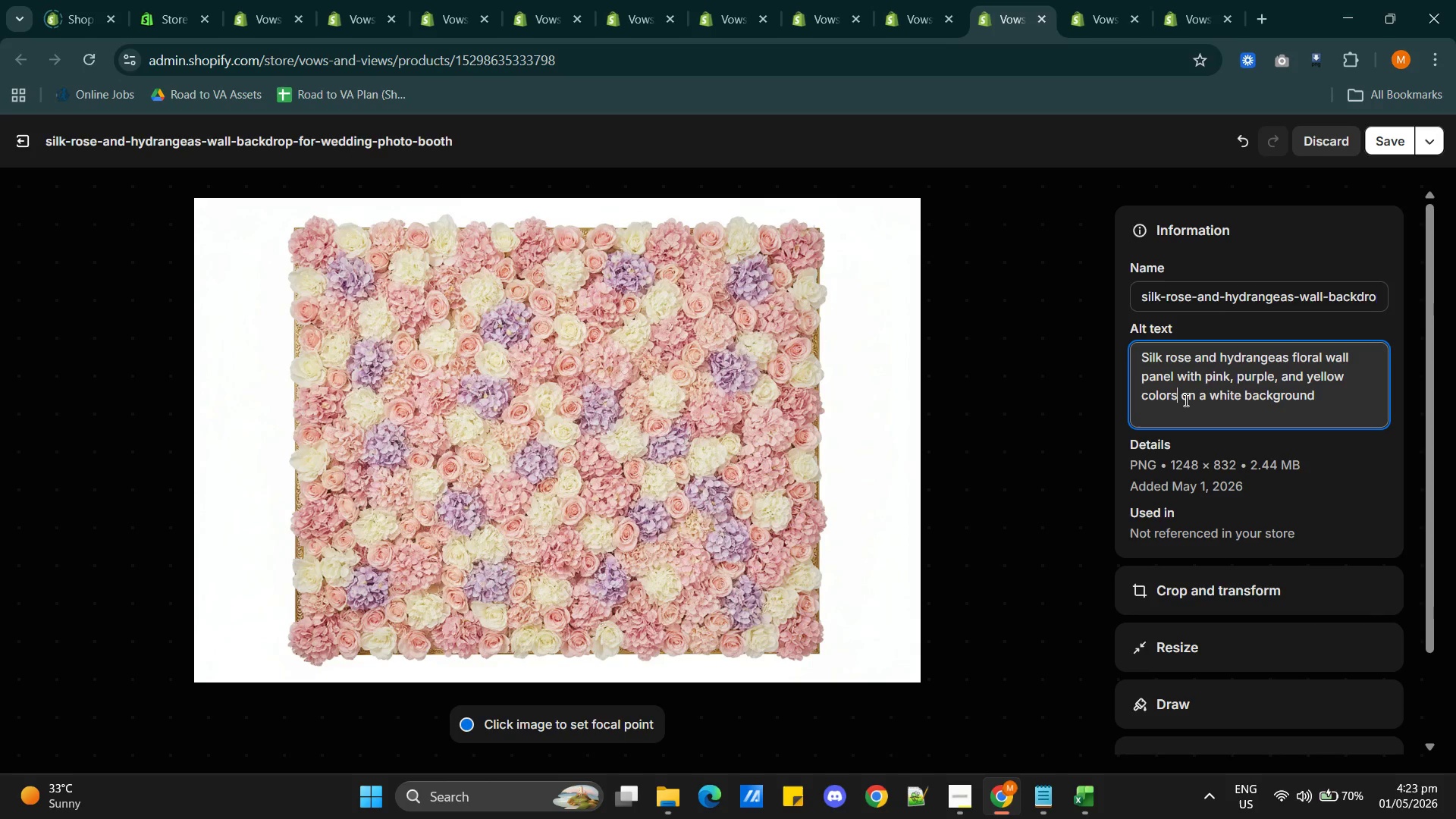 
wait(14.48)
 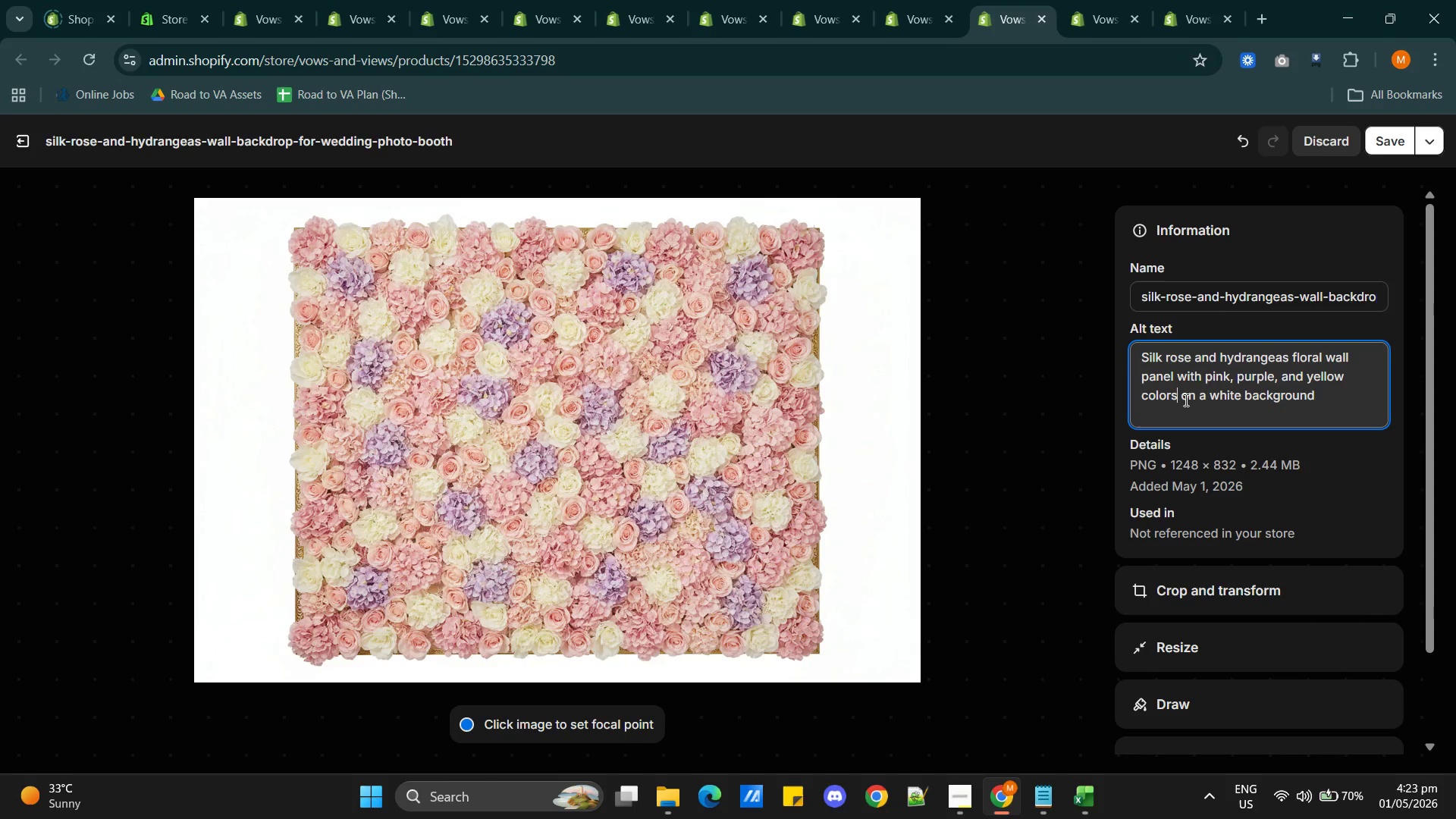 
left_click([1382, 138])
 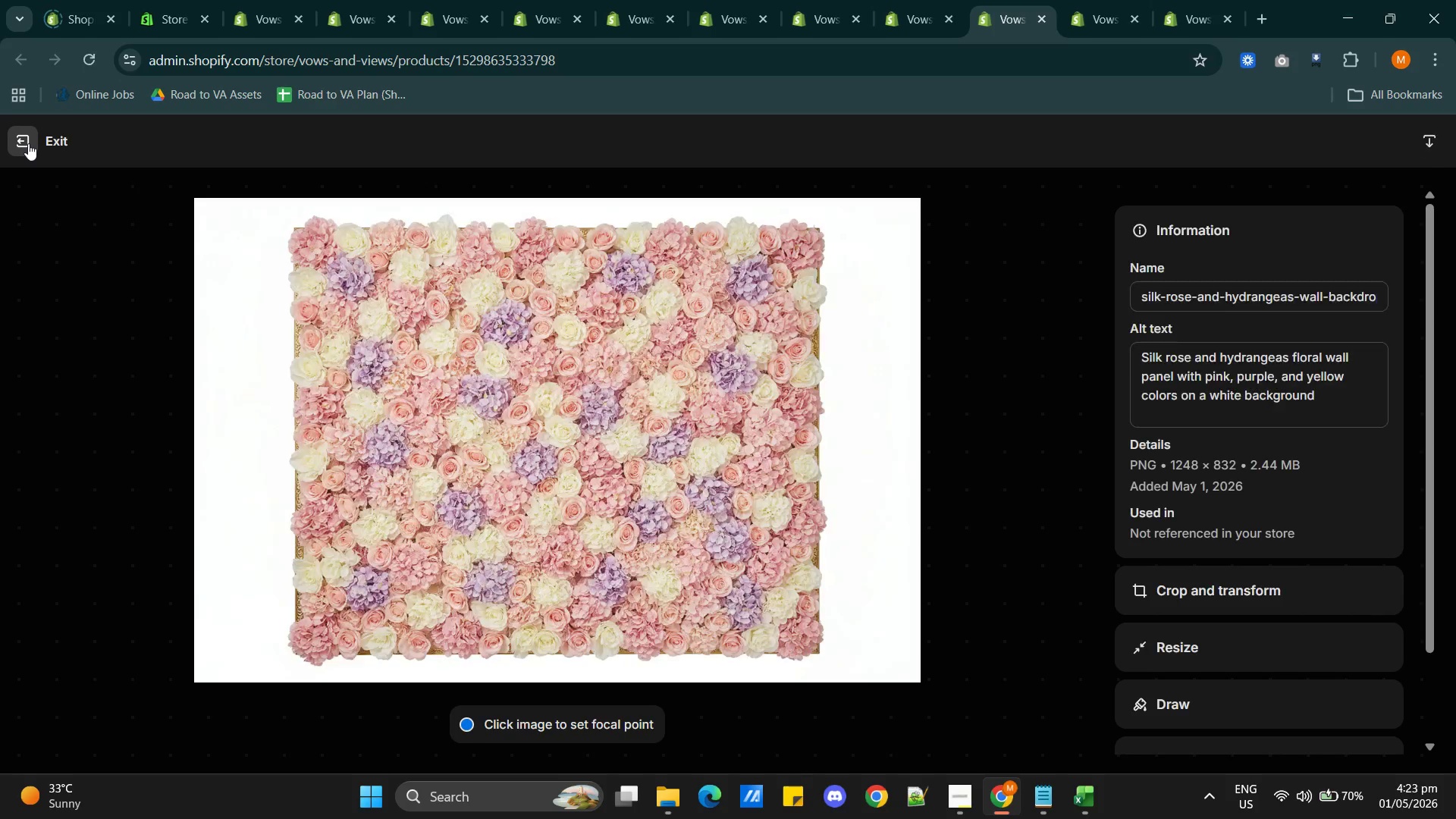 
left_click([28, 143])
 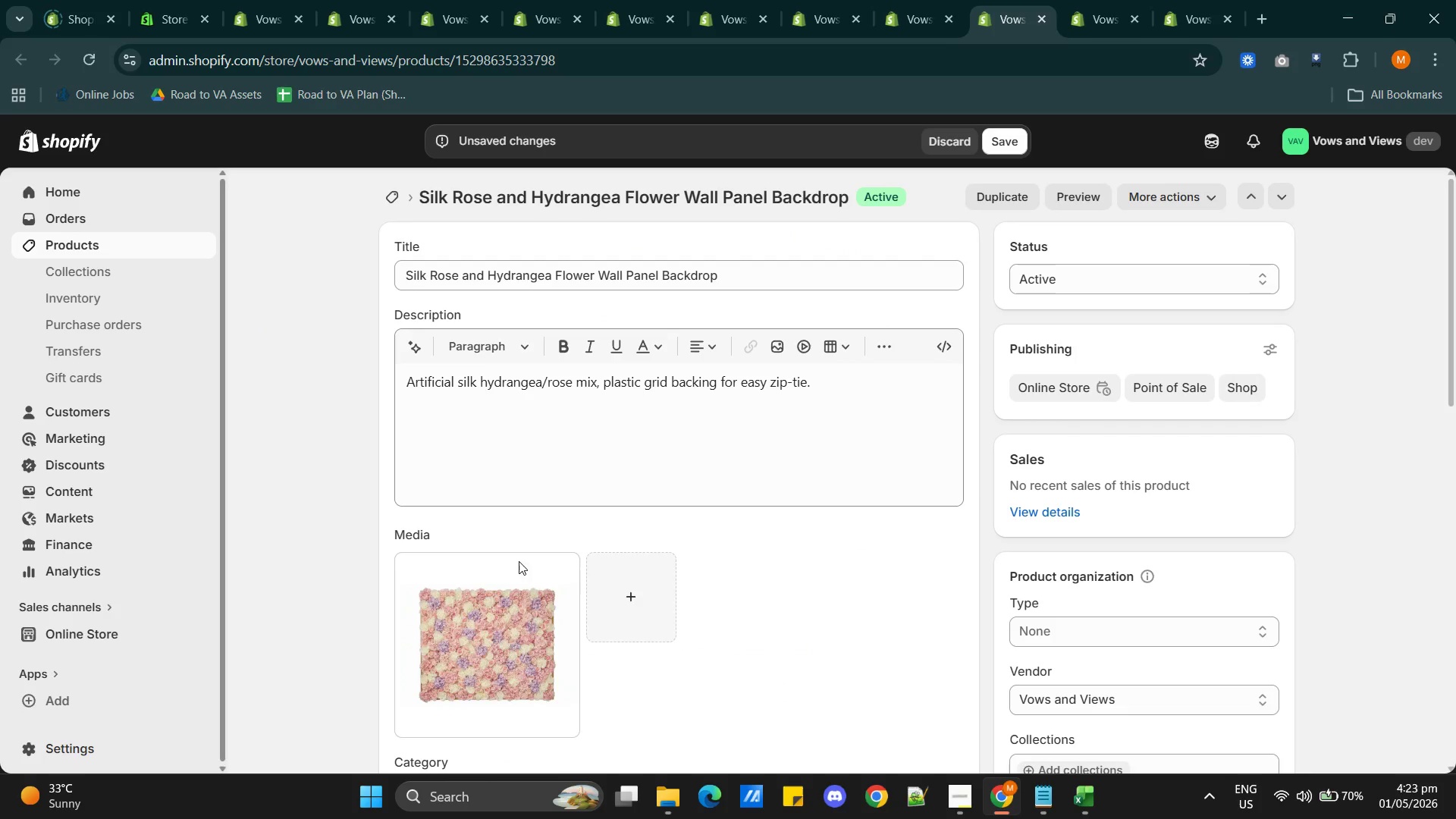 
scroll: coordinate [595, 615], scroll_direction: down, amount: 17.0
 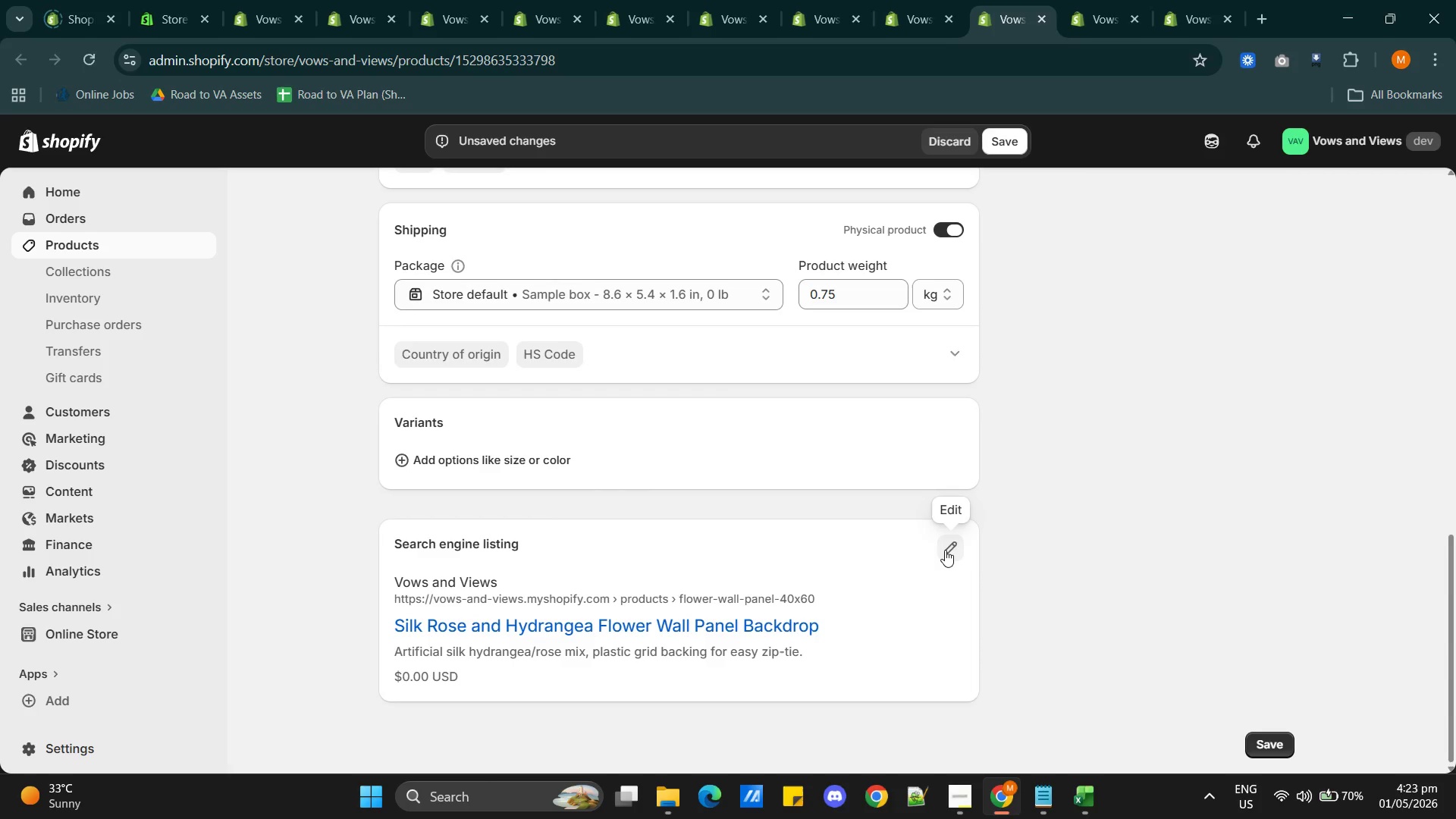 
left_click([946, 548])
 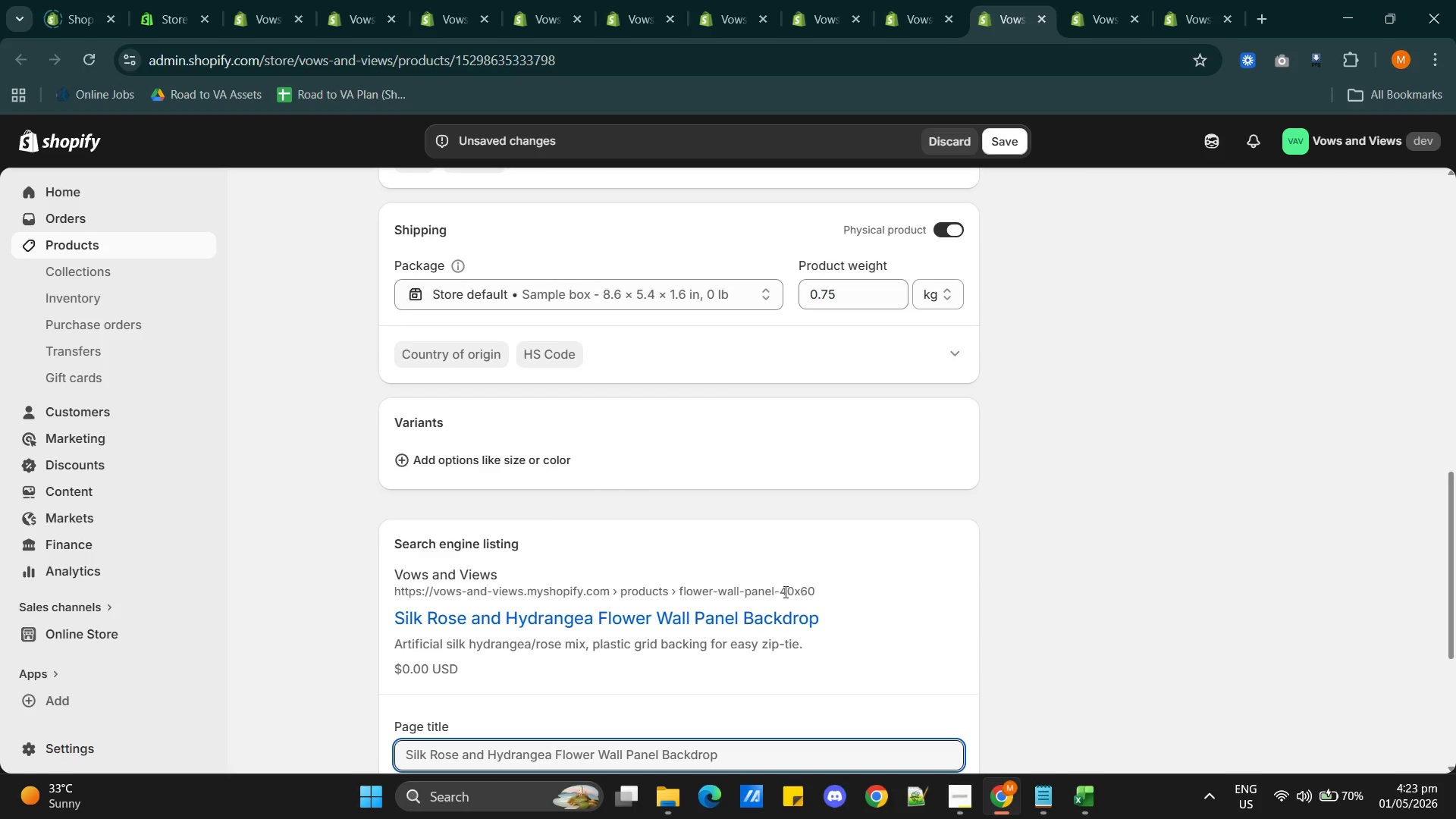 
scroll: coordinate [773, 596], scroll_direction: down, amount: 2.0
 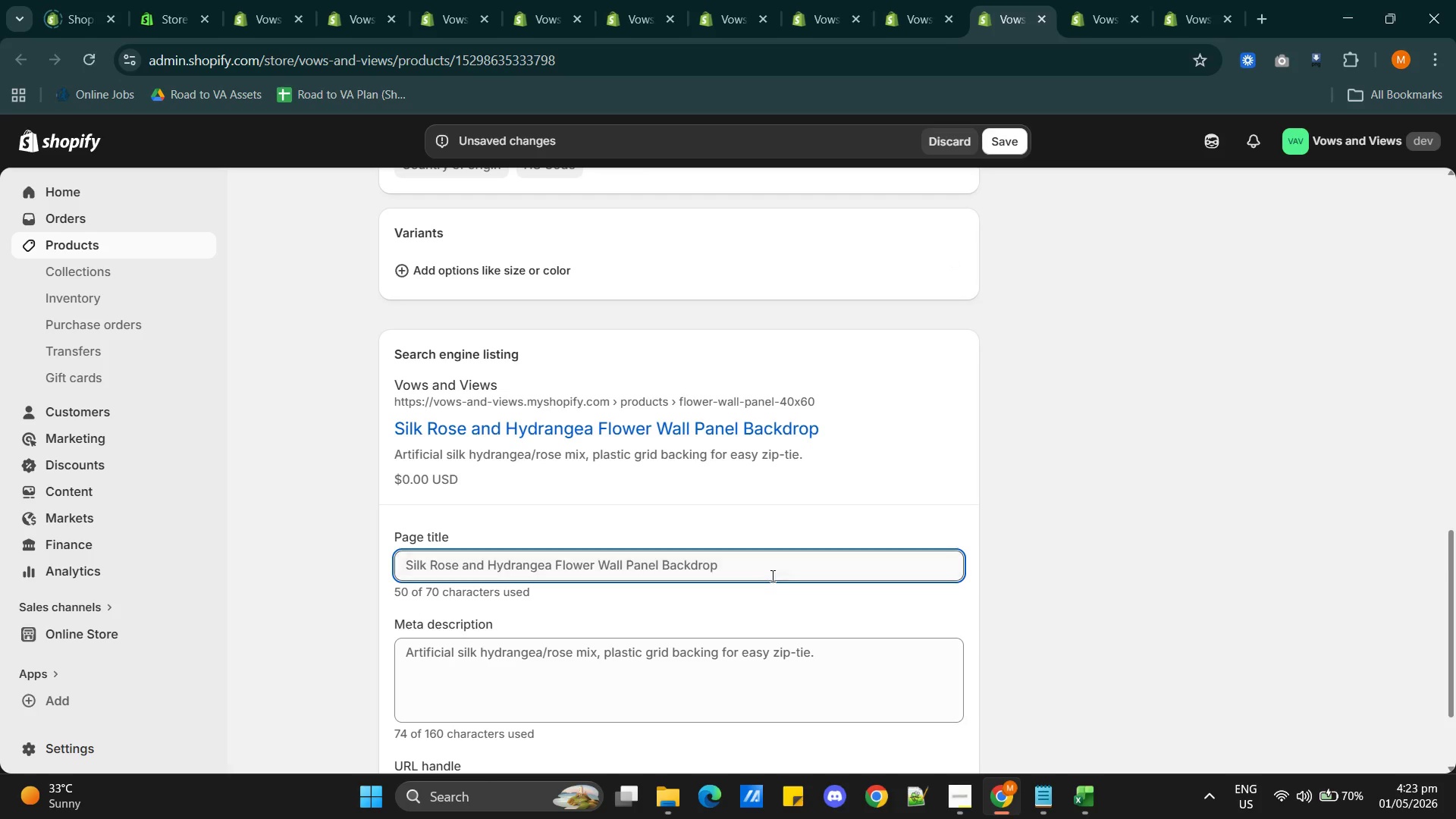 
left_click([770, 568])
 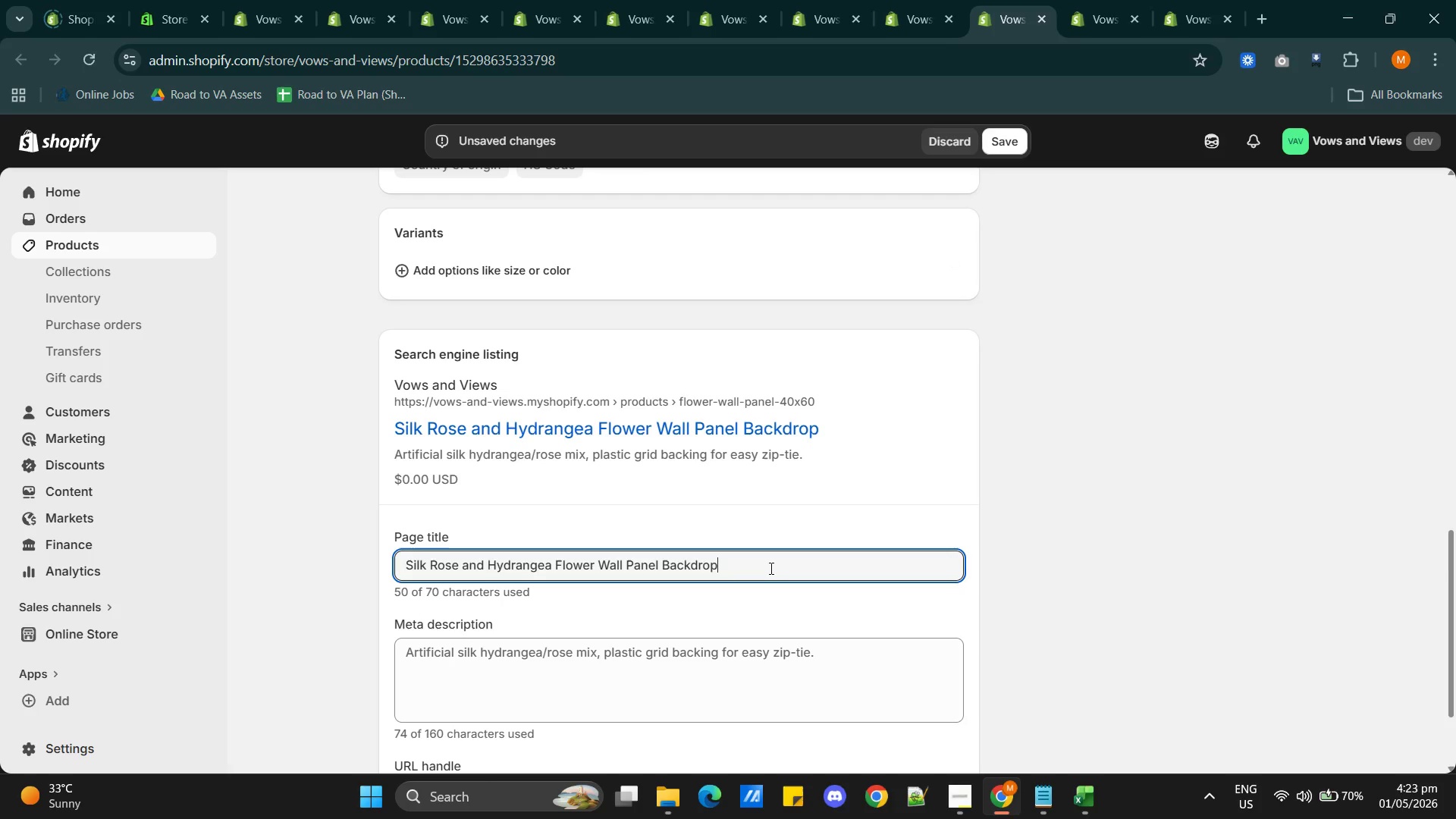 
key(Space)
 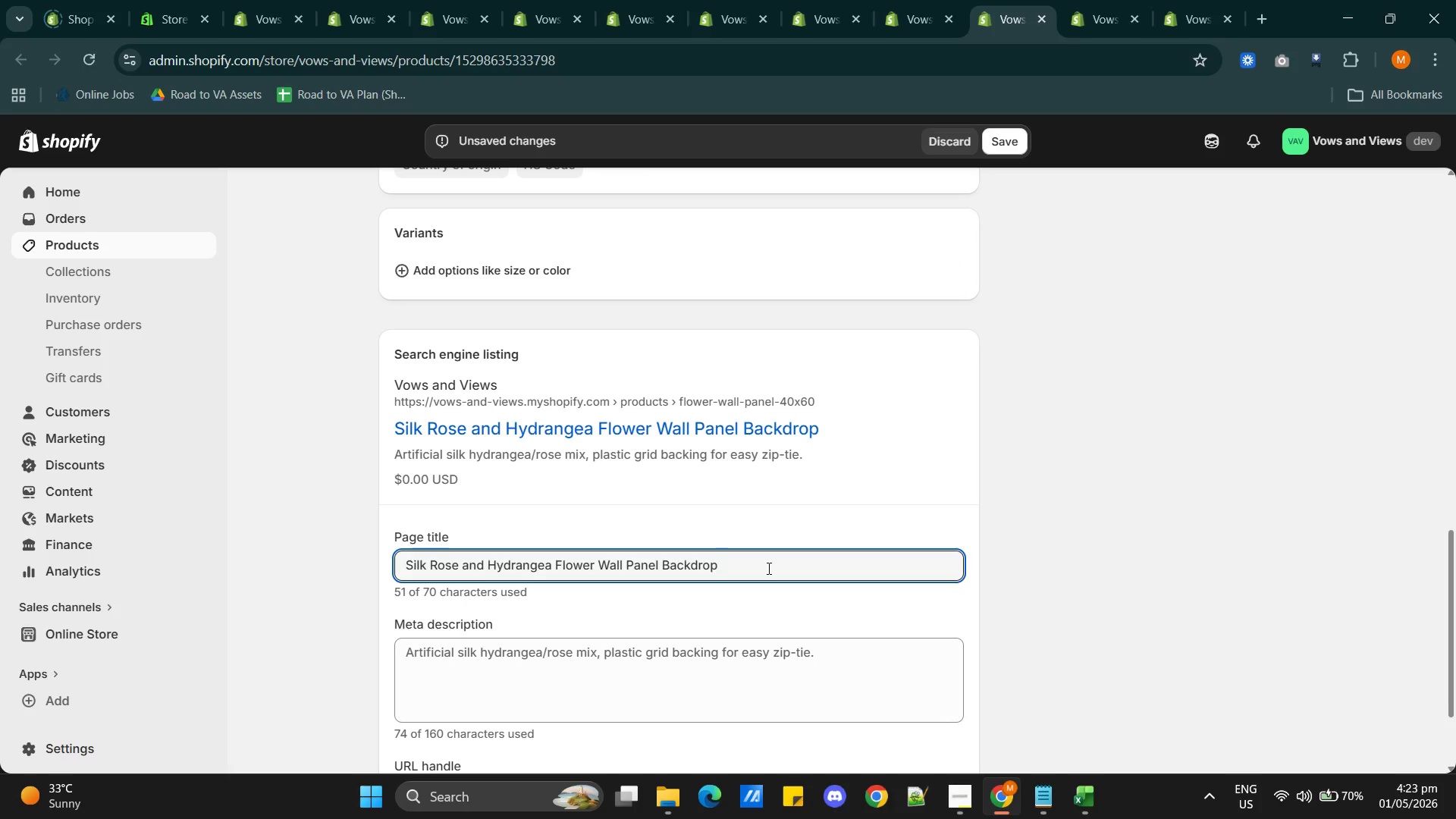 
wait(10.84)
 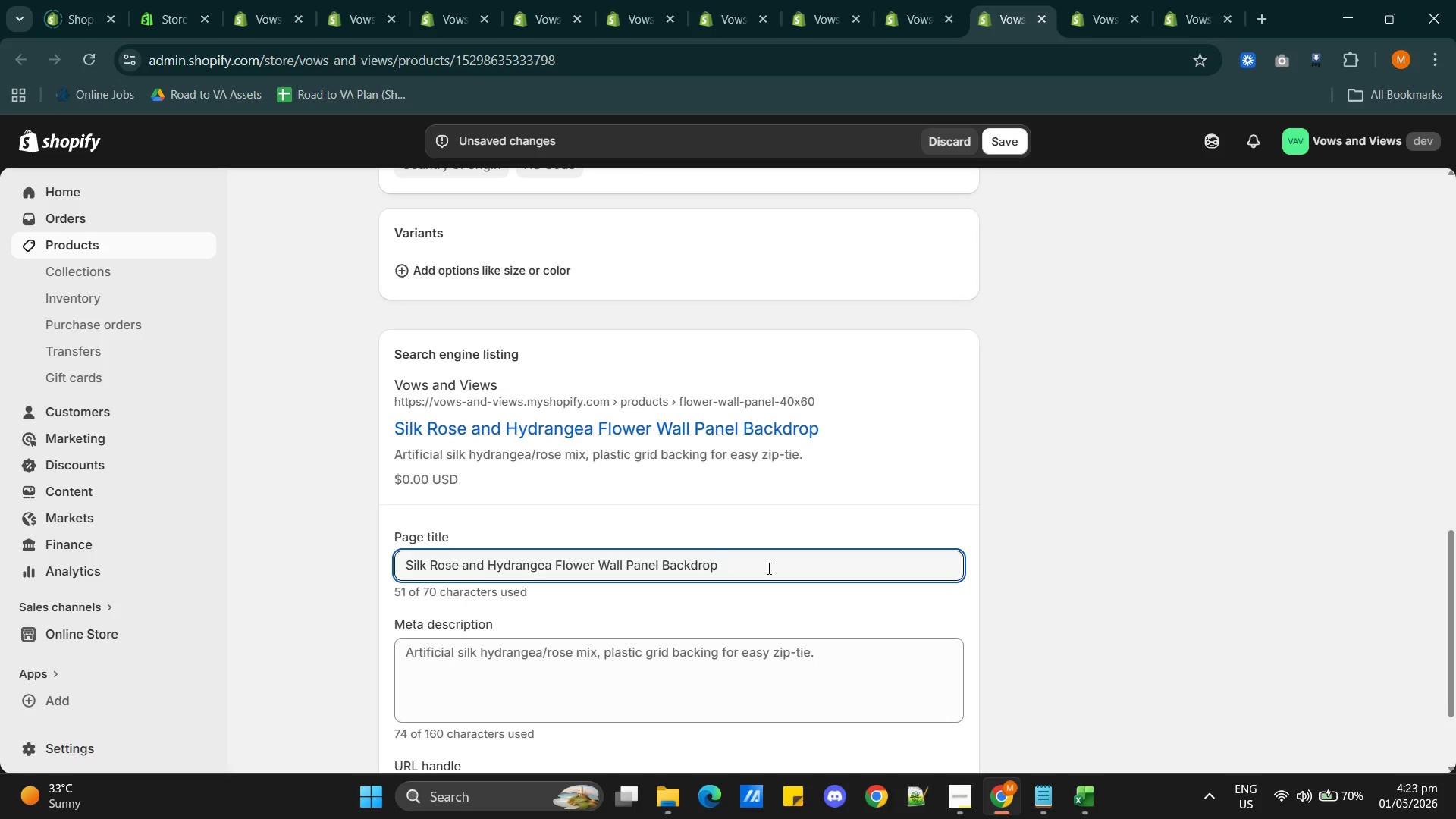 
left_click([760, 567])
 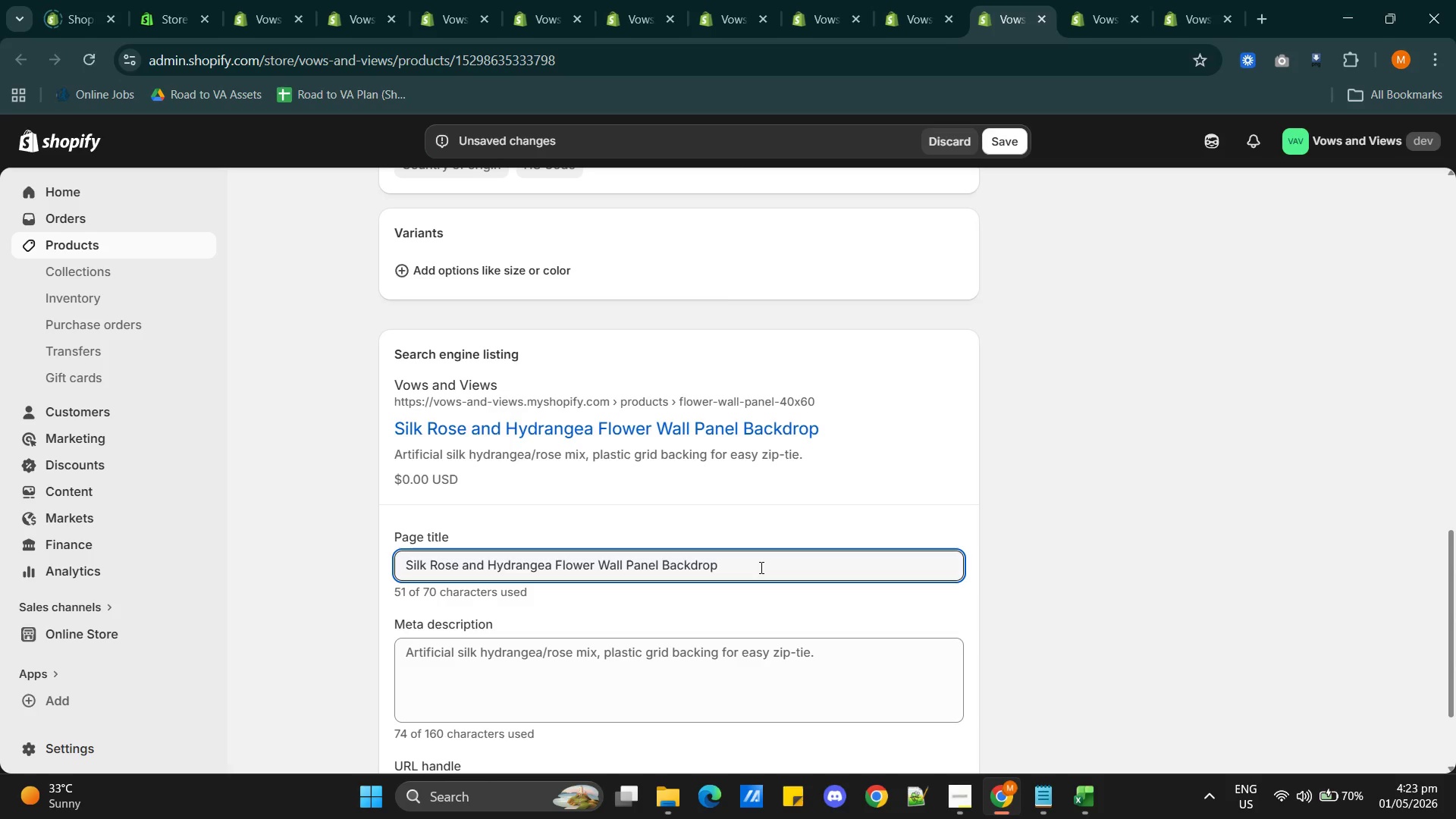 
wait(6.8)
 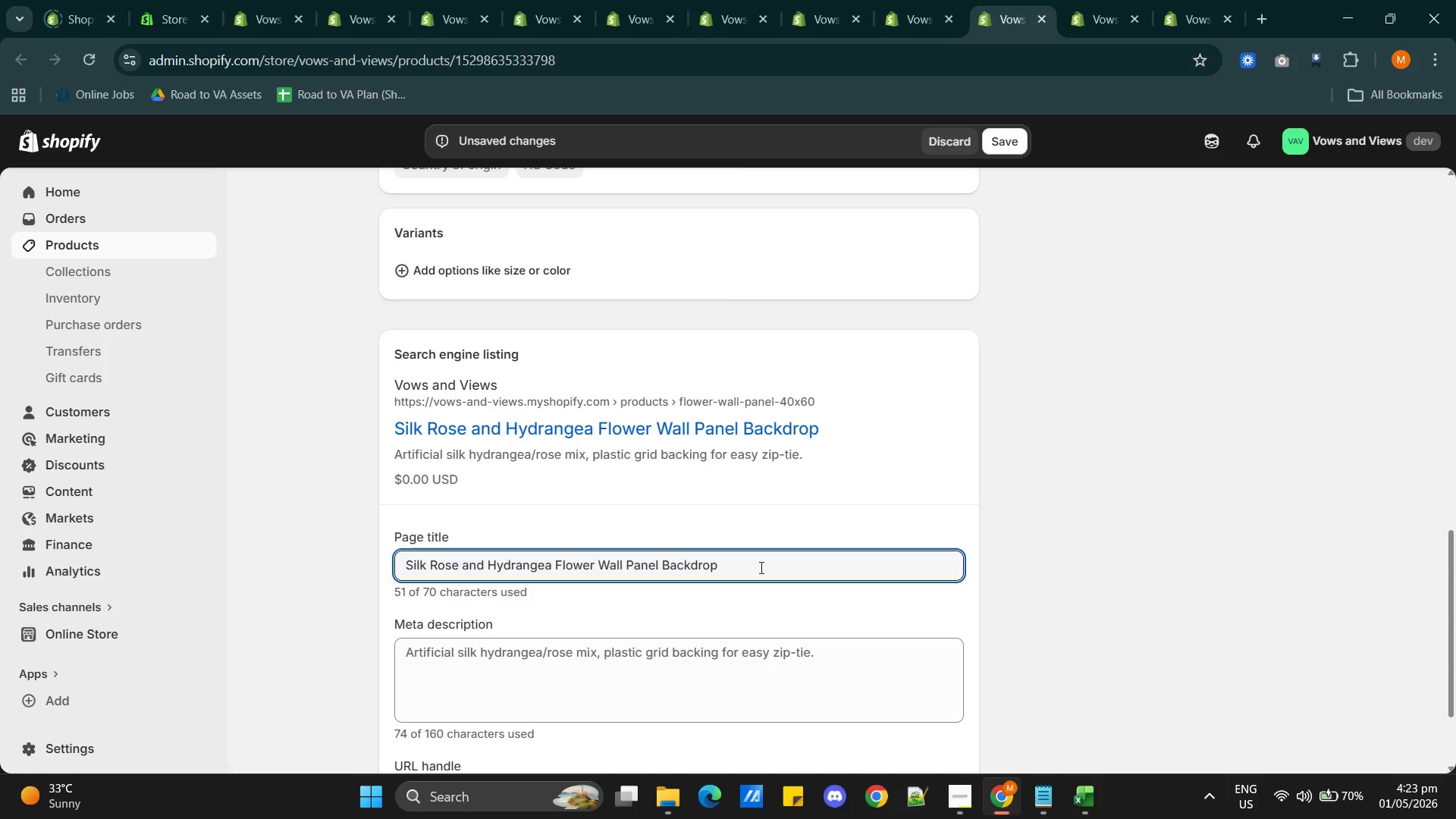 
type(| Wall)
key(Backspace)
key(Backspace)
key(Backspace)
type(edding Backdrop)
 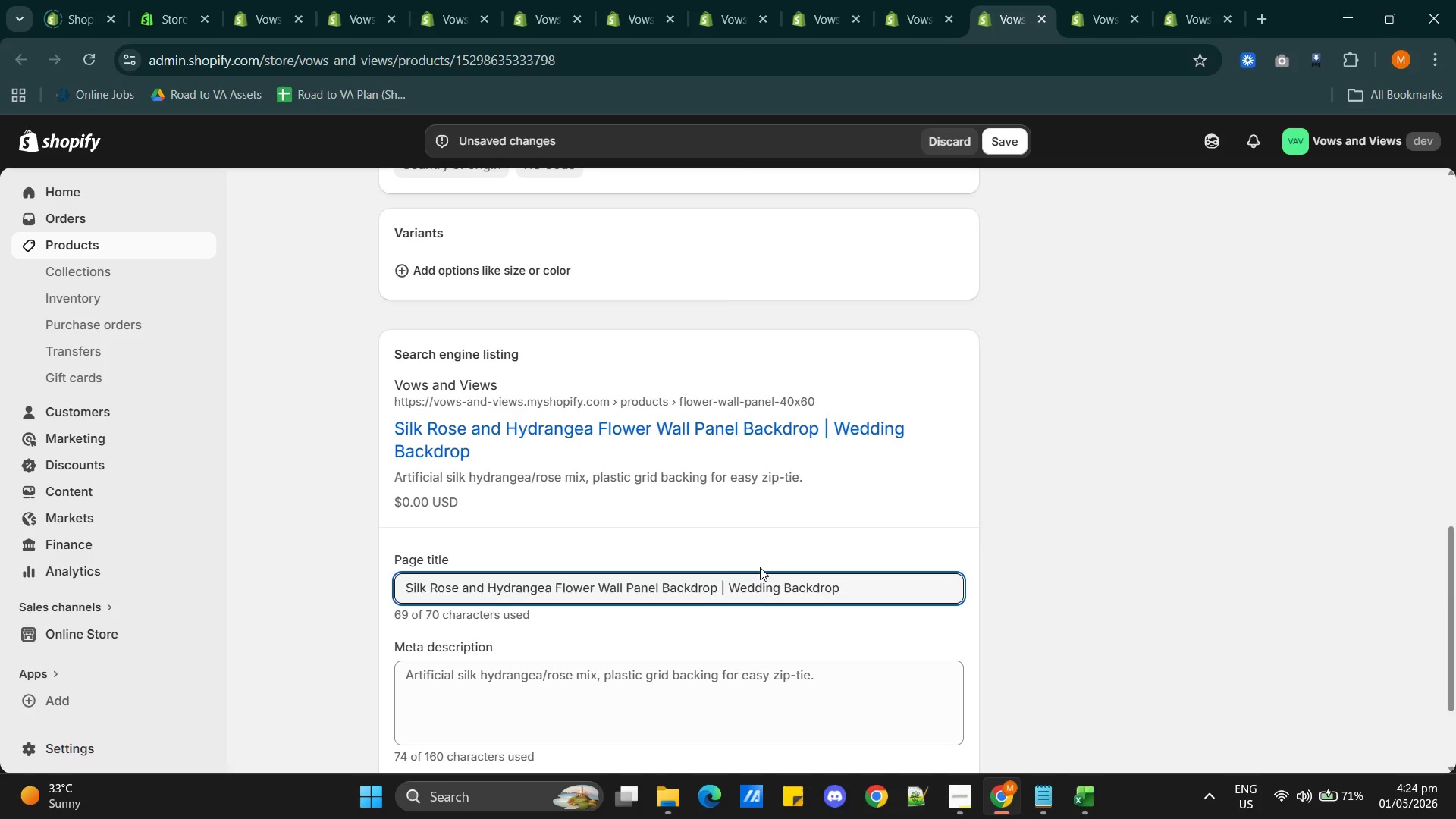 
left_click([883, 591])
 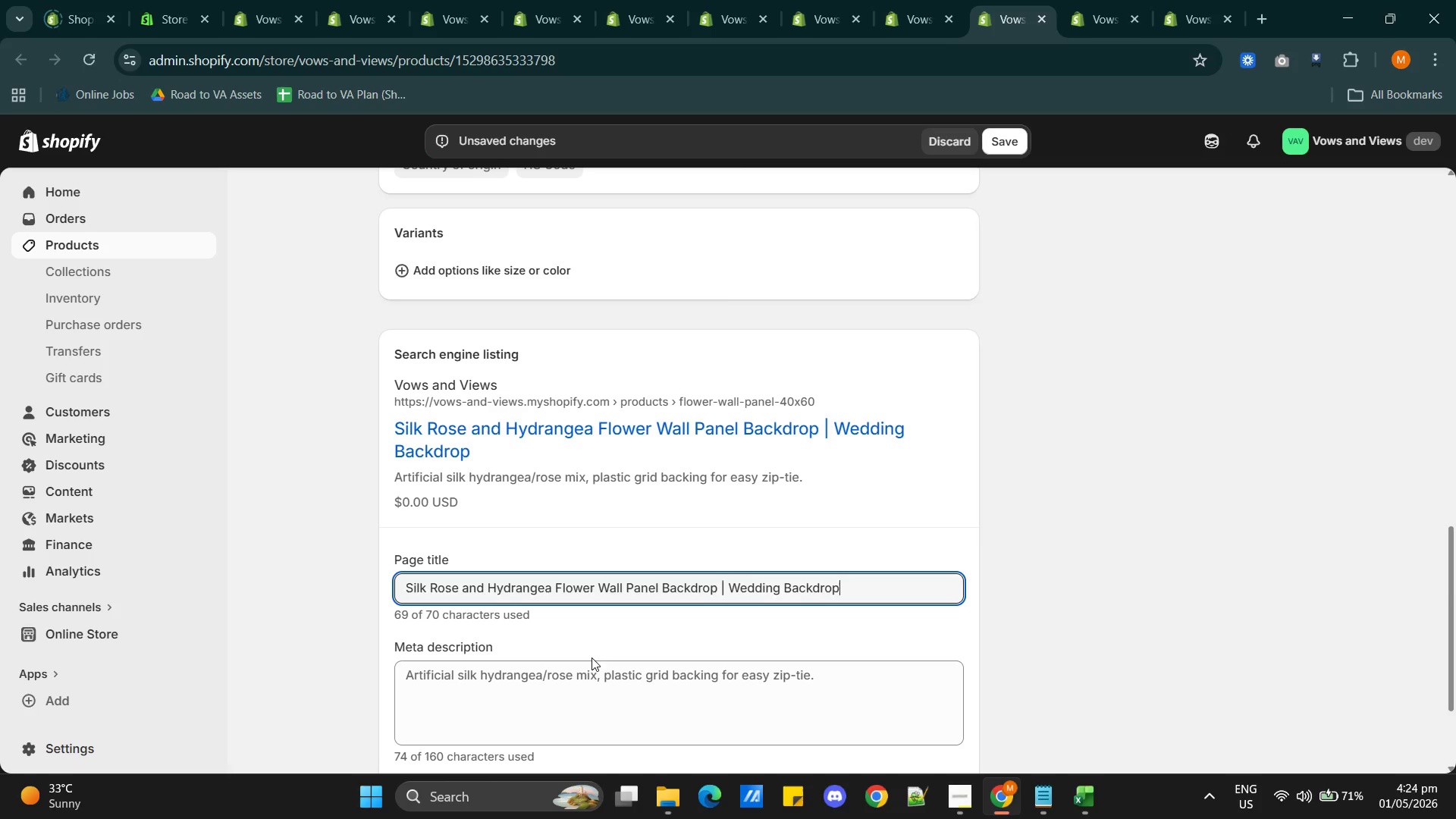 
double_click([601, 668])
 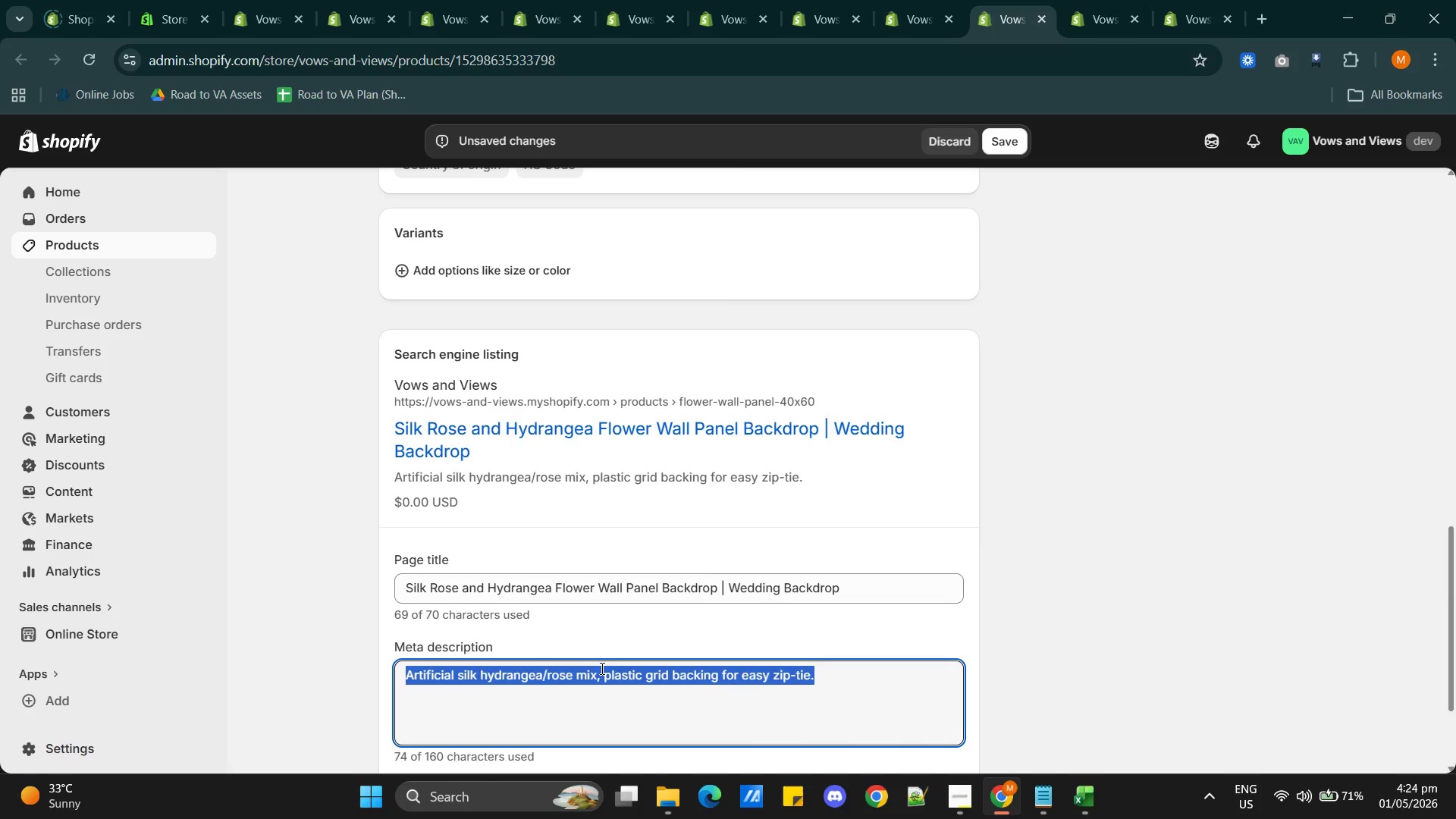 
triple_click([601, 668])
 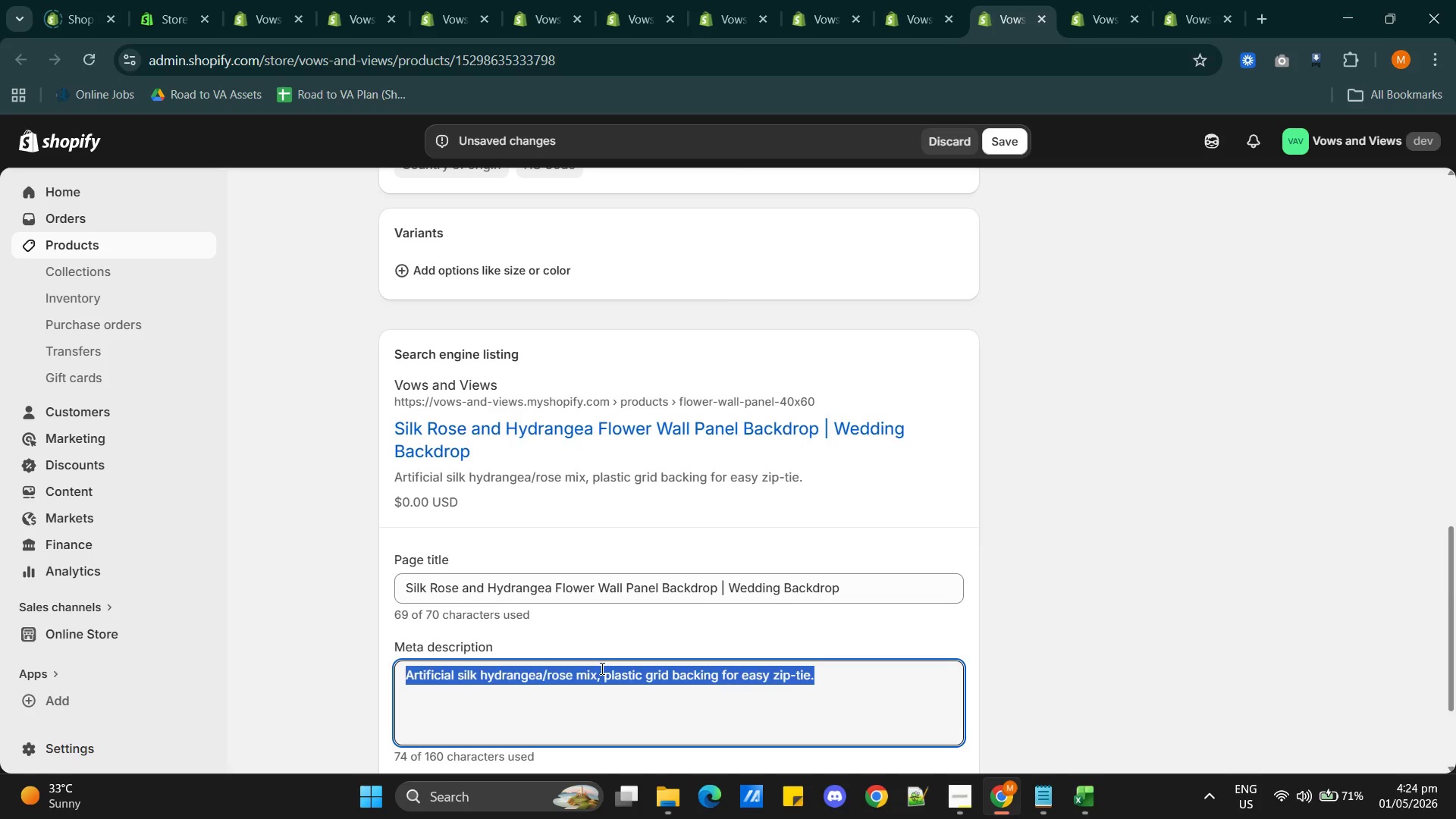 
wait(5.44)
 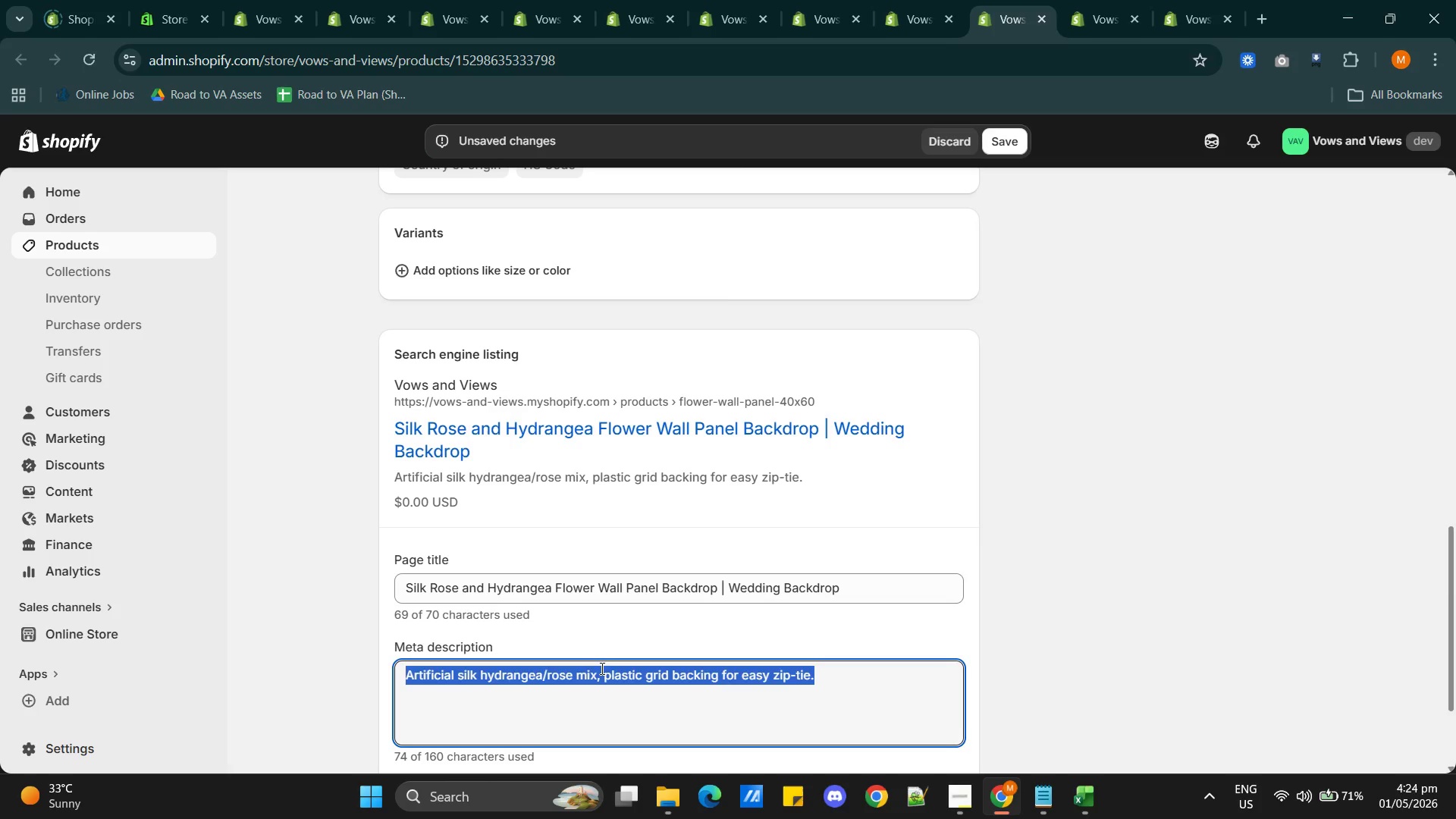 
type(Create a stub)
key(Backspace)
type(nning floral )
 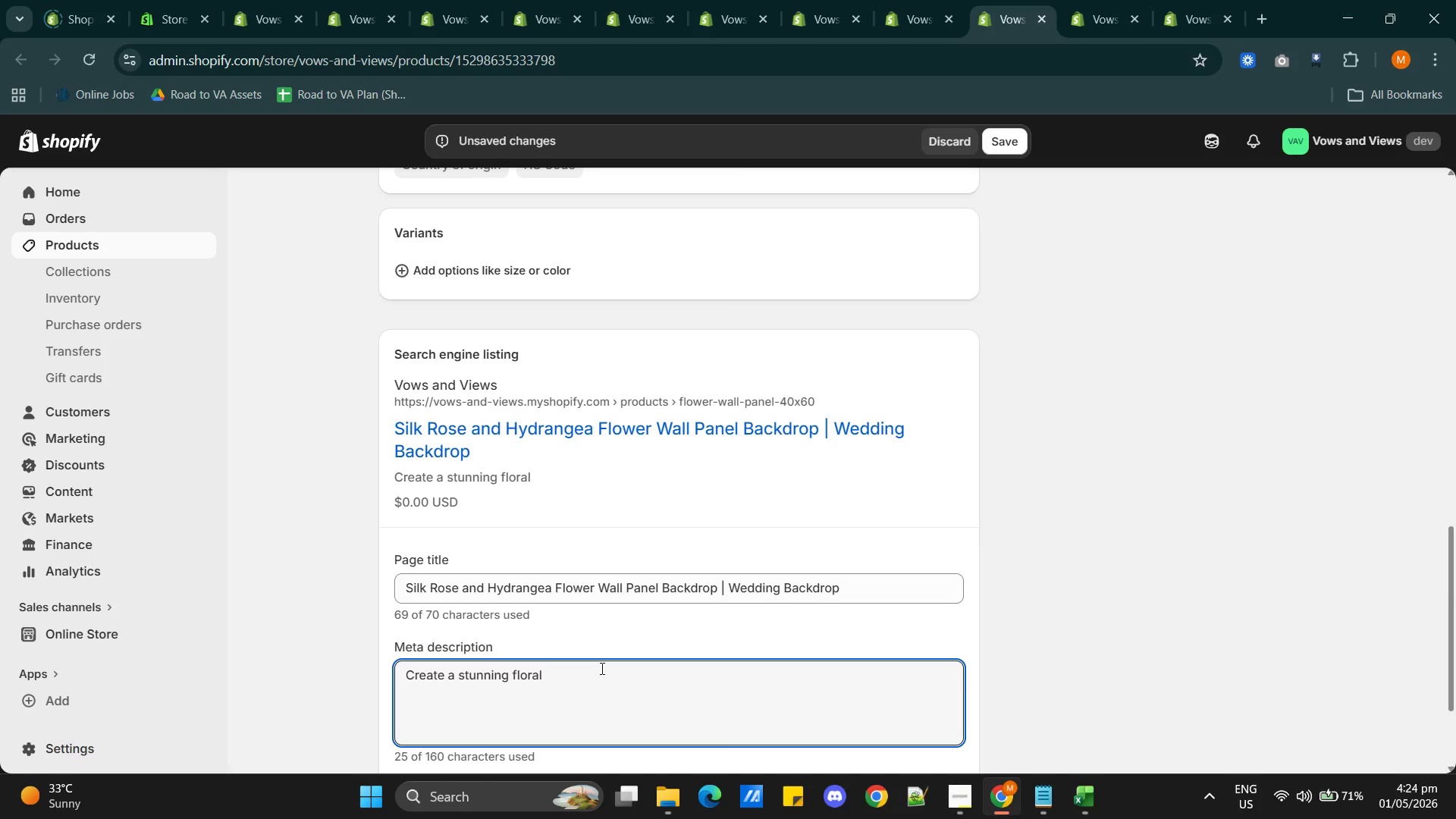 
type(backdri)
key(Backspace)
type(op with )
 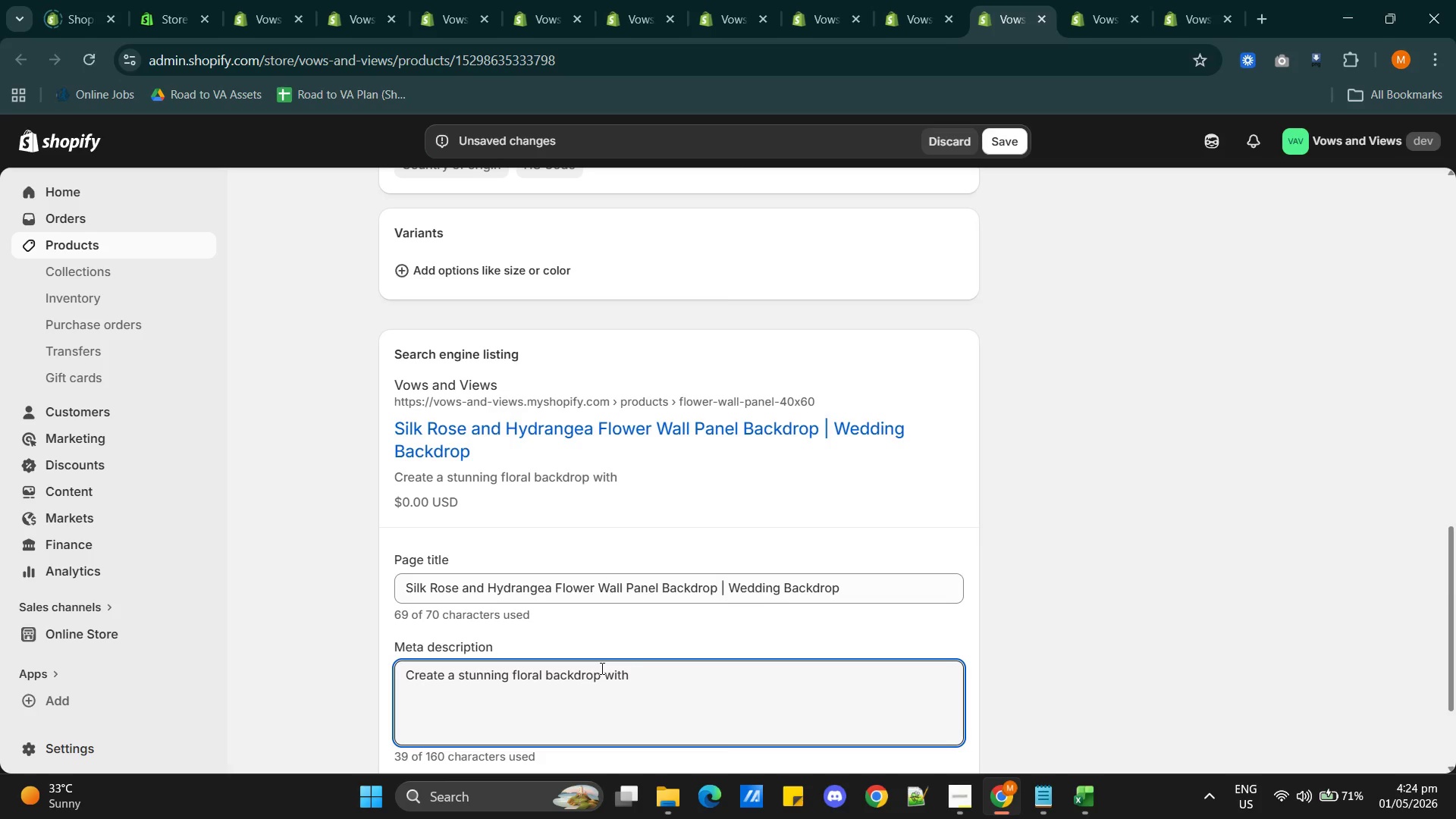 
type(silk roses and hydrangeas. Perfect for ceremonies)
 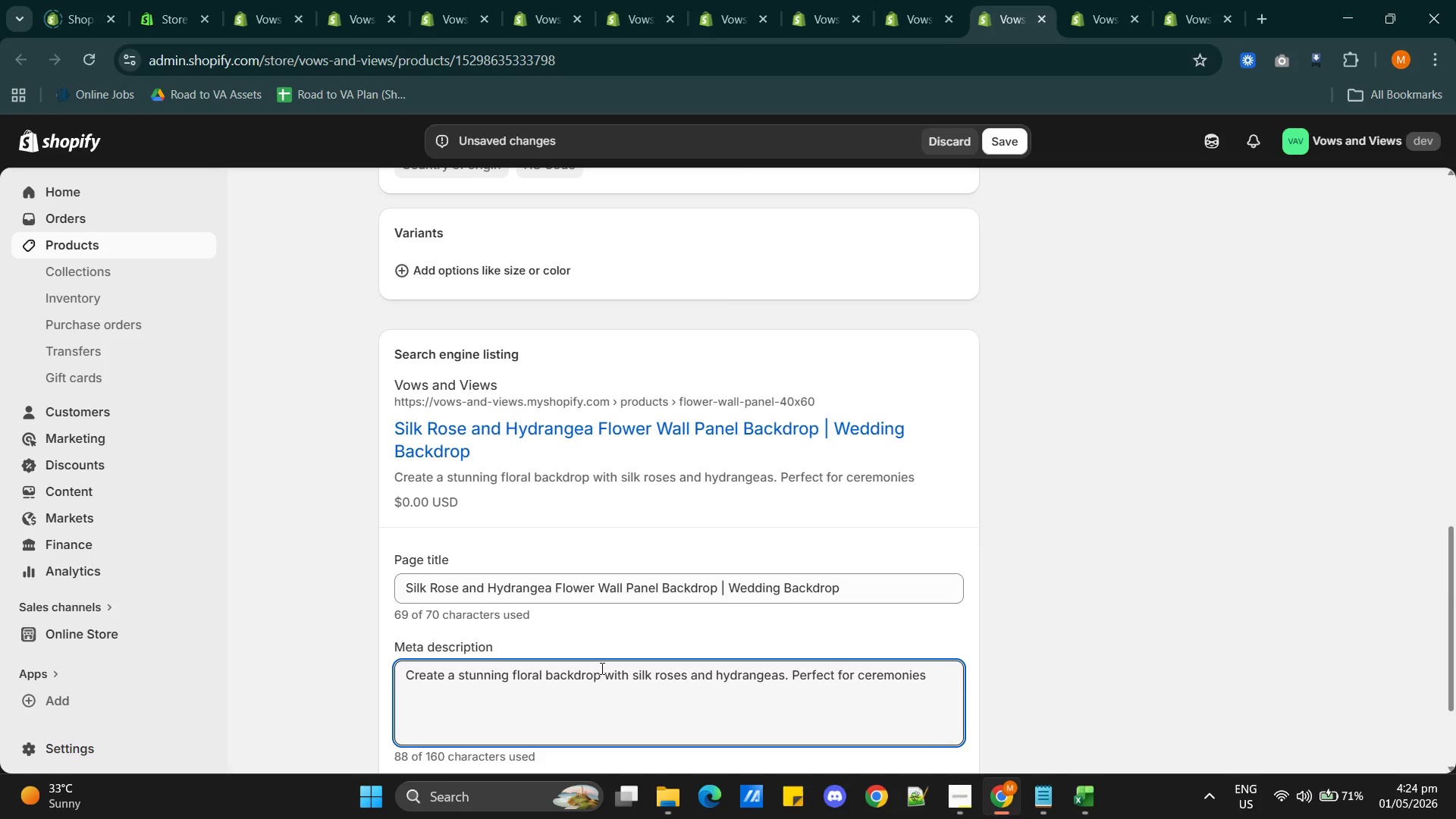 
type( and wedding)
 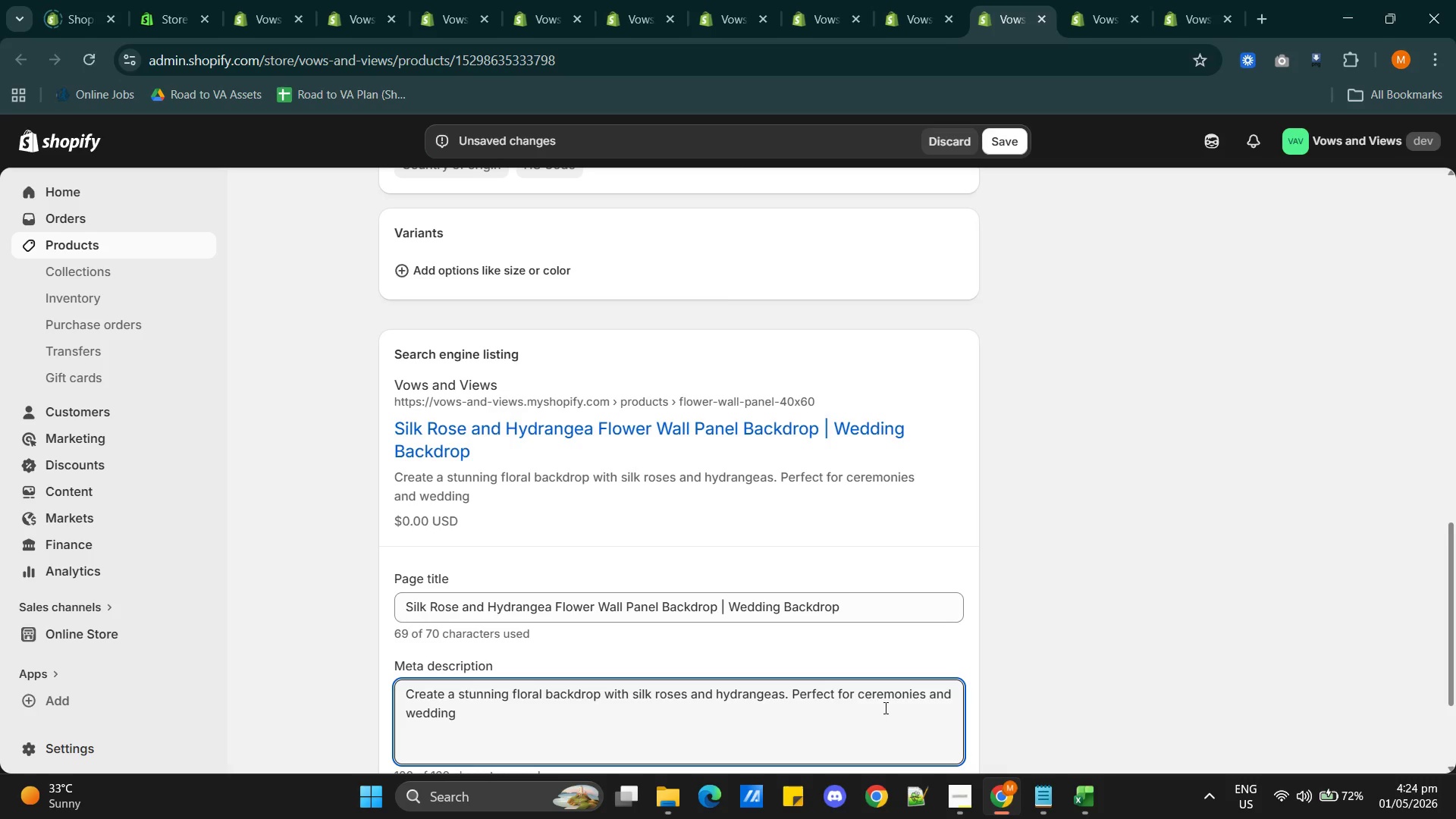 
left_click([854, 691])
 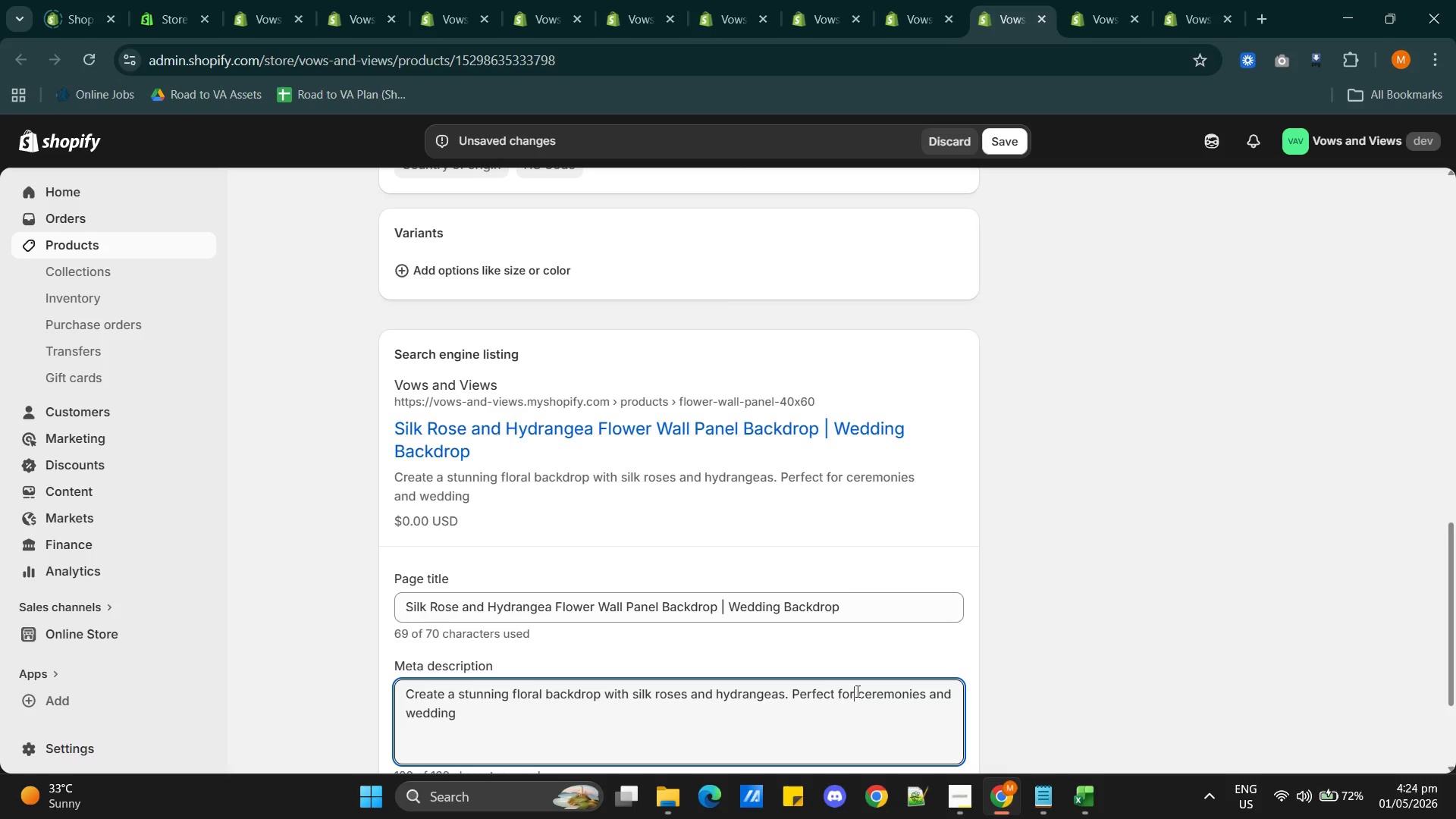 
left_click([856, 691])
 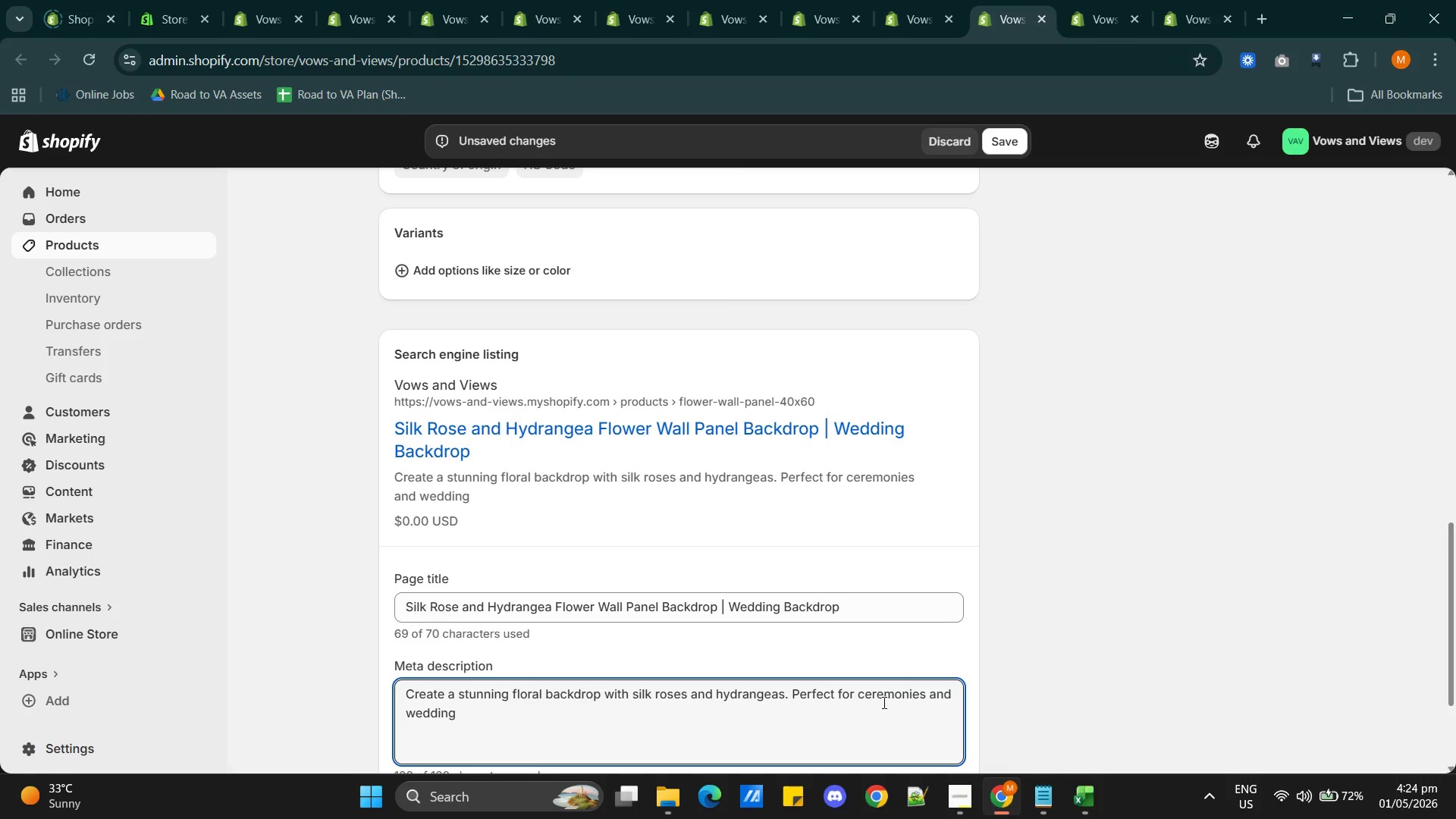 
type(edding )
 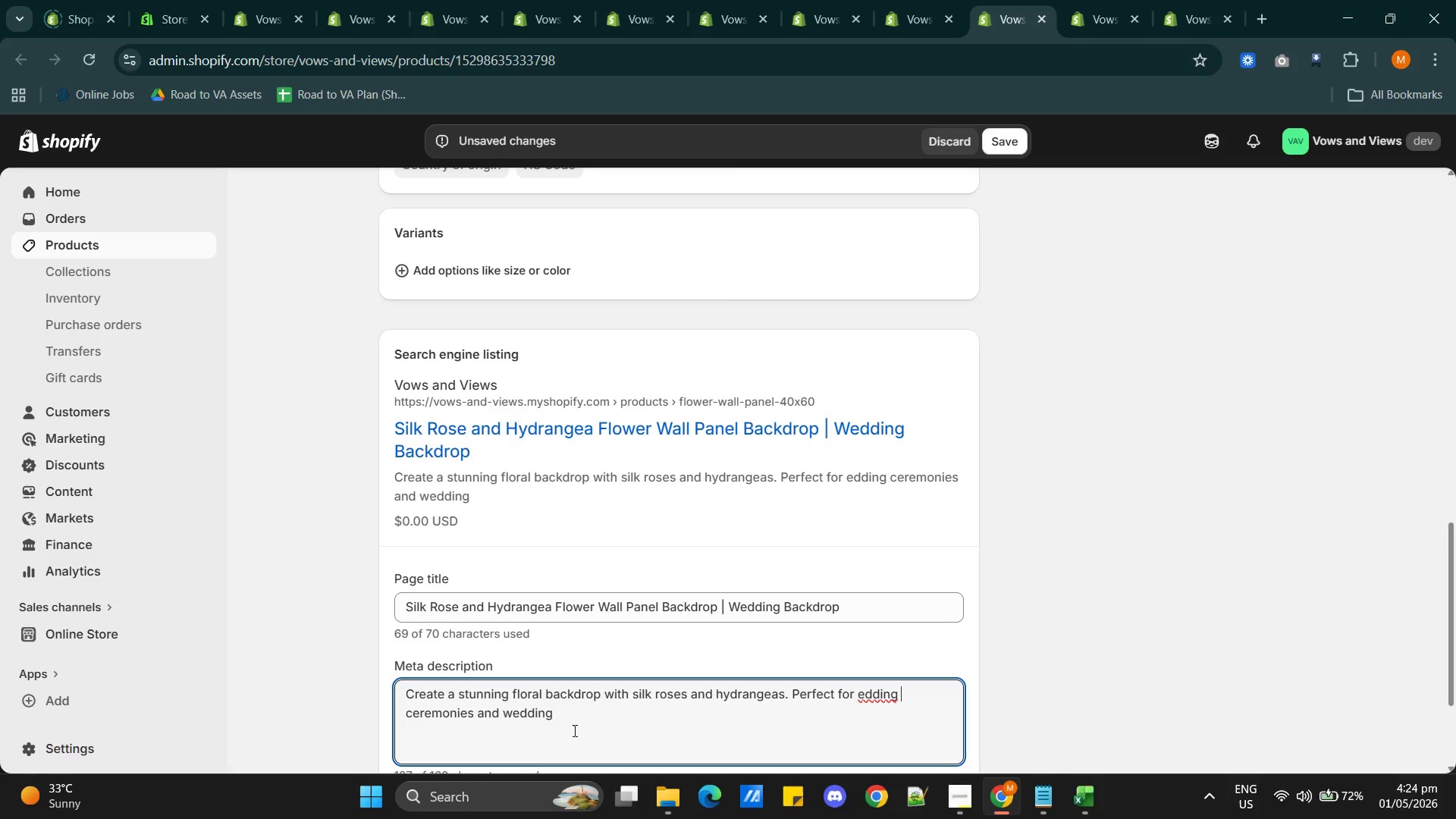 
left_click([571, 719])
 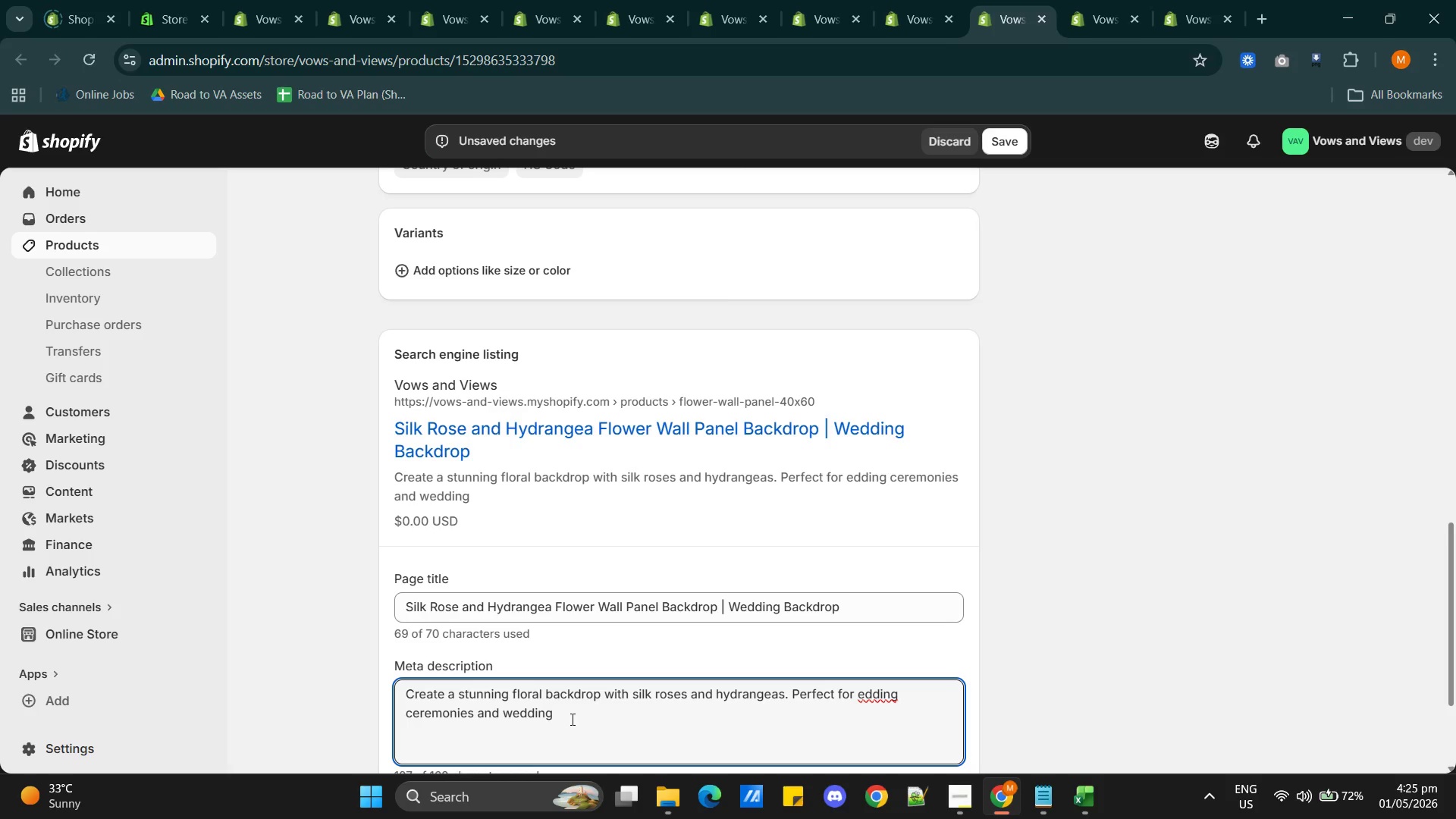 
key(Backspace)
 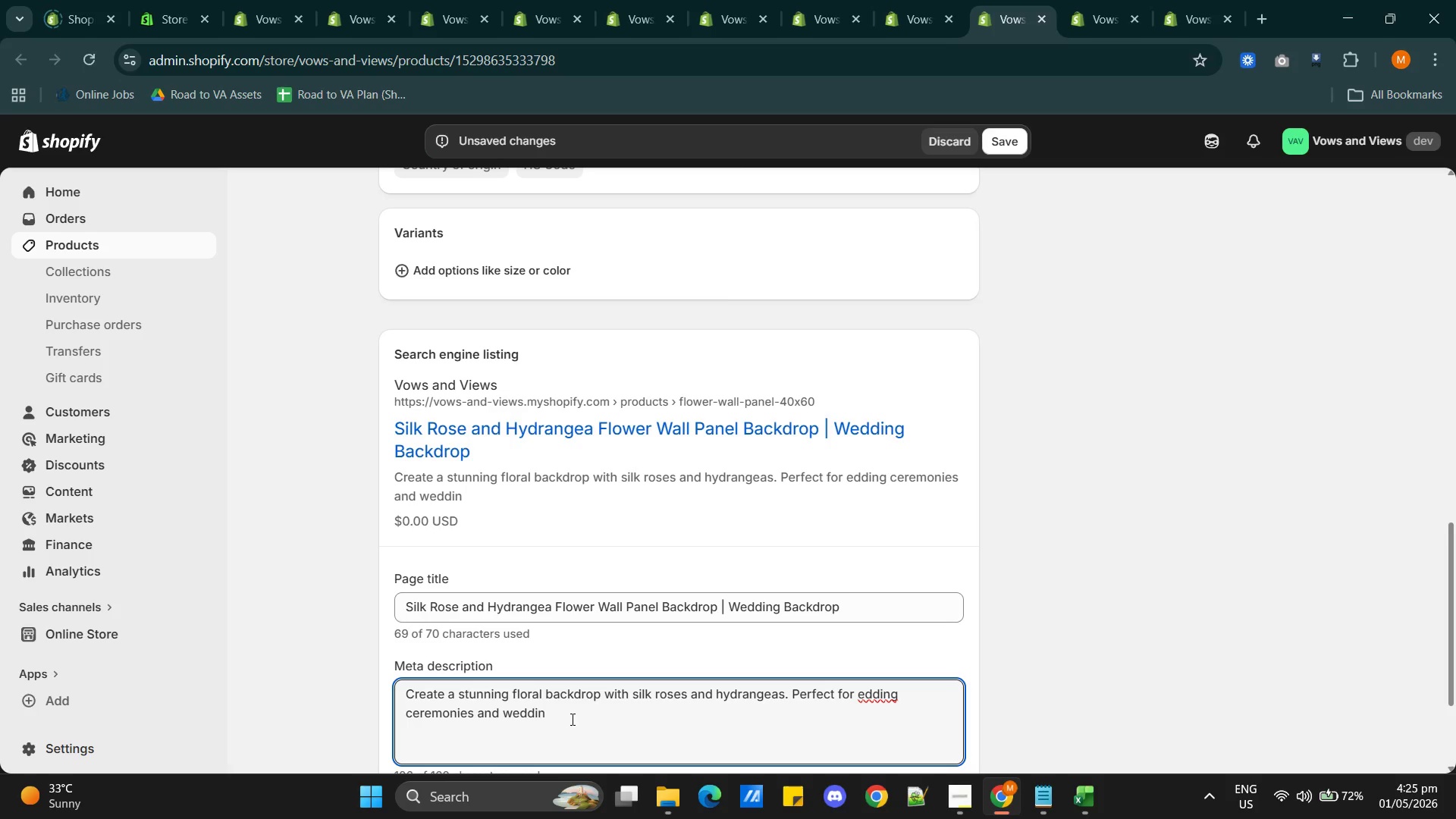 
key(Backspace)
 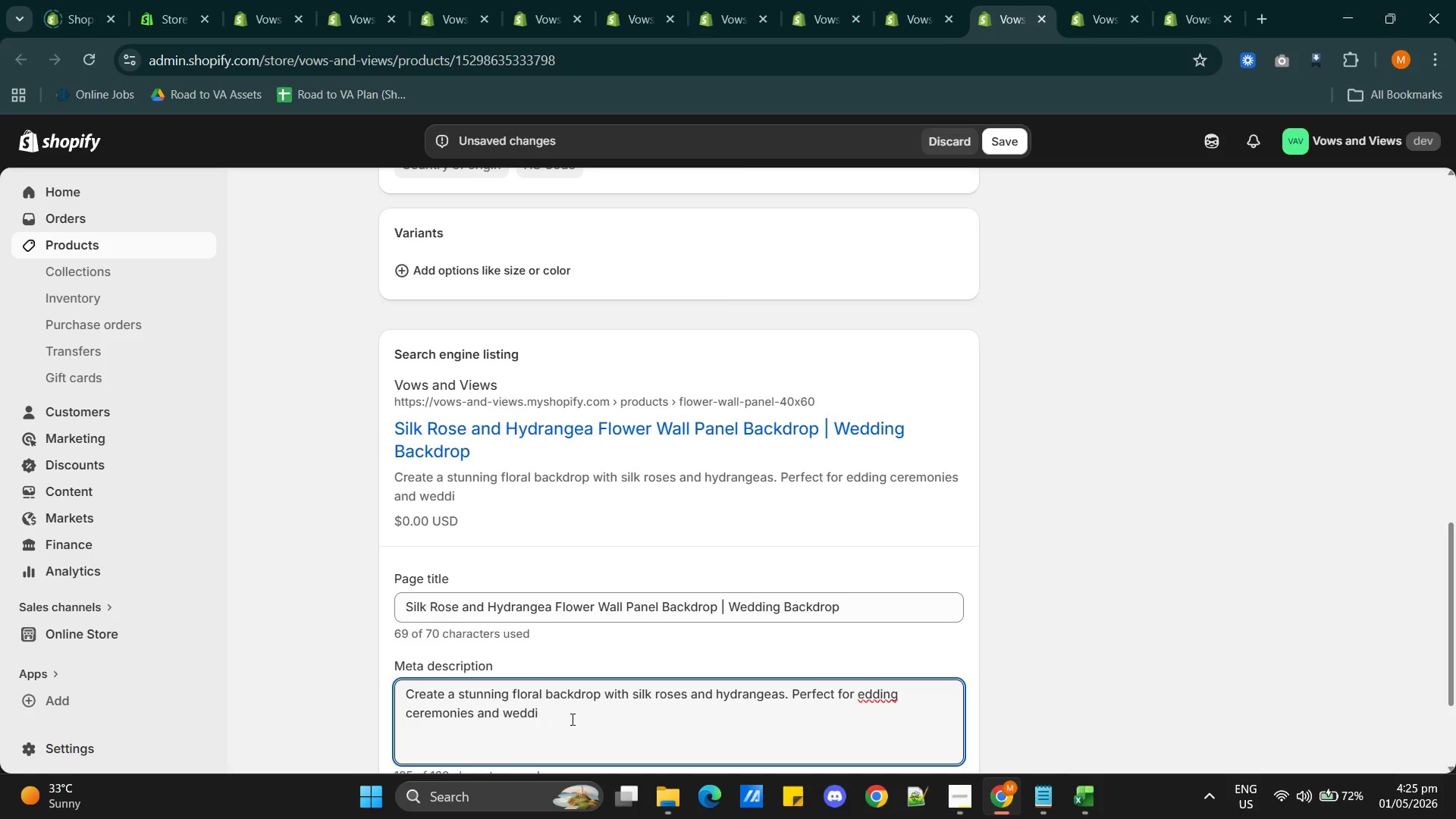 
key(Backspace)
 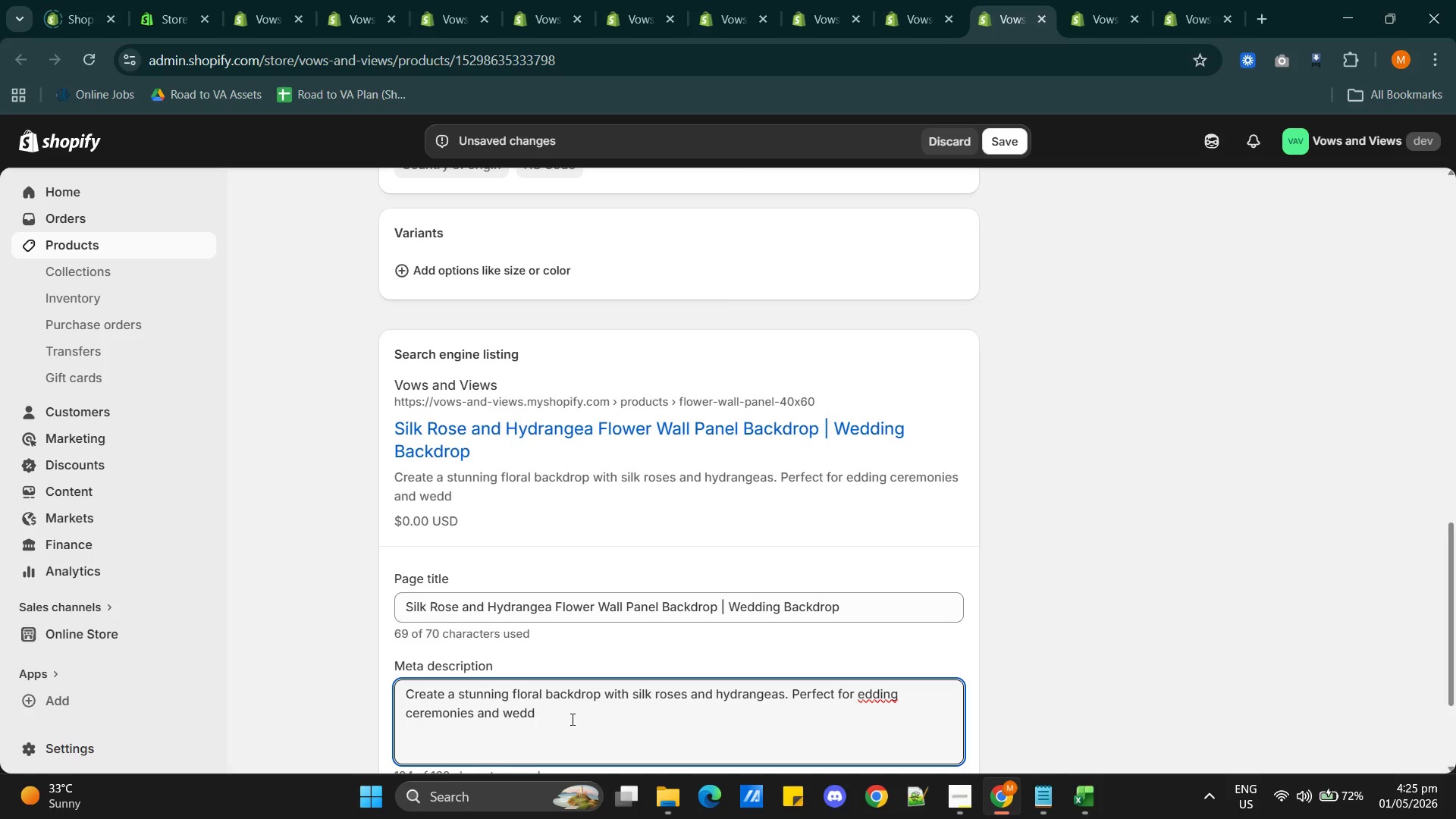 
key(Backspace)
 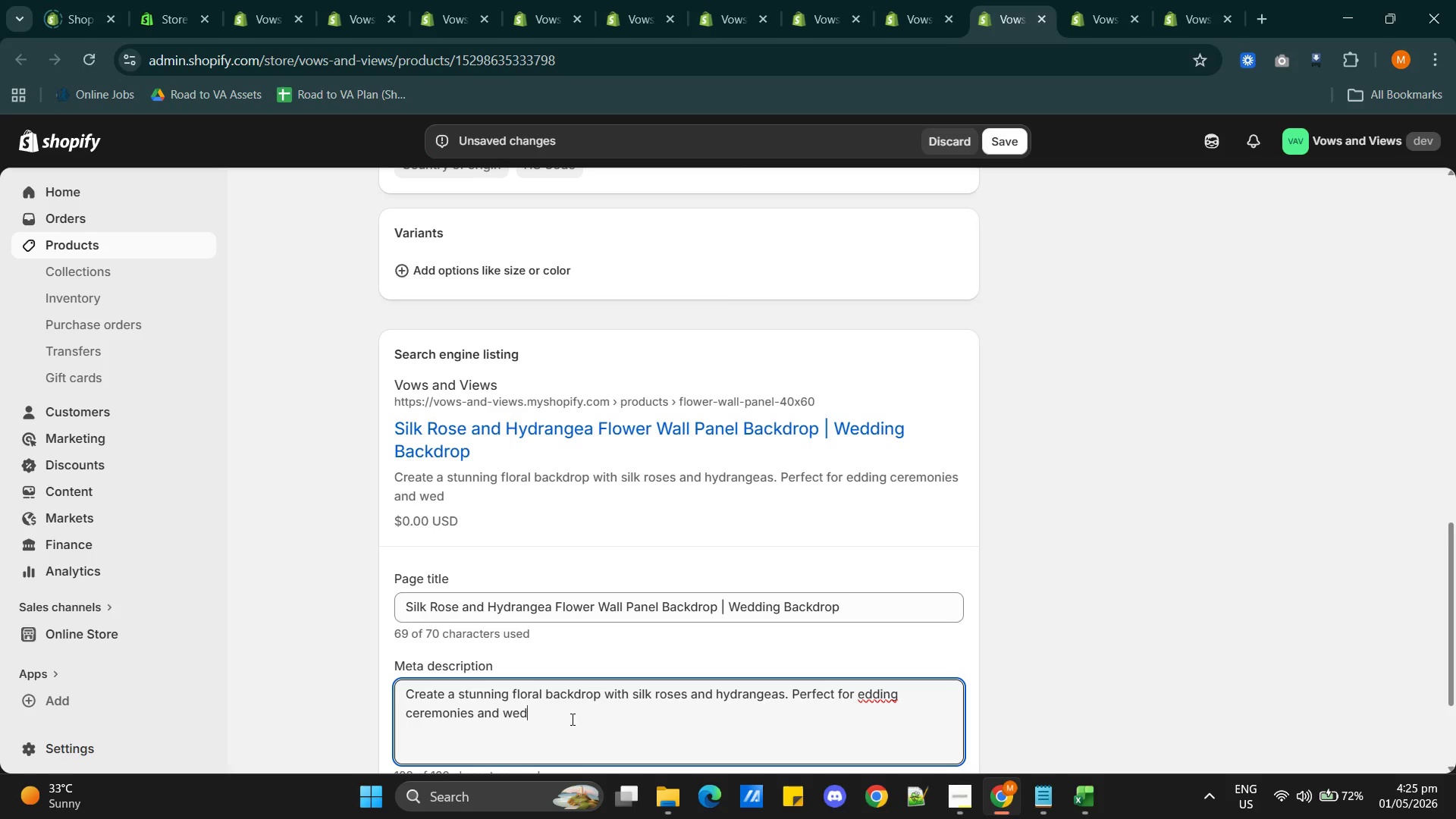 
key(Backspace)
 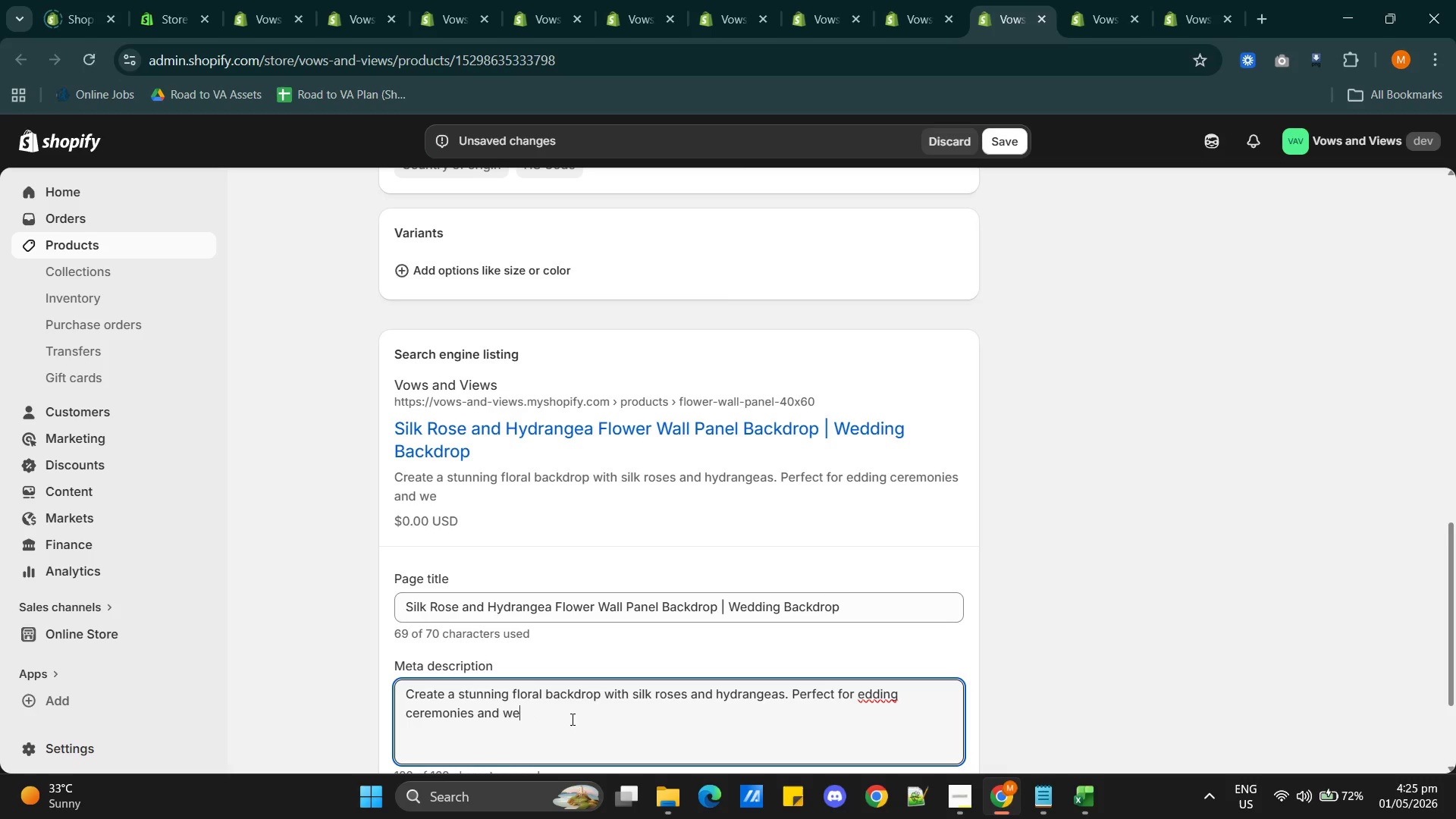 
key(Backspace)
 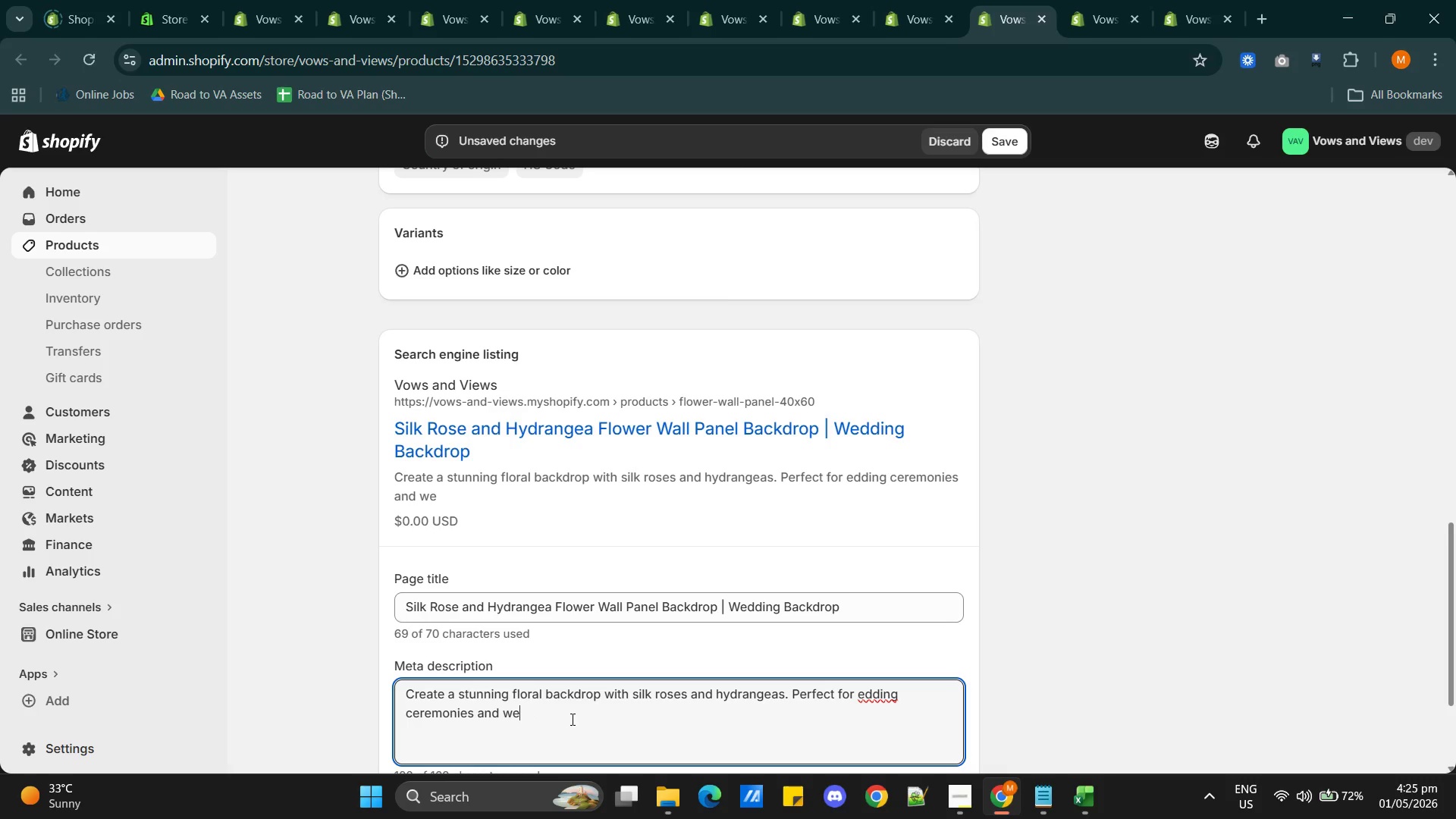 
key(Backspace)
 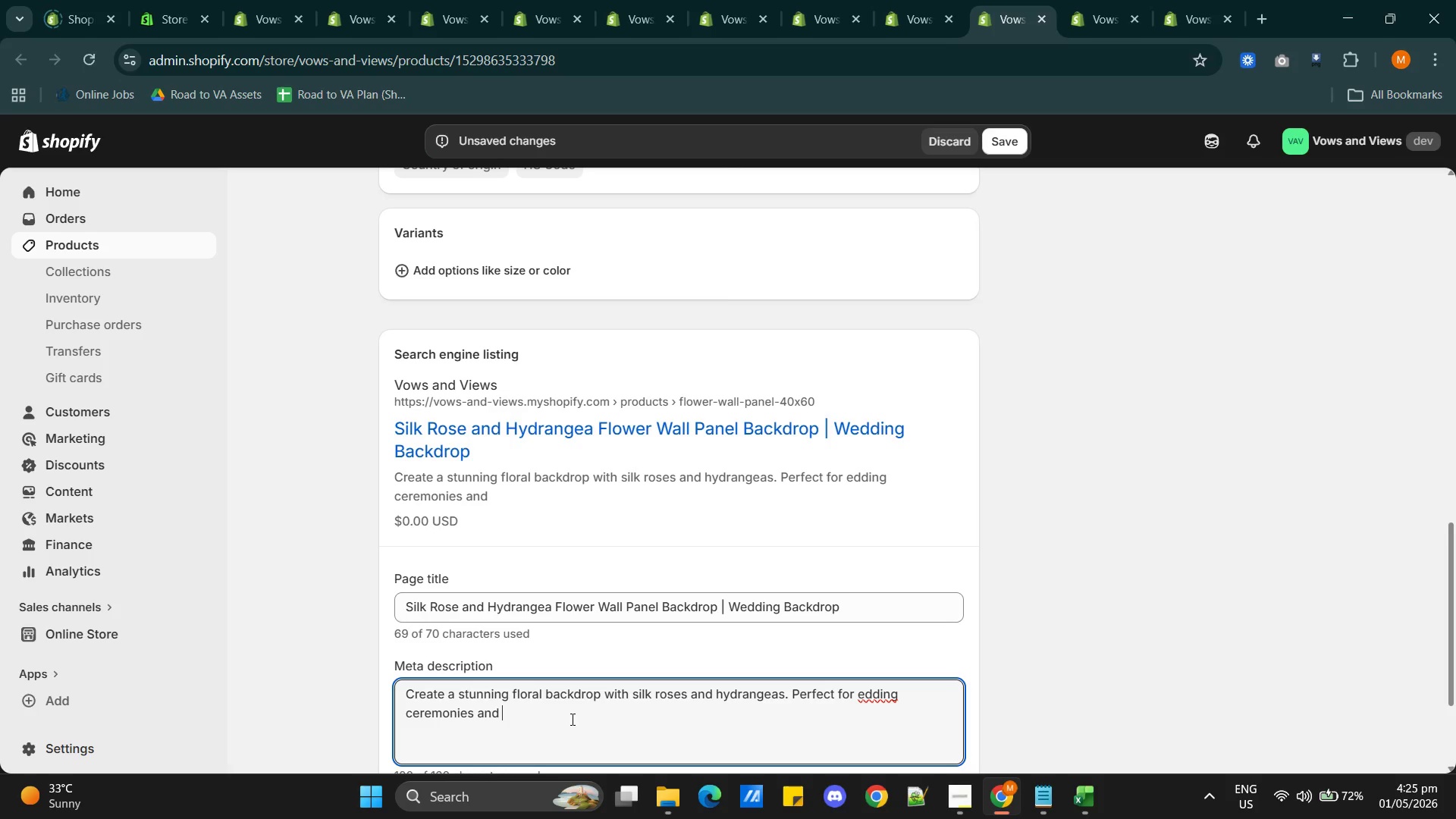 
wait(6.83)
 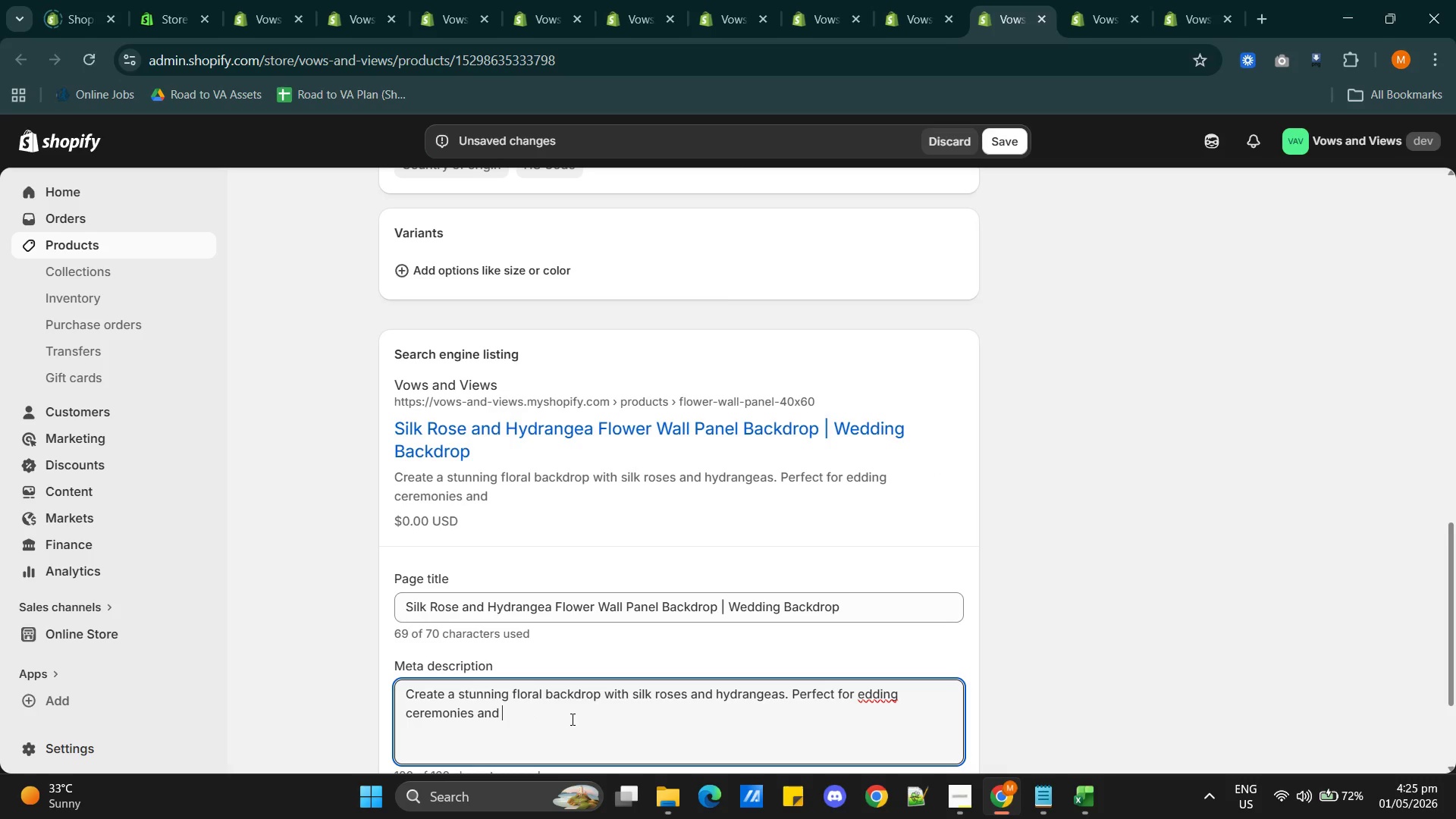 
type(photo walls)
key(Backspace)
key(Backspace)
key(Backspace)
key(Backspace)
key(Backspace)
type(booth walls)
 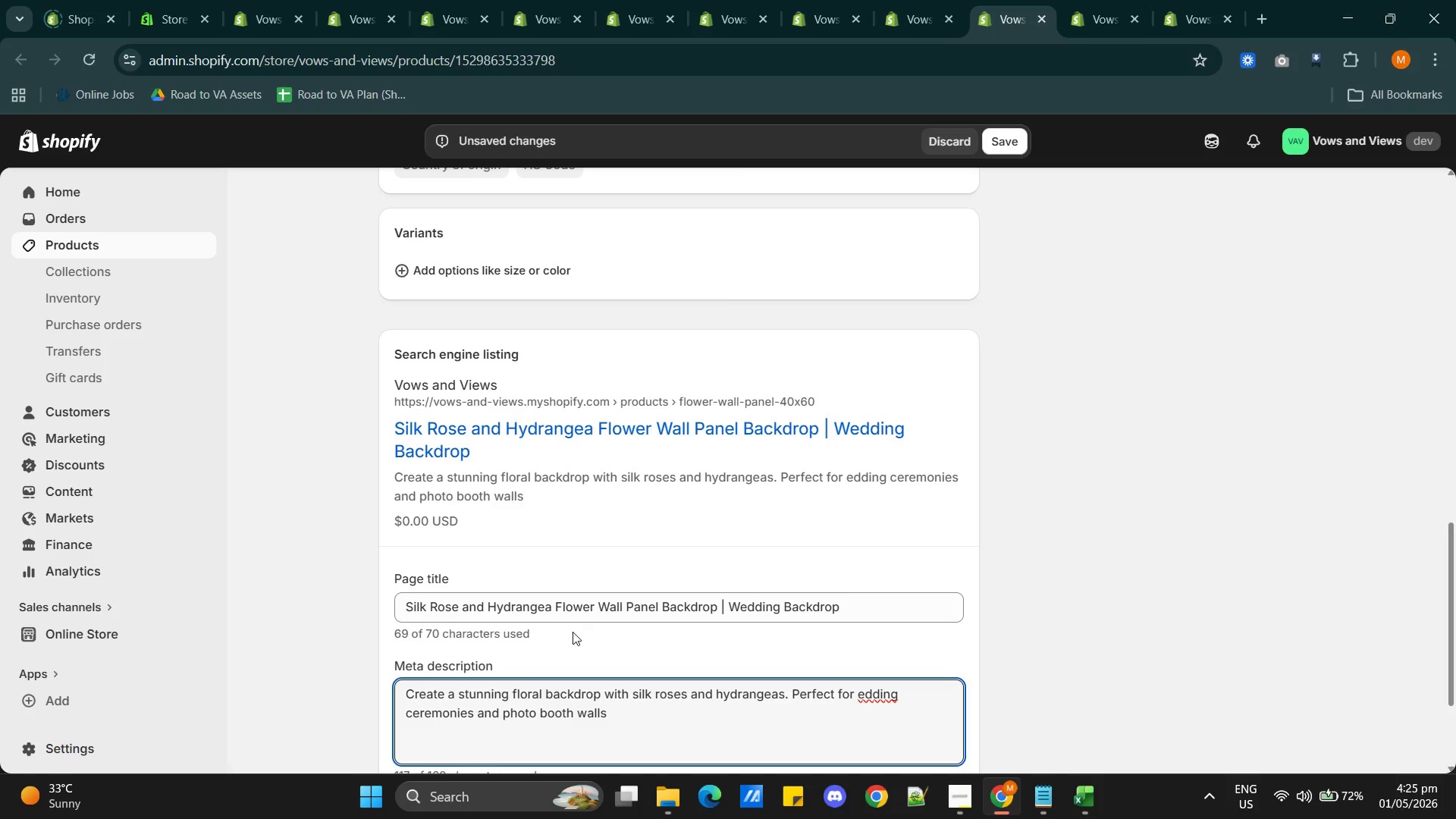 
scroll: coordinate [623, 639], scroll_direction: down, amount: 1.0
 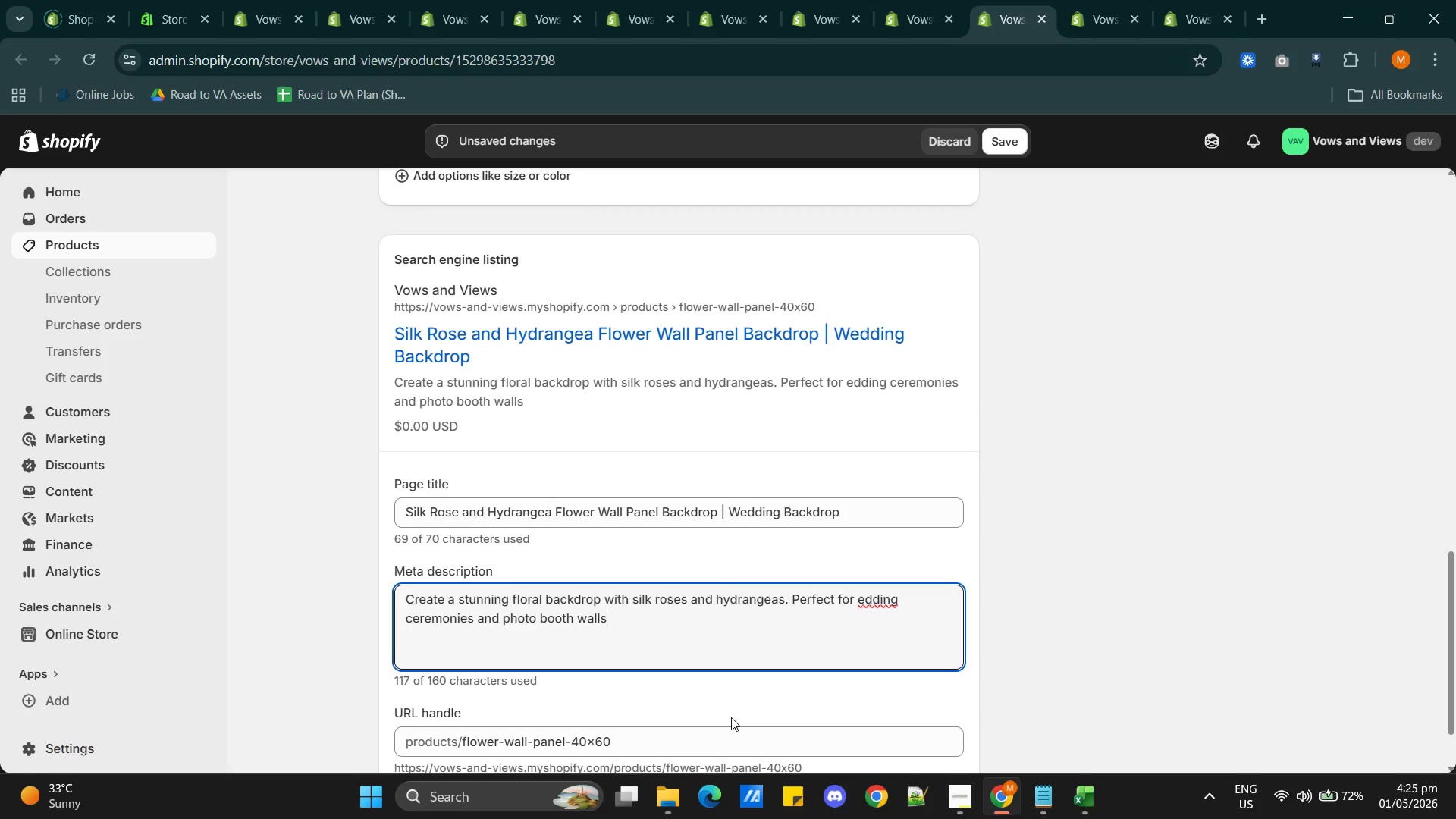 
scroll: coordinate [795, 704], scroll_direction: none, amount: 0.0
 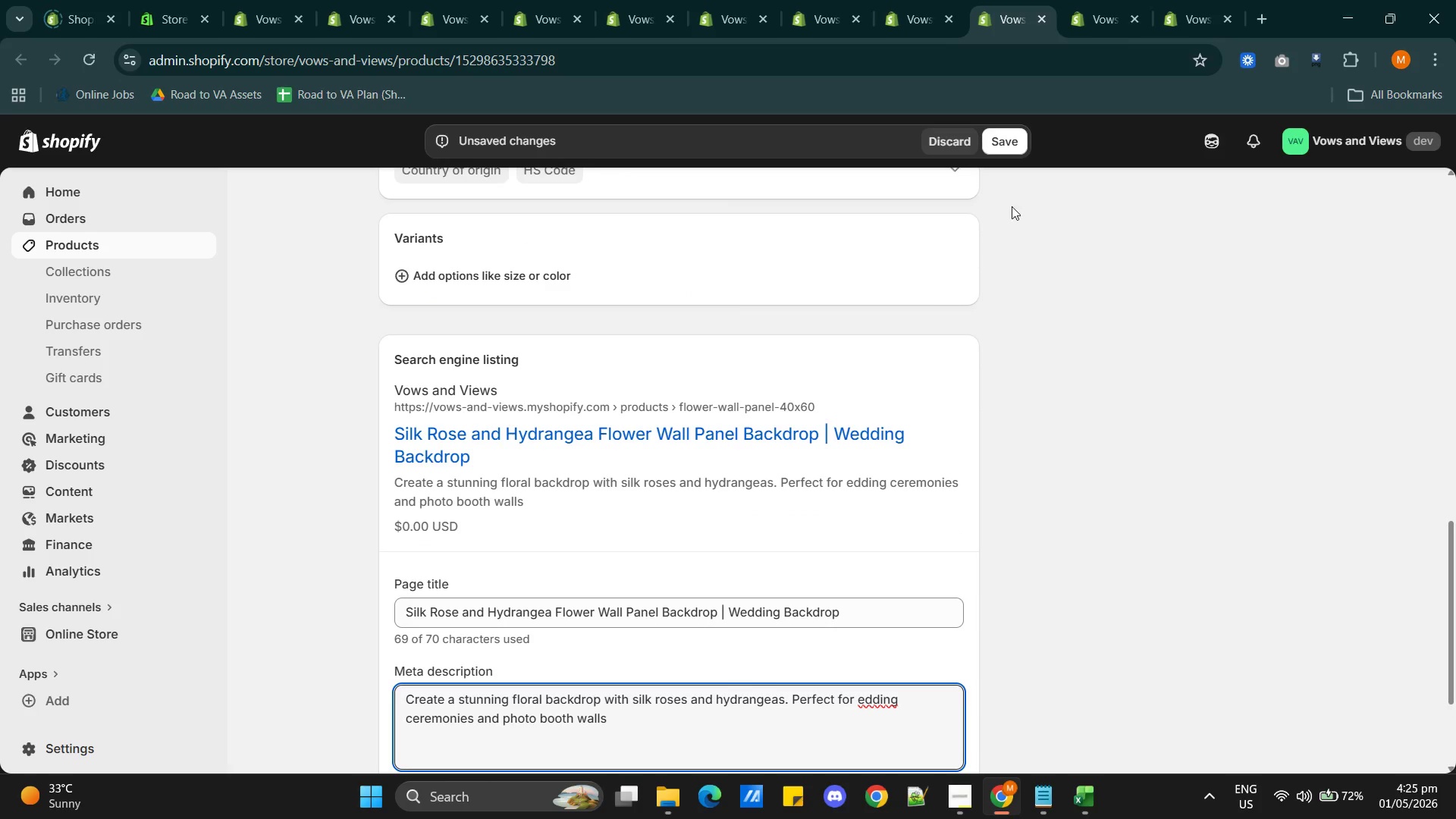 
left_click([1013, 147])
 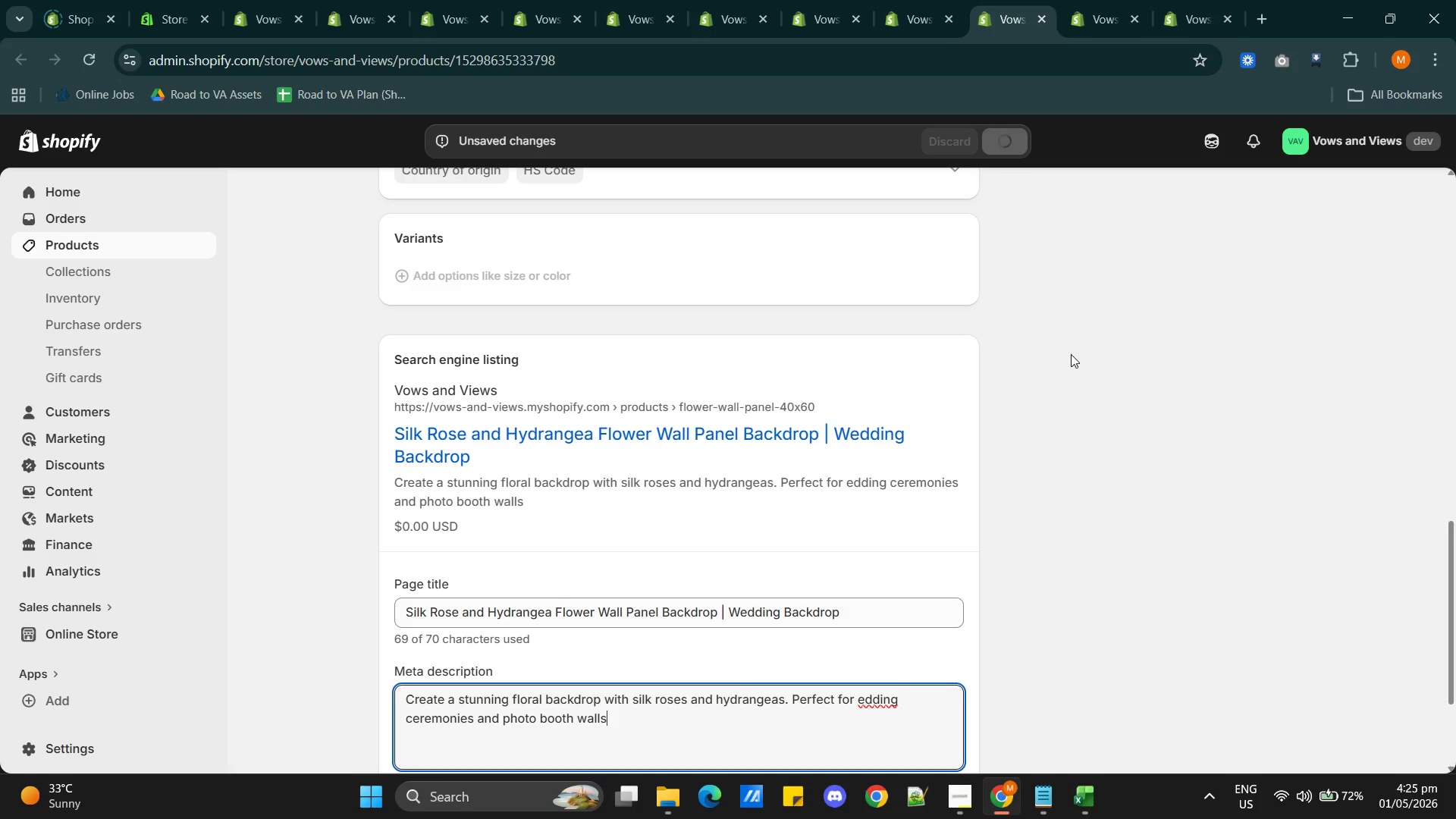 
wait(8.25)
 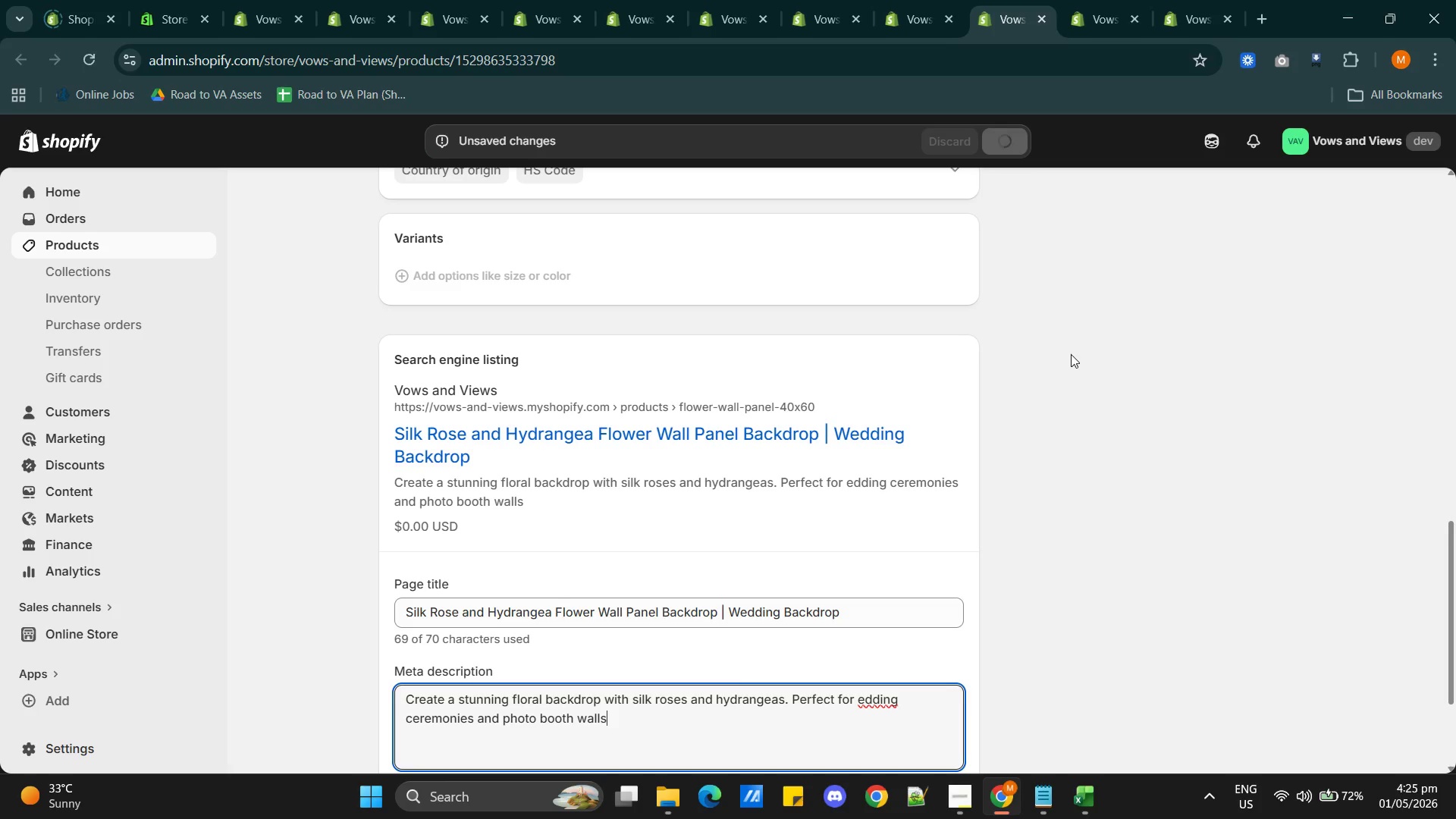 
left_click([1099, 18])
 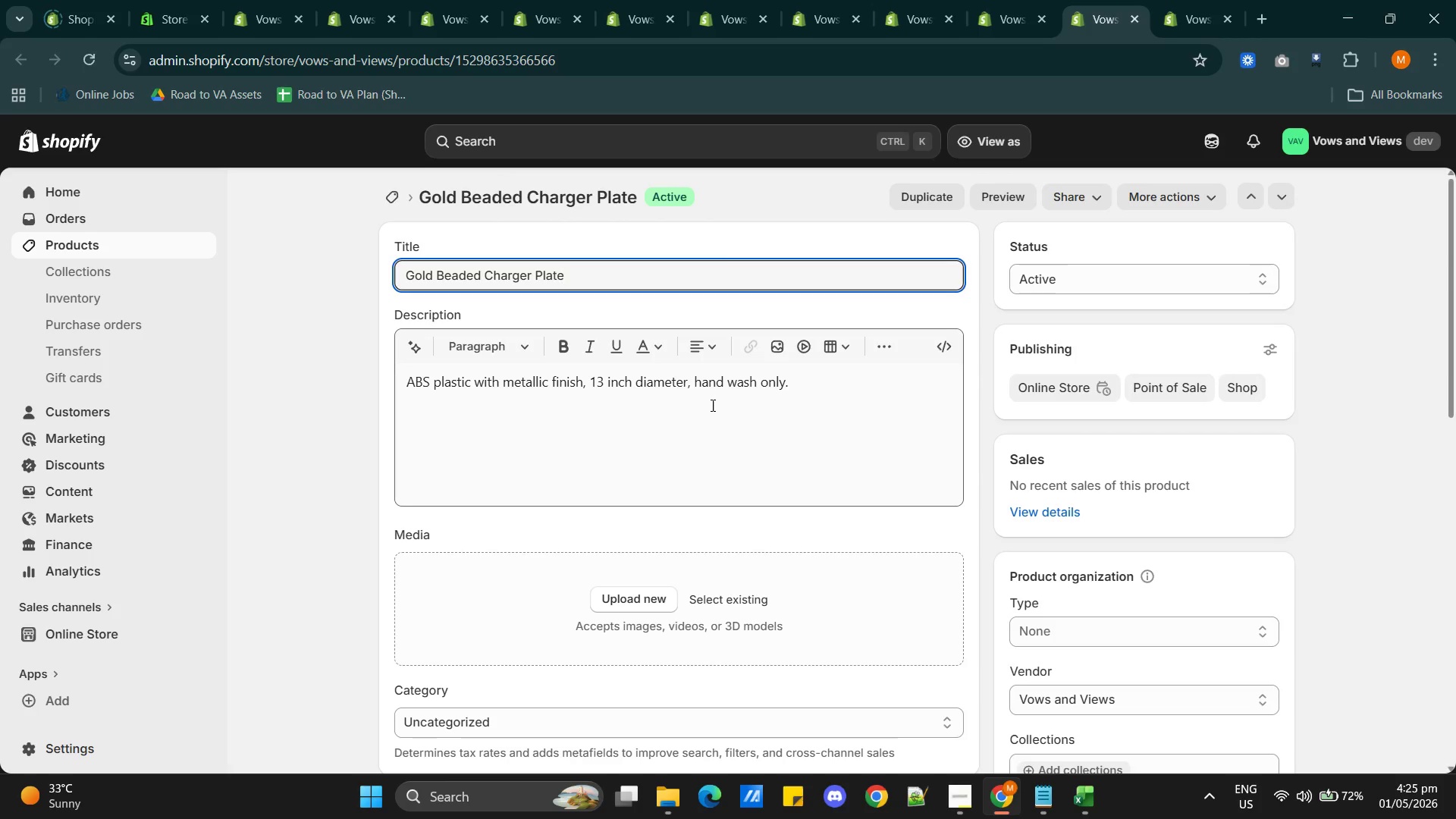 
scroll: coordinate [722, 422], scroll_direction: down, amount: 1.0
 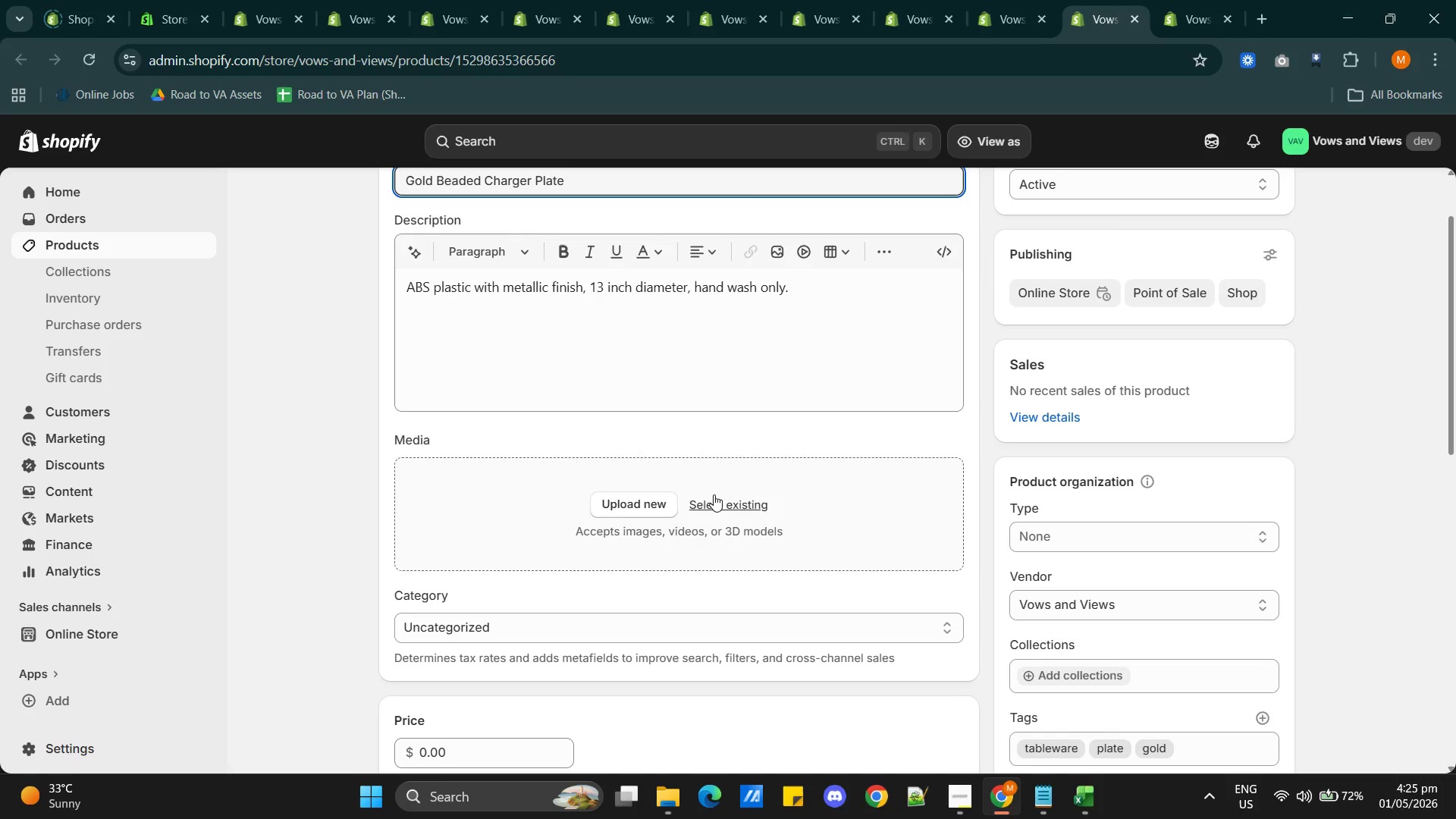 
left_click([721, 507])
 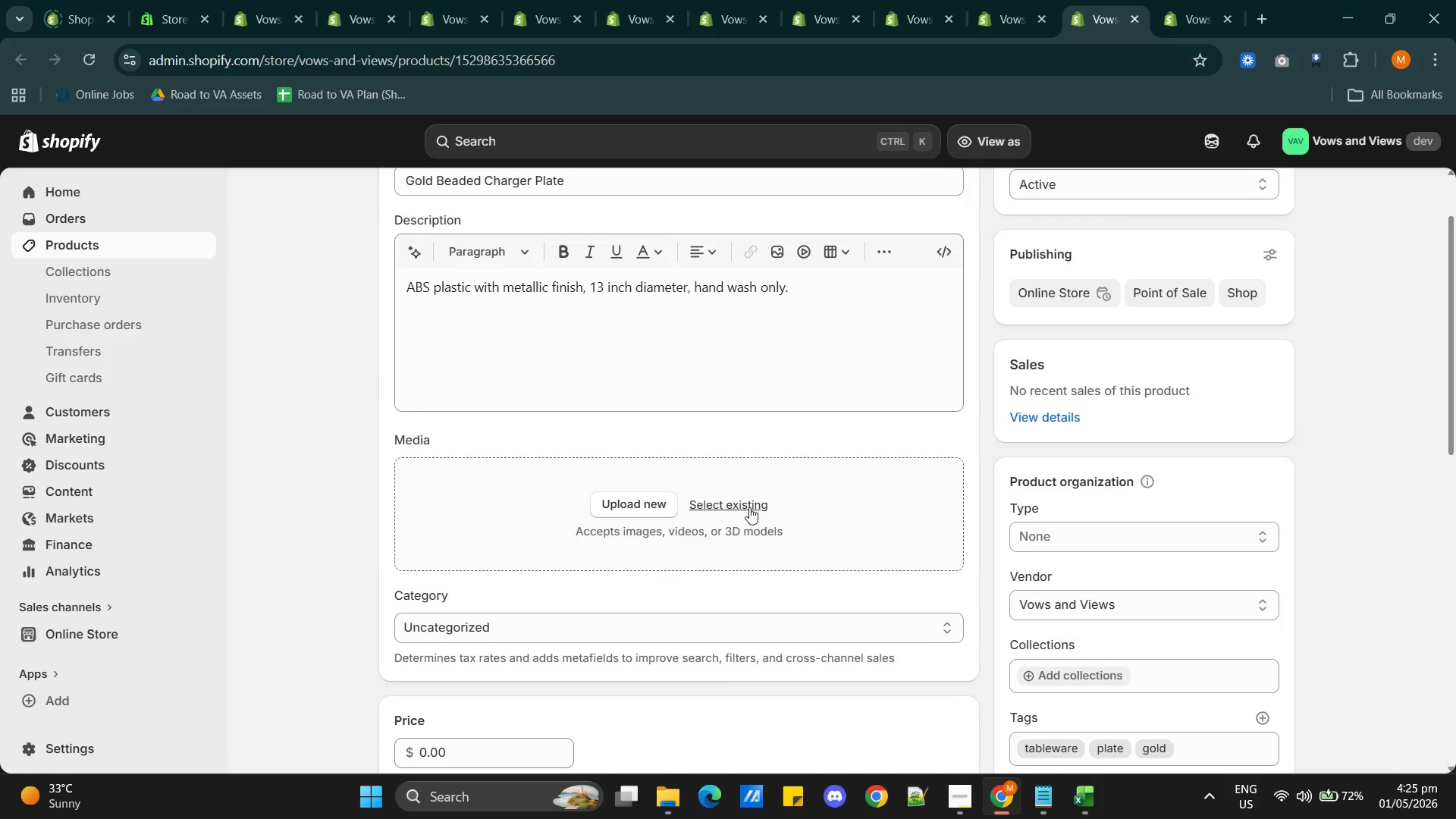 
mouse_move([788, 488])
 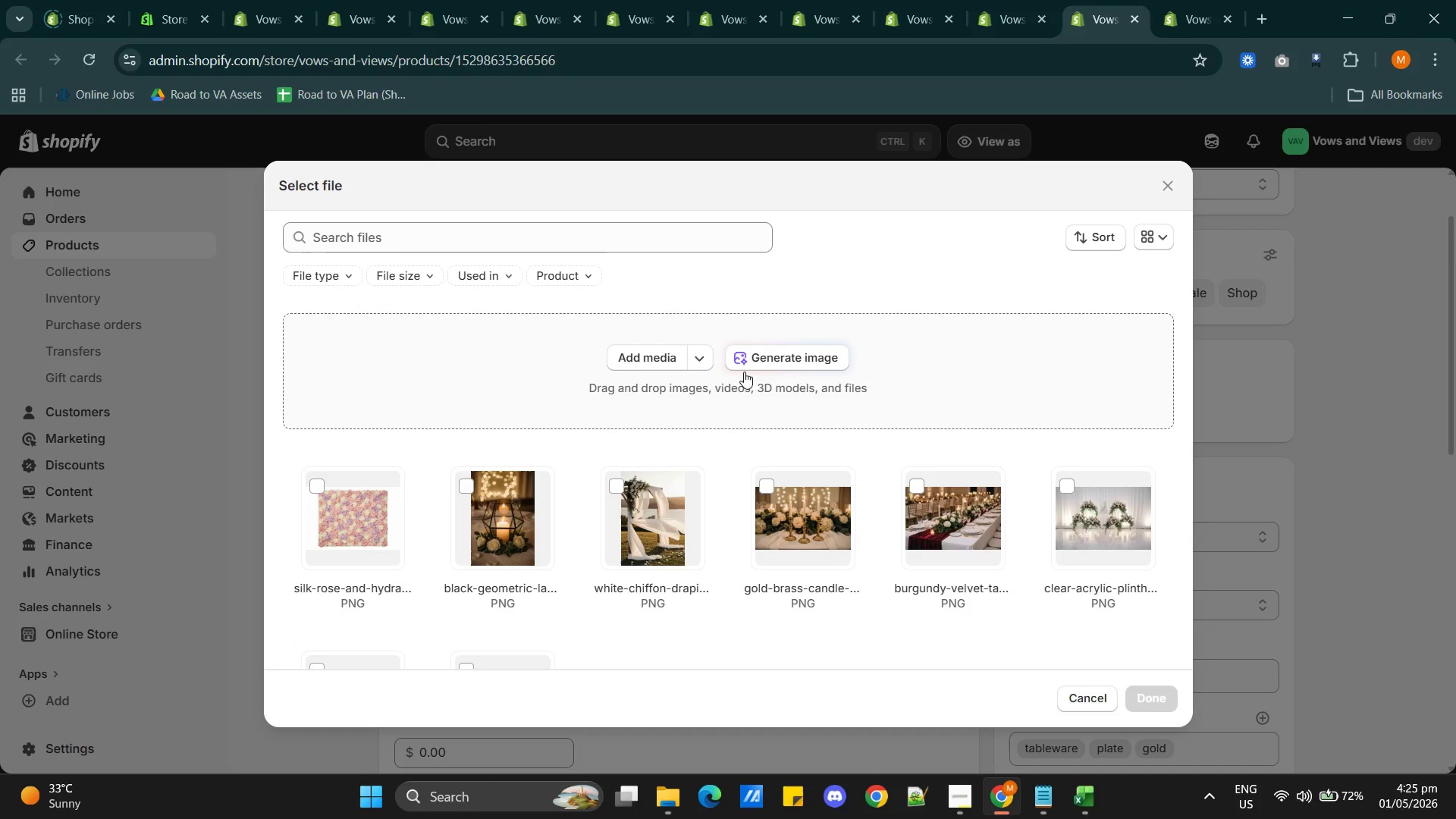 
left_click([768, 358])
 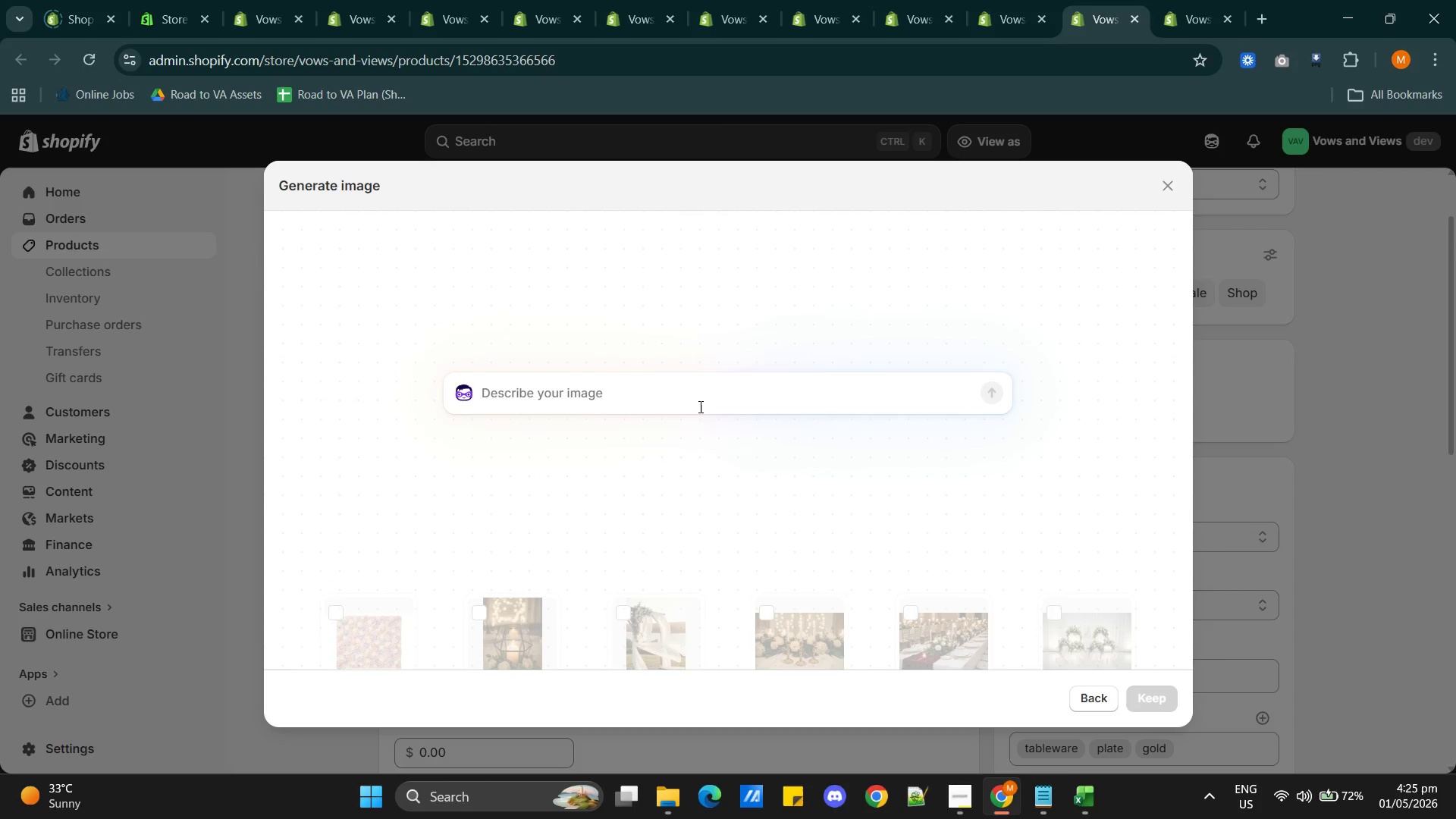 
left_click([670, 392])
 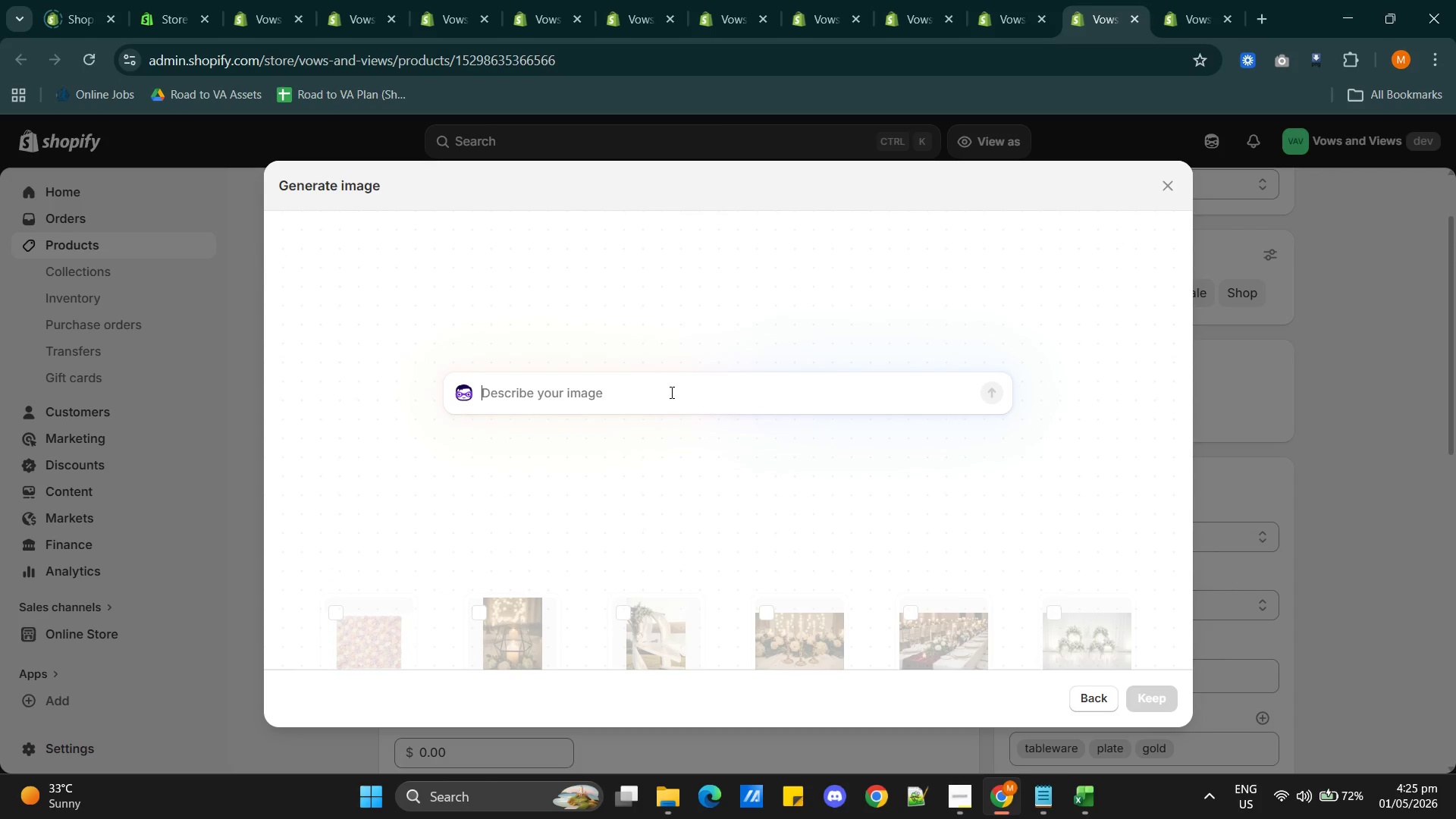 
wait(6.16)
 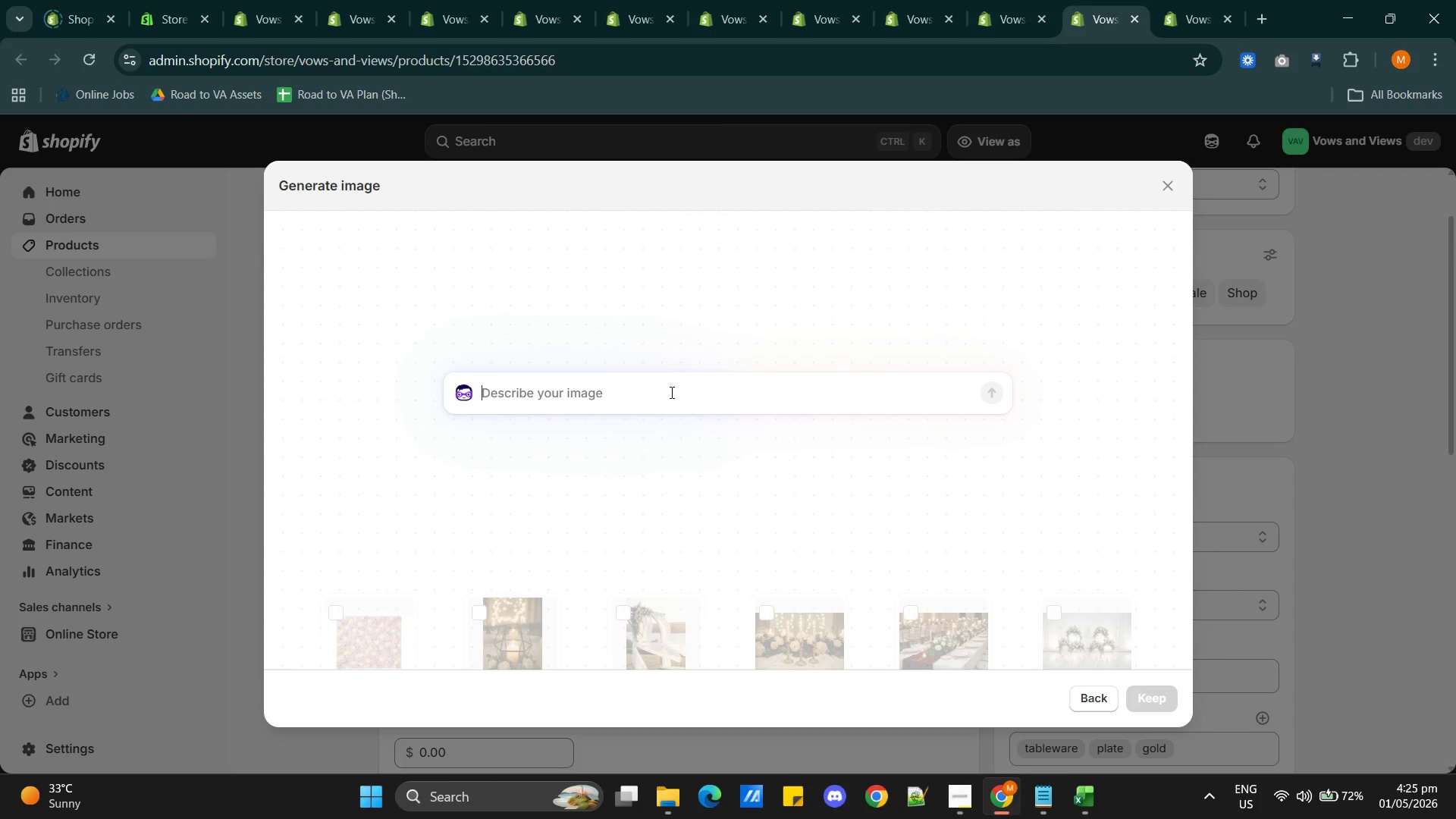 
type(C)
key(Backspace)
type(Gold beaded charger plate)
 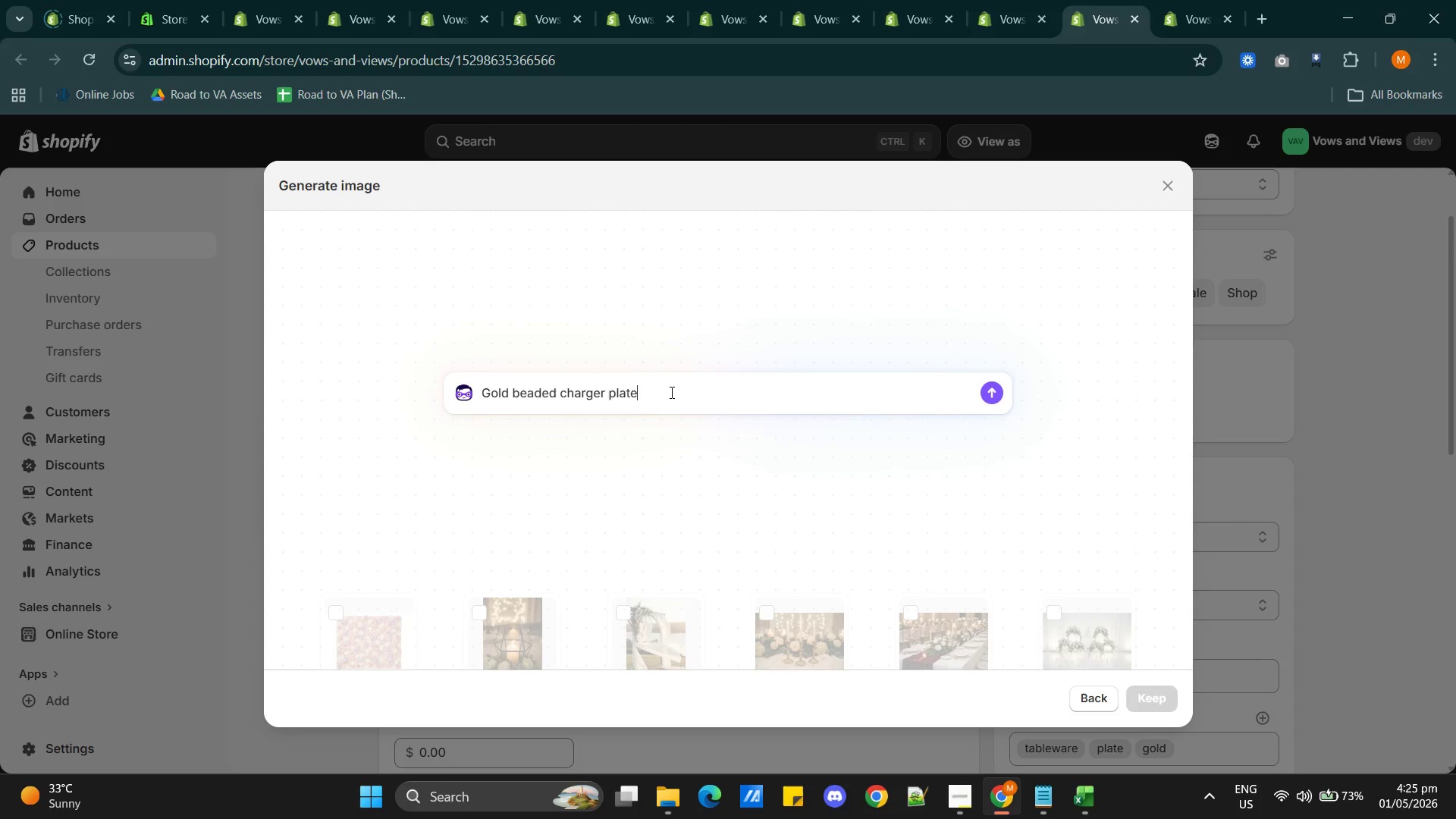 
wait(6.28)
 